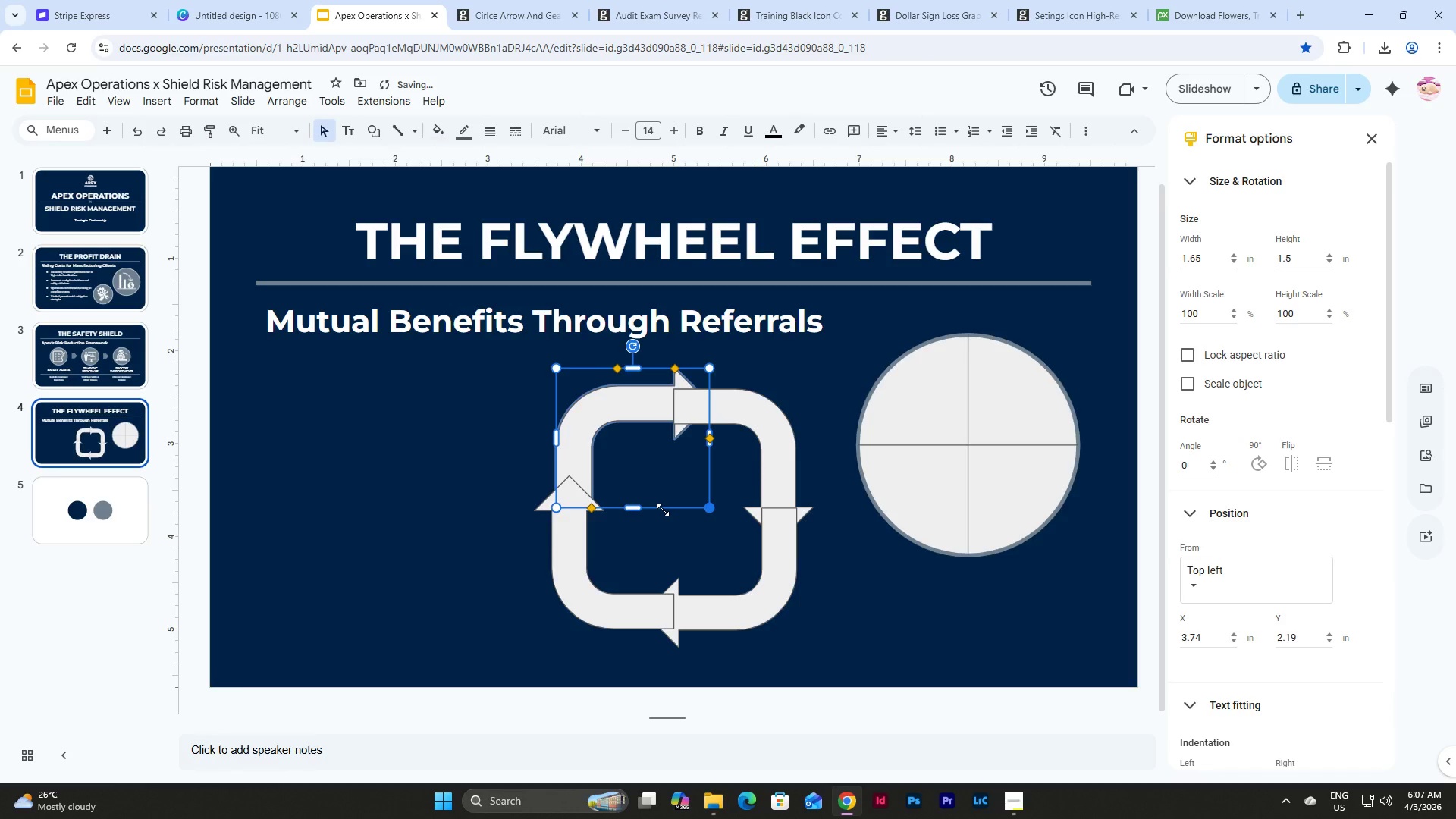 
key(Control+Z)
 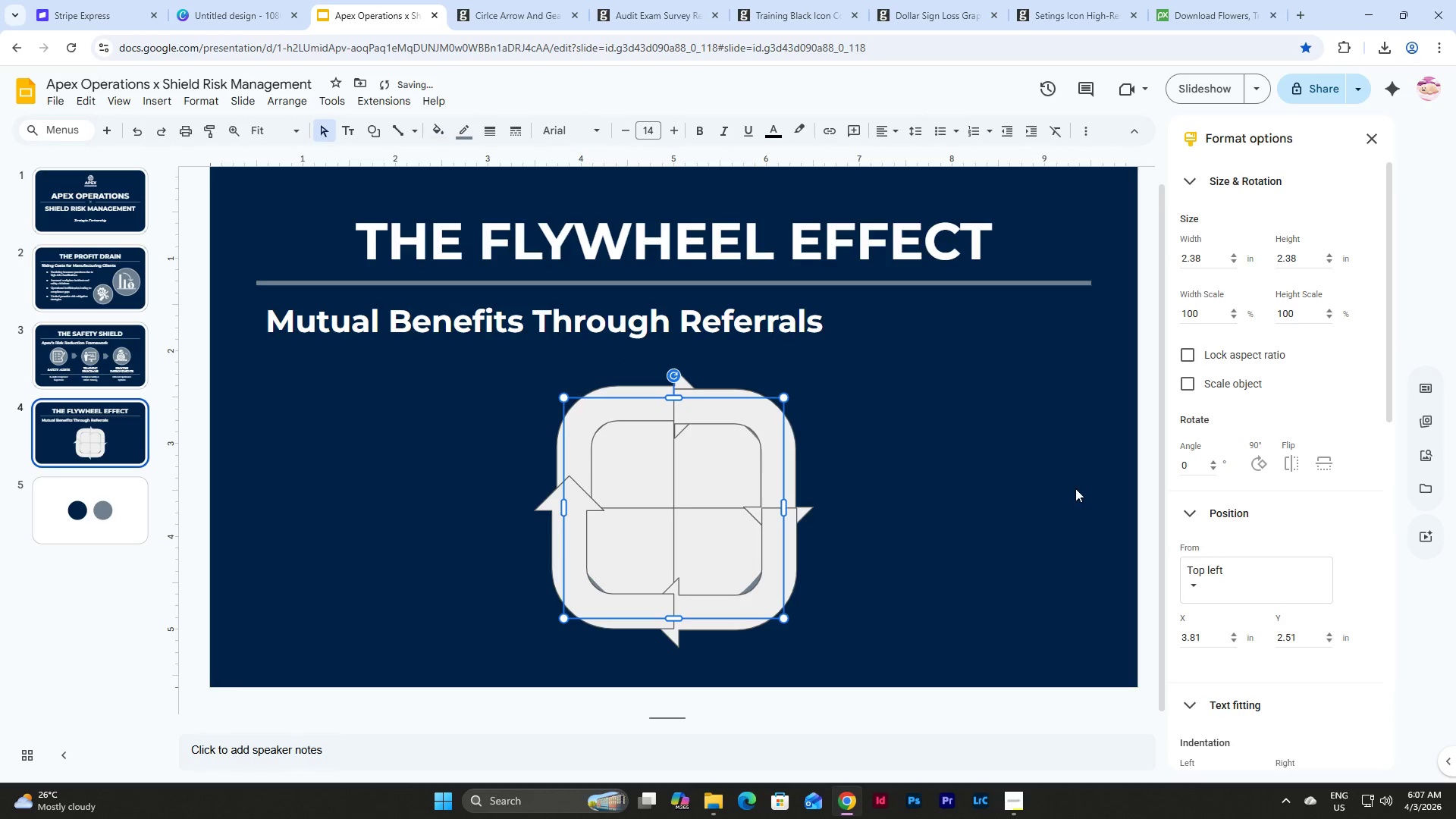 
left_click([970, 447])
 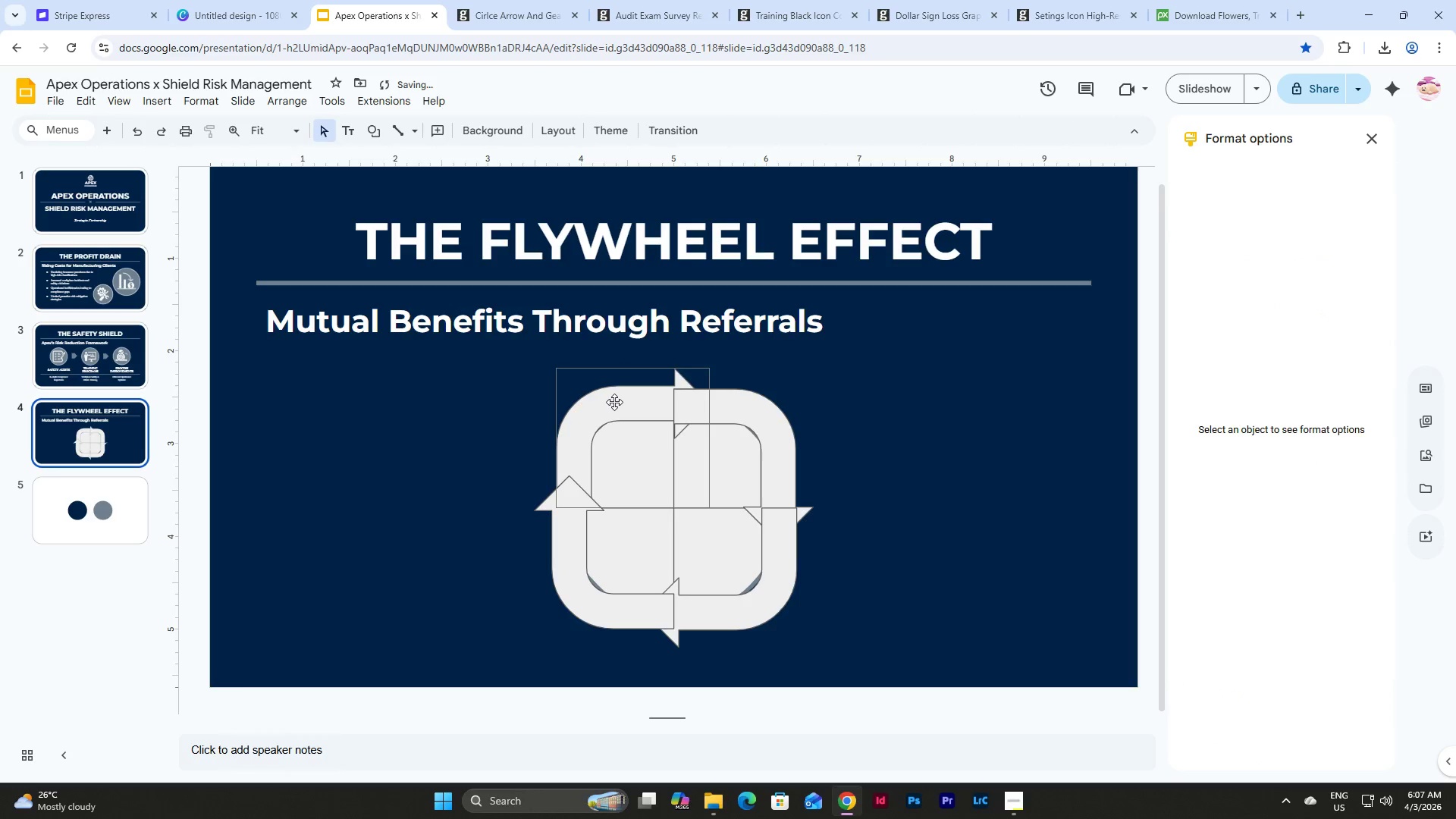 
left_click([614, 402])
 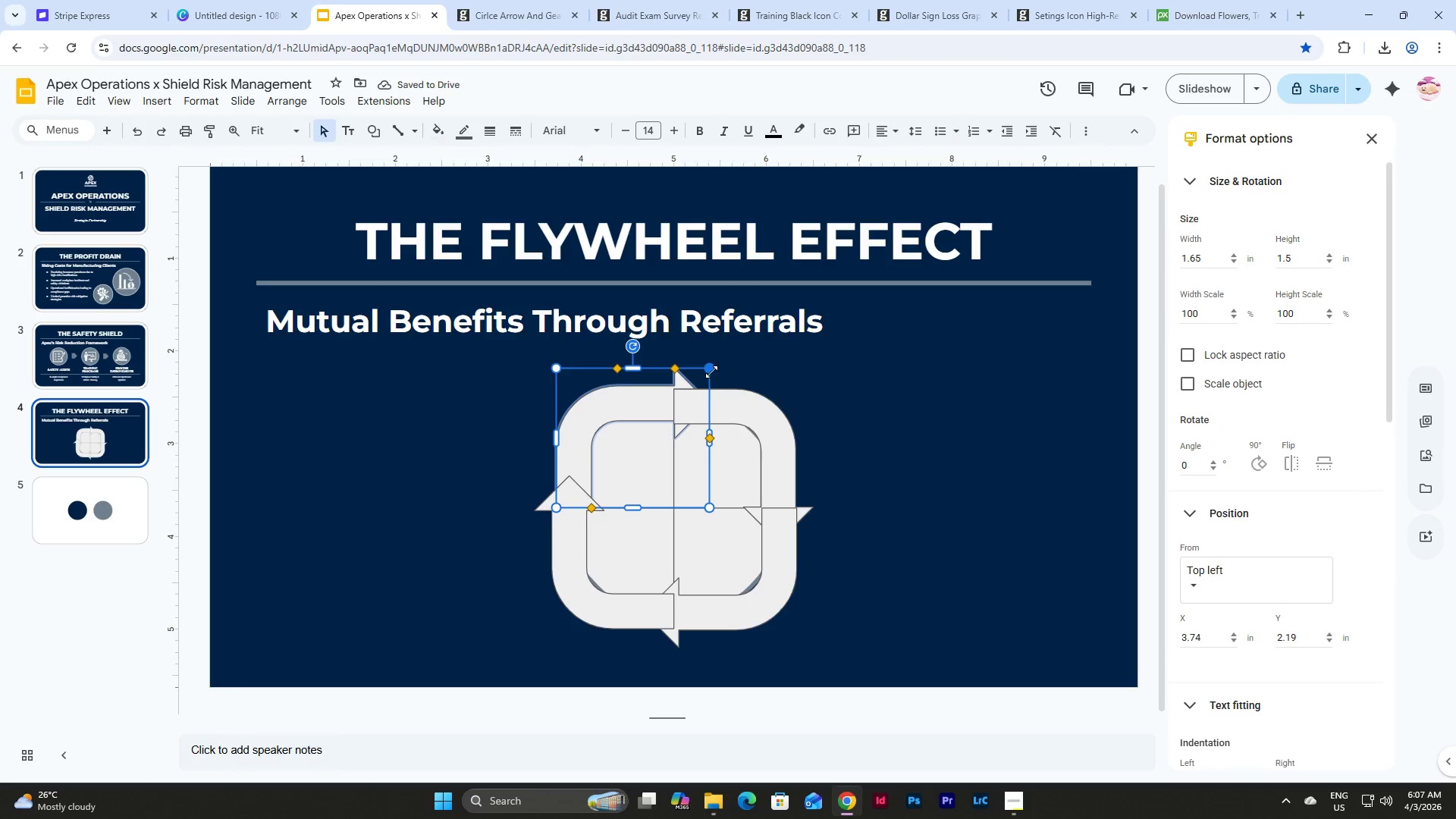 
left_click_drag(start_coordinate=[711, 371], to_coordinate=[675, 391])
 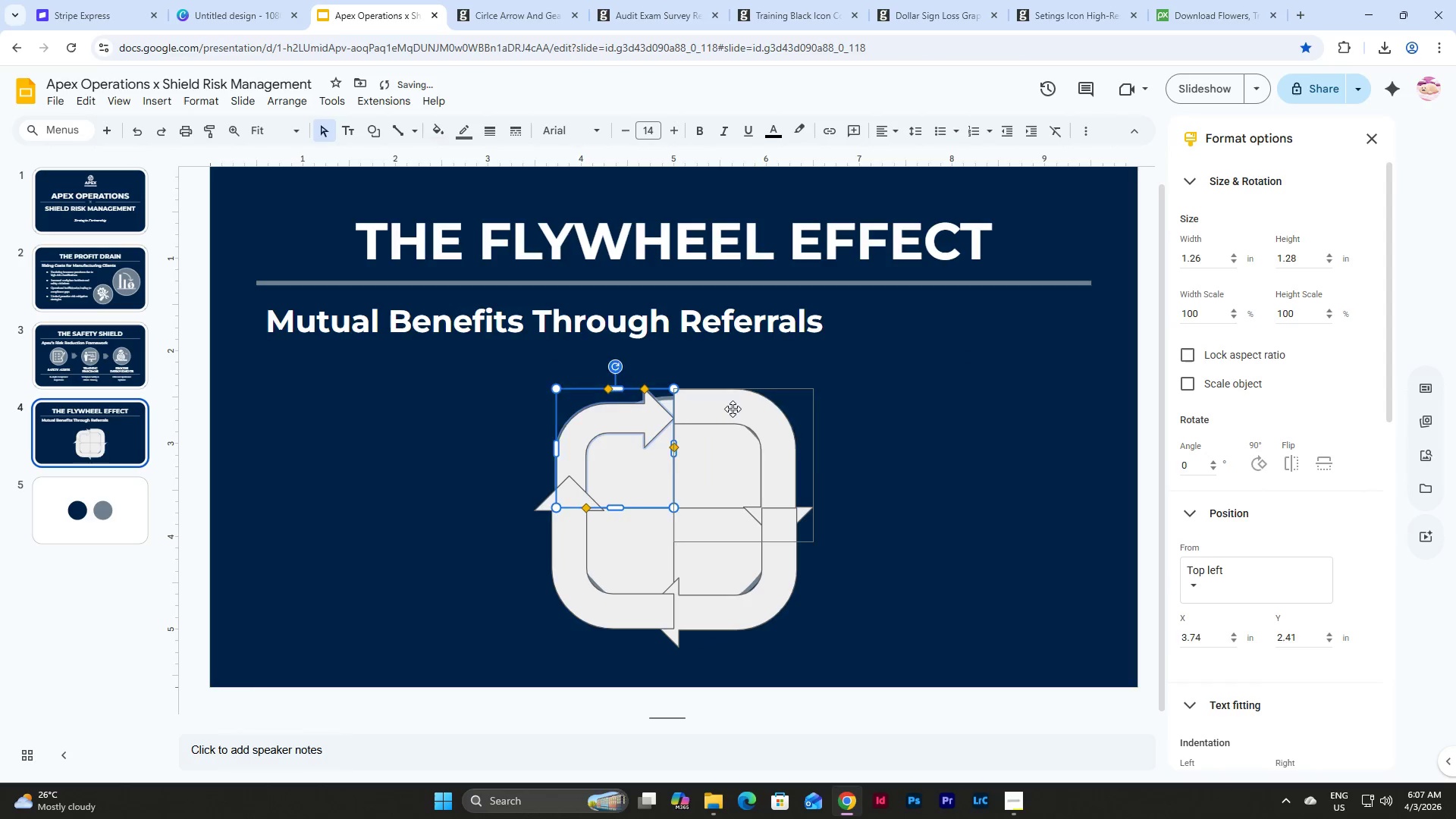 
left_click([733, 409])
 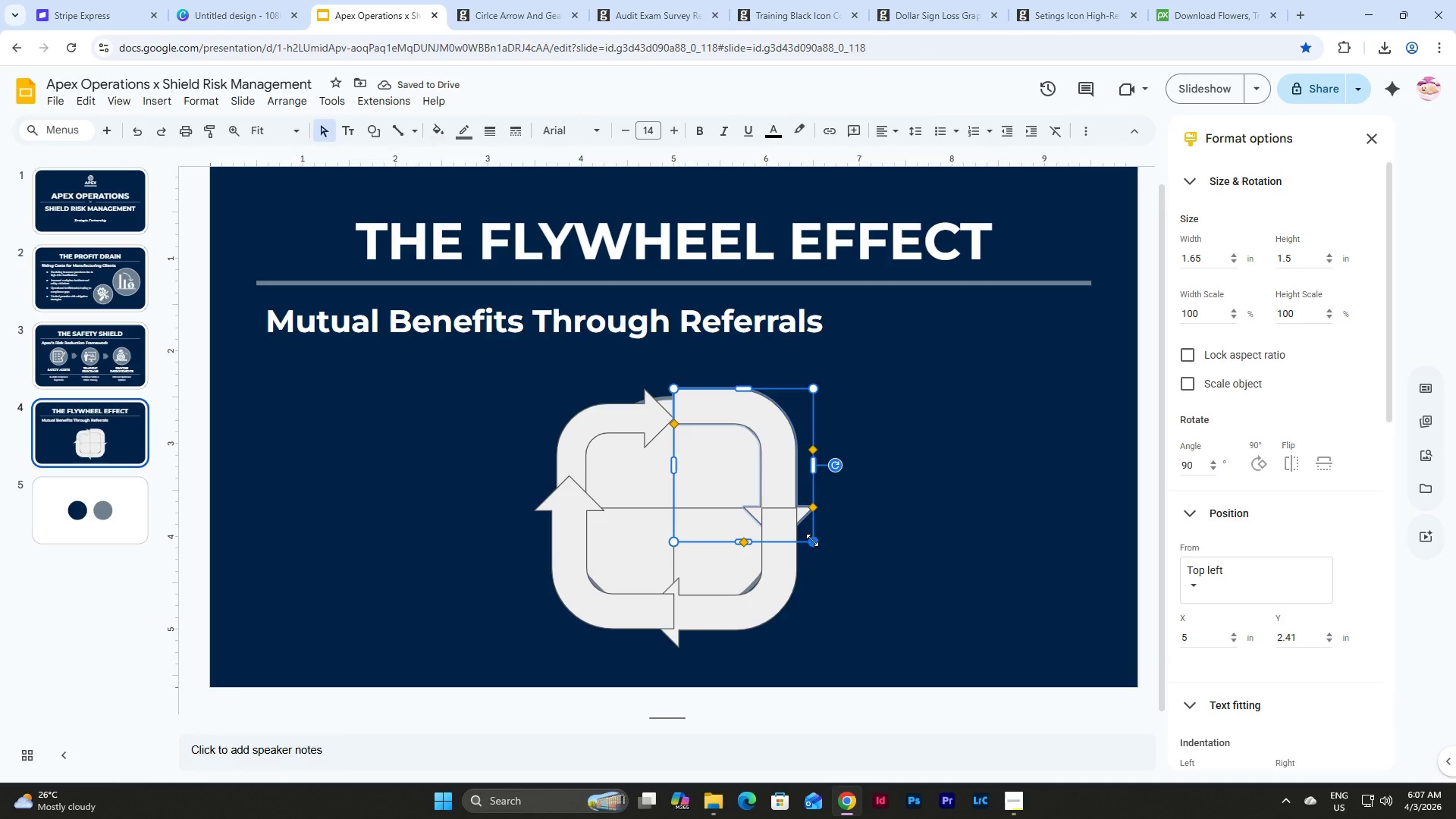 
key(Control+Z)
 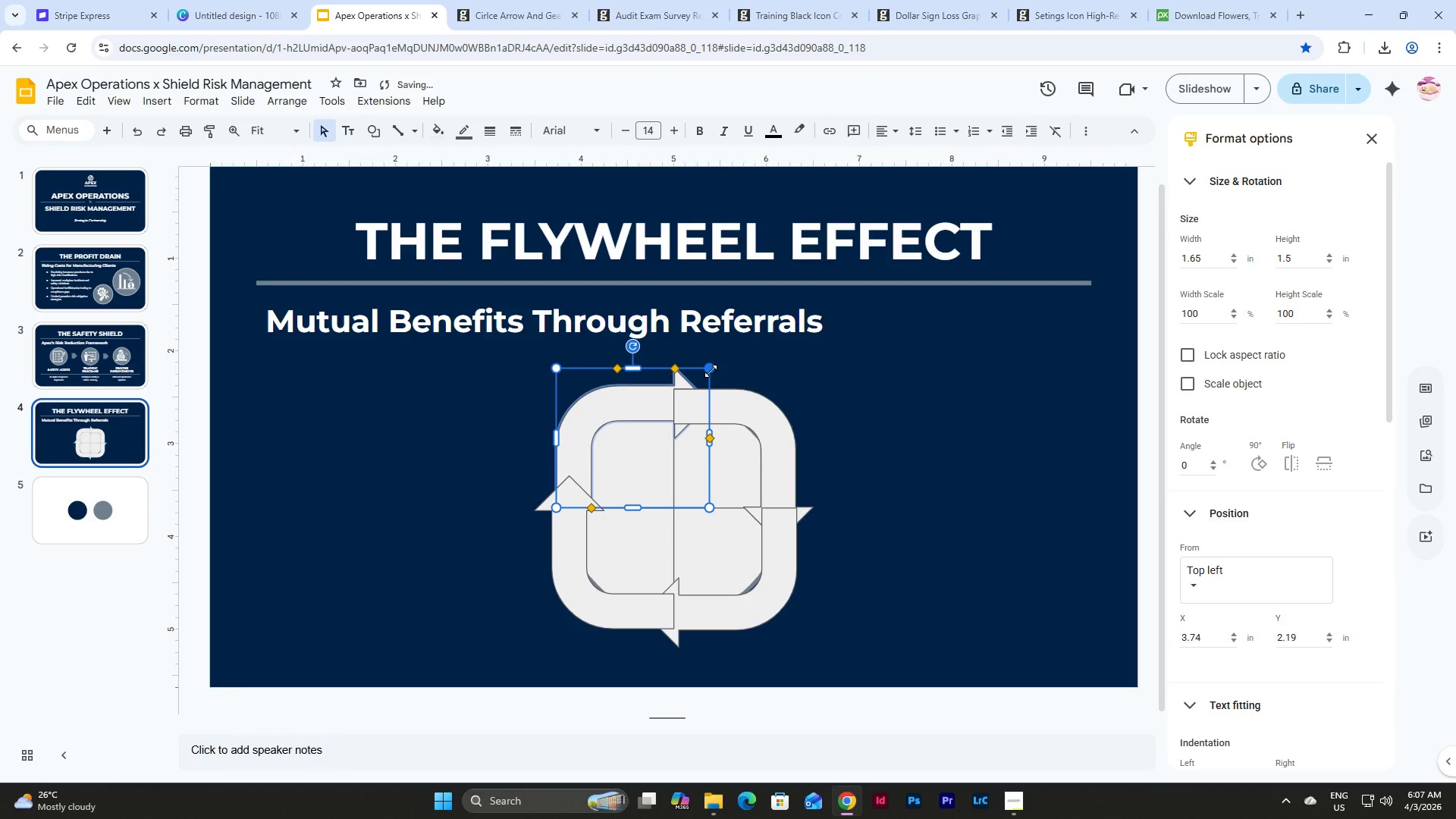 
left_click_drag(start_coordinate=[711, 371], to_coordinate=[675, 405])
 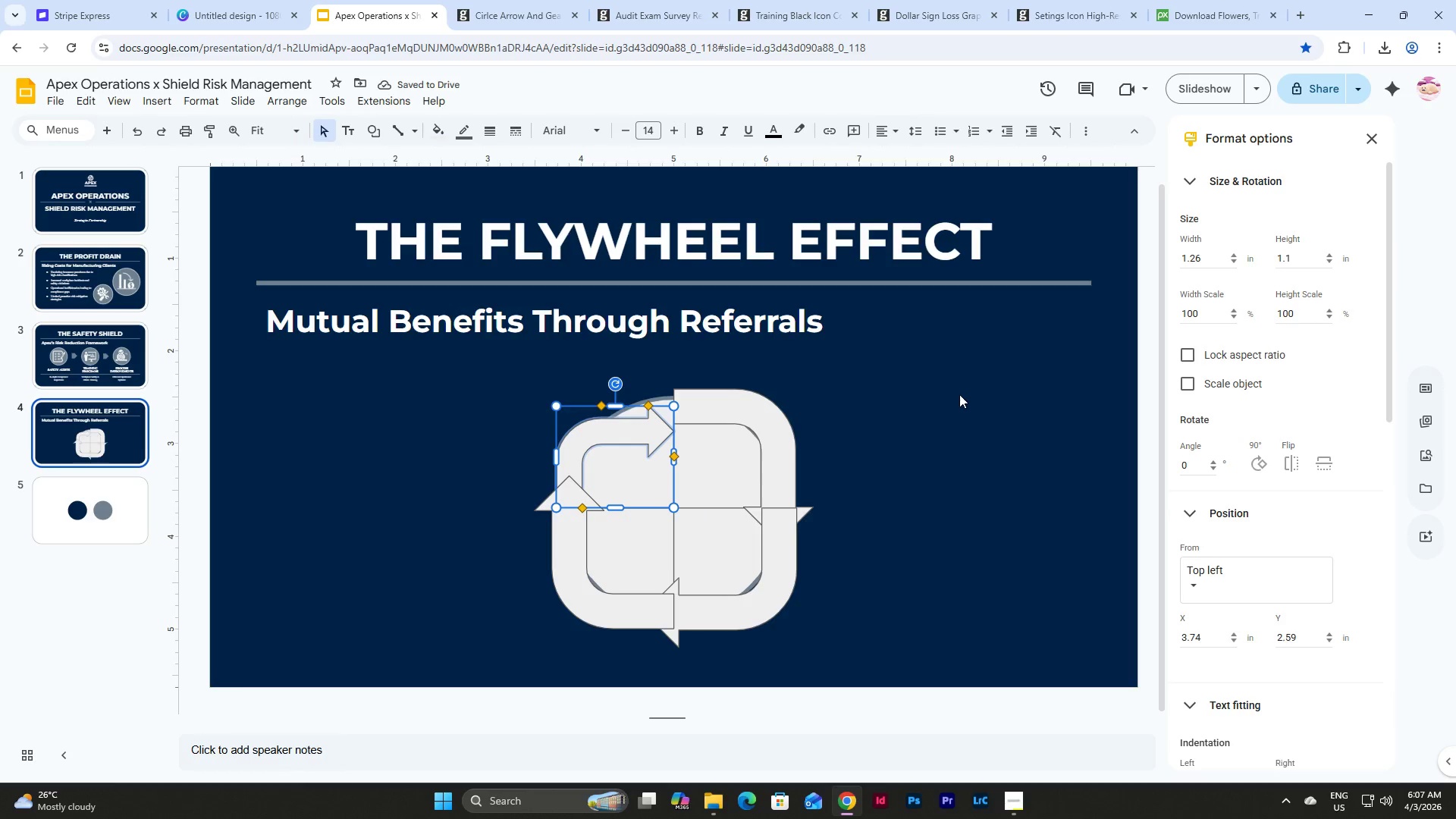 
left_click([762, 449])
 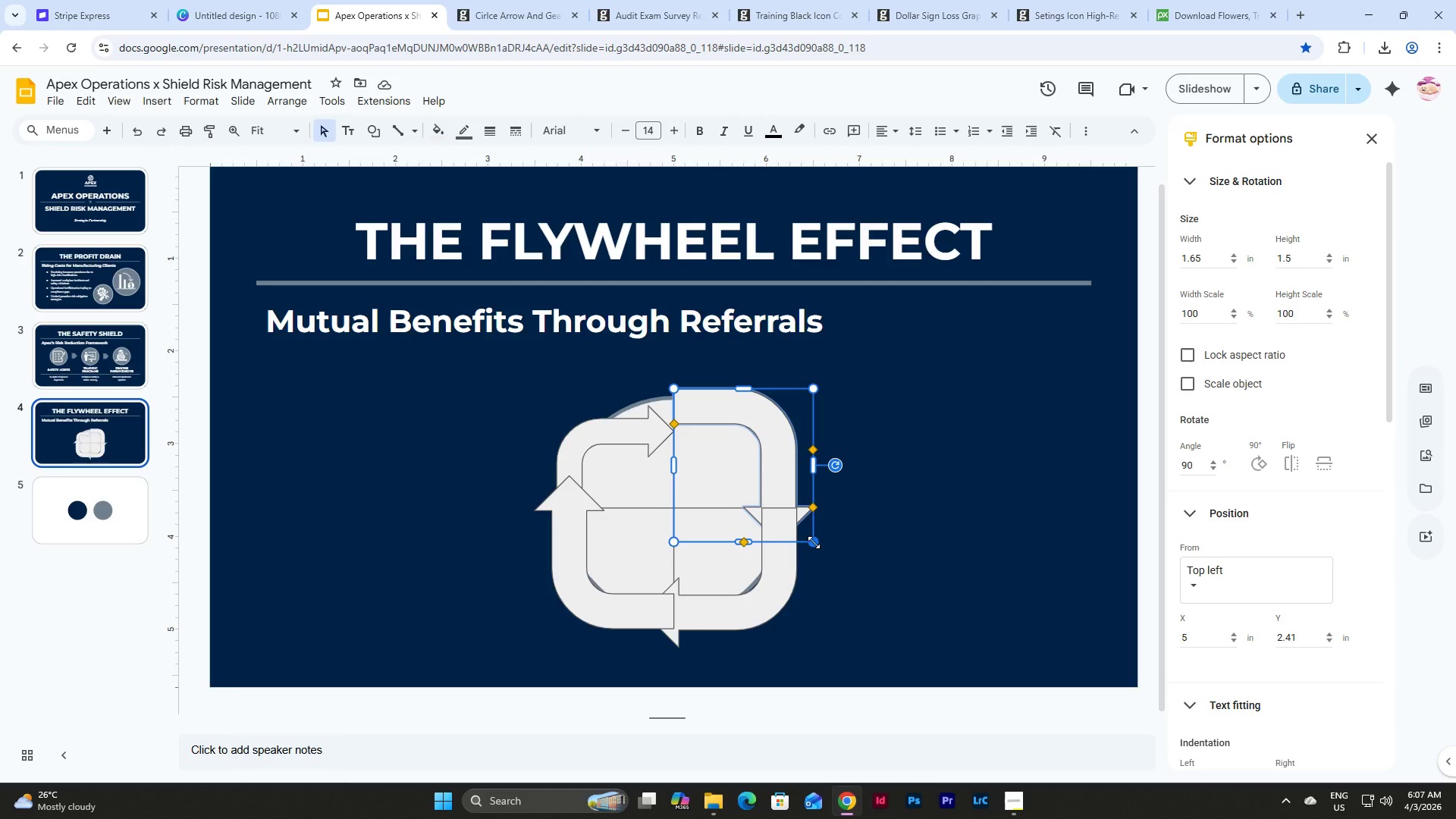 
left_click_drag(start_coordinate=[814, 542], to_coordinate=[820, 512])
 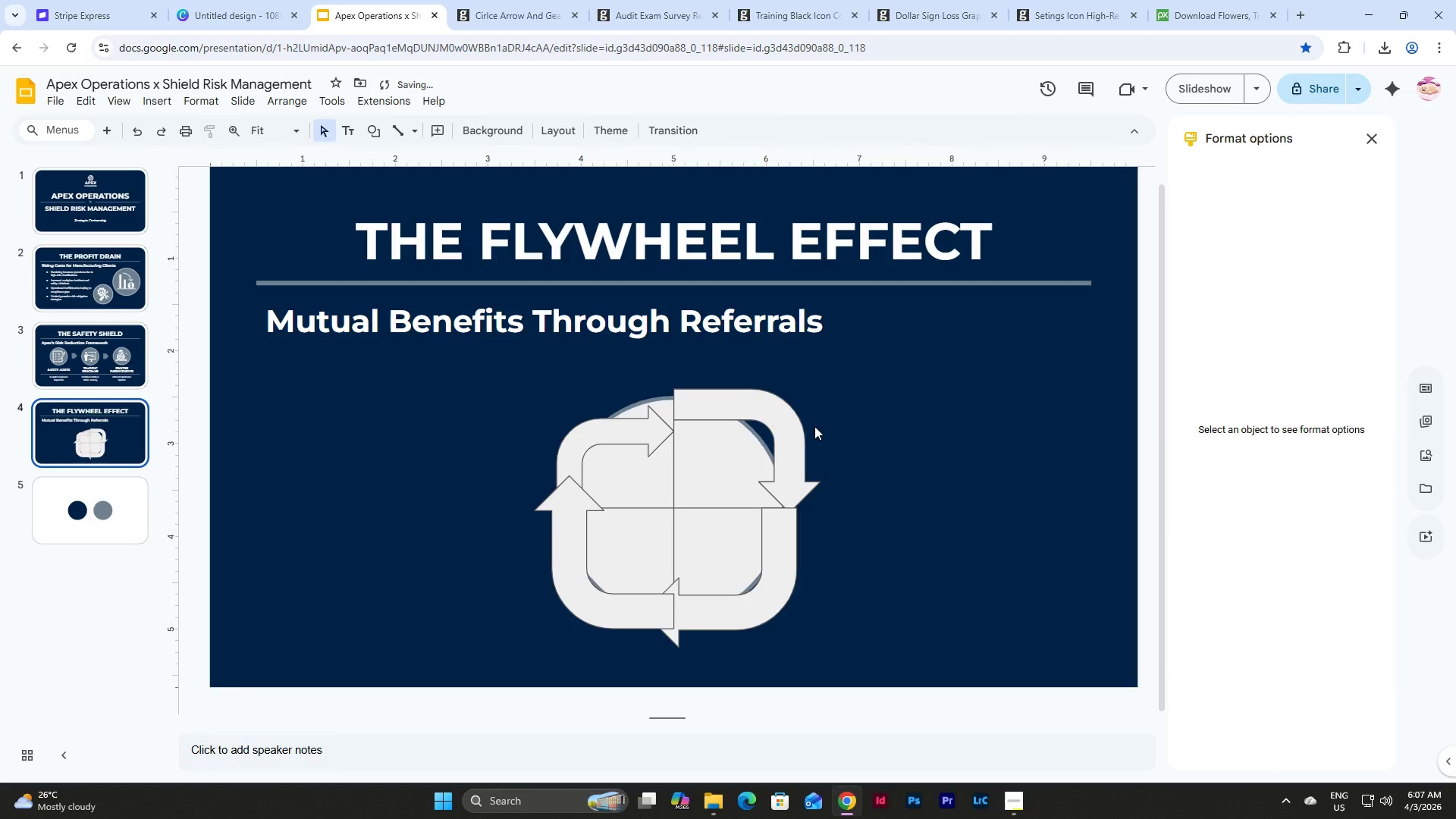 
double_click([772, 413])
 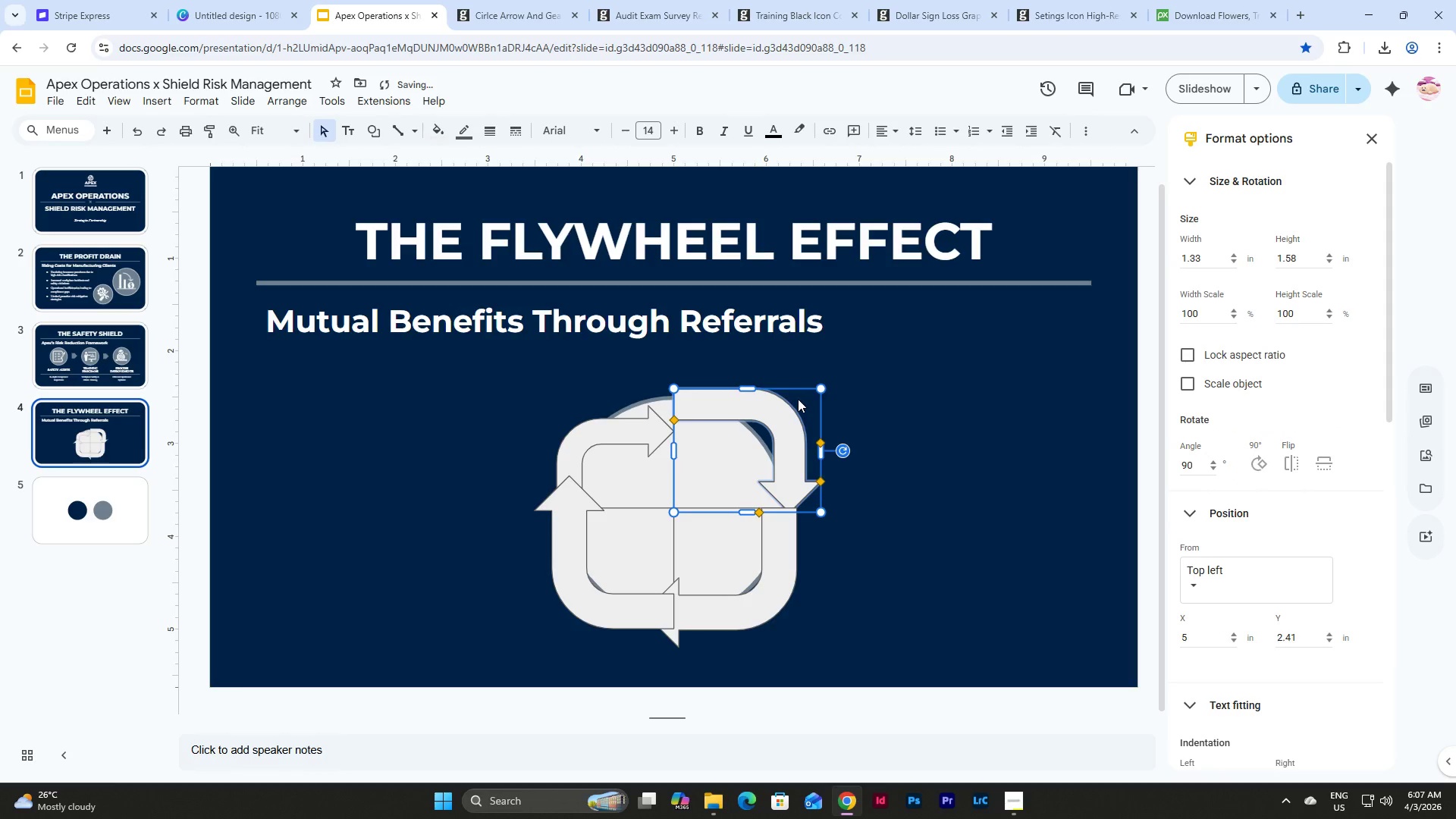 
key(Backspace)
 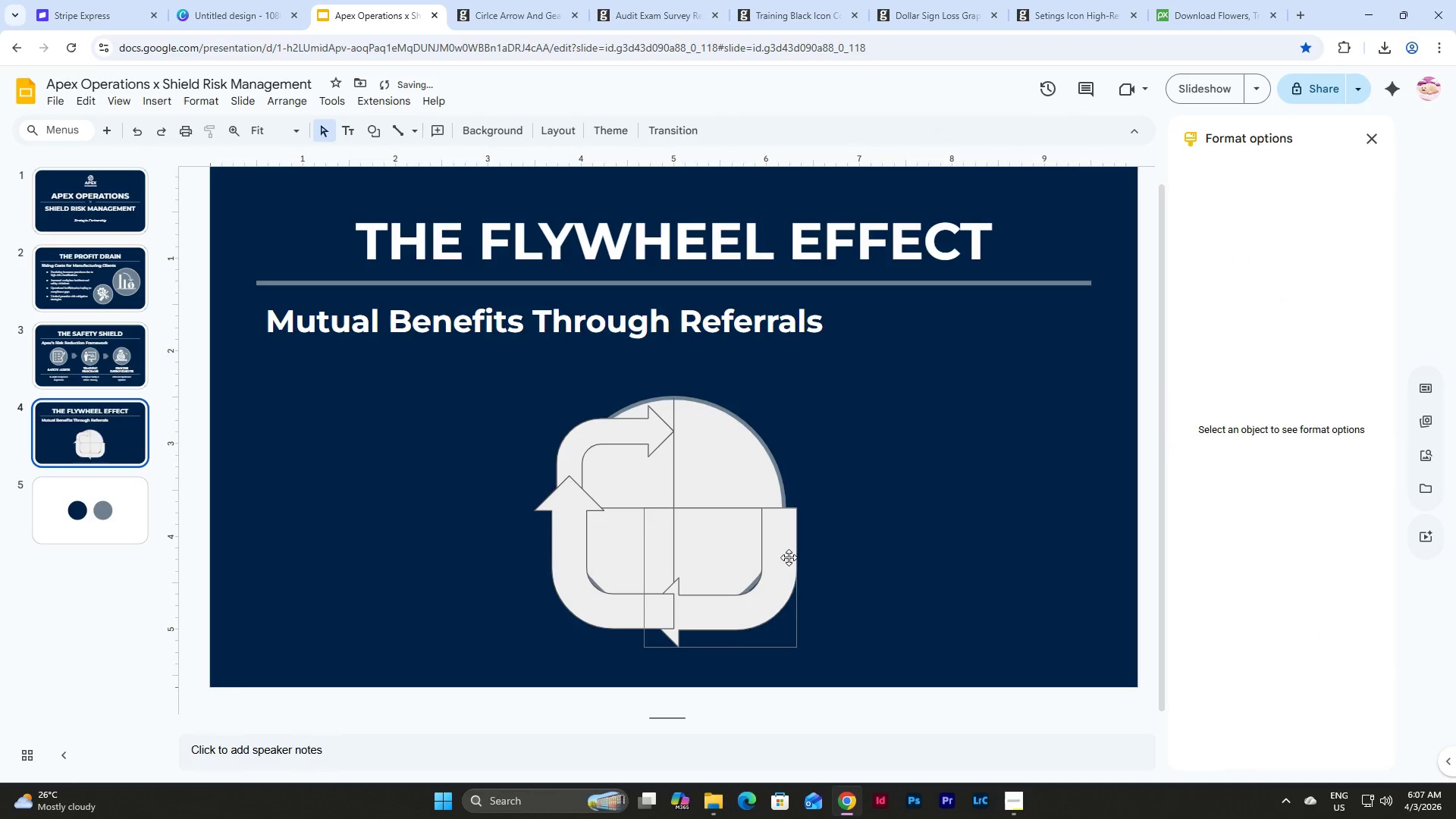 
left_click([783, 557])
 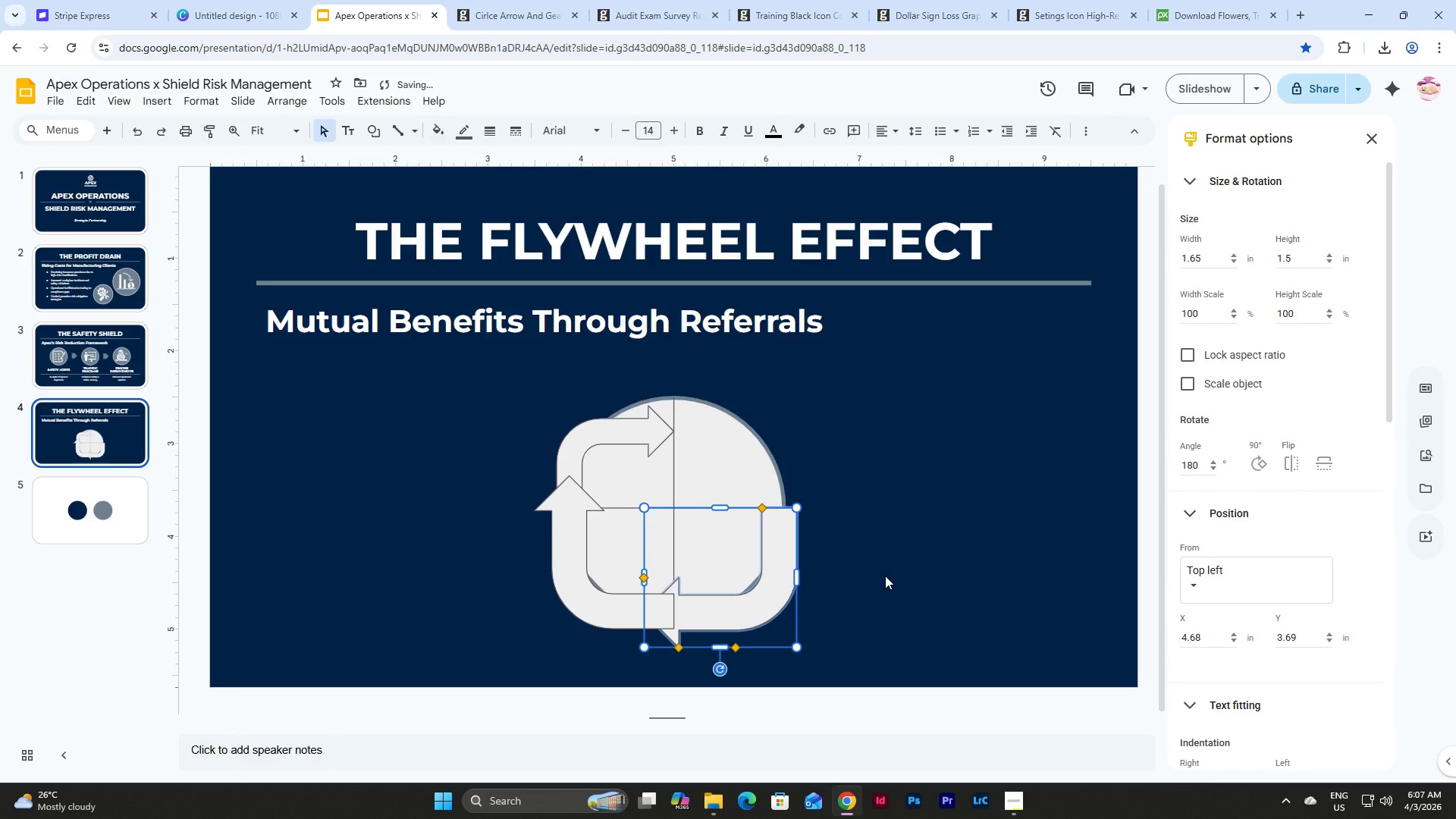 
key(Backspace)
 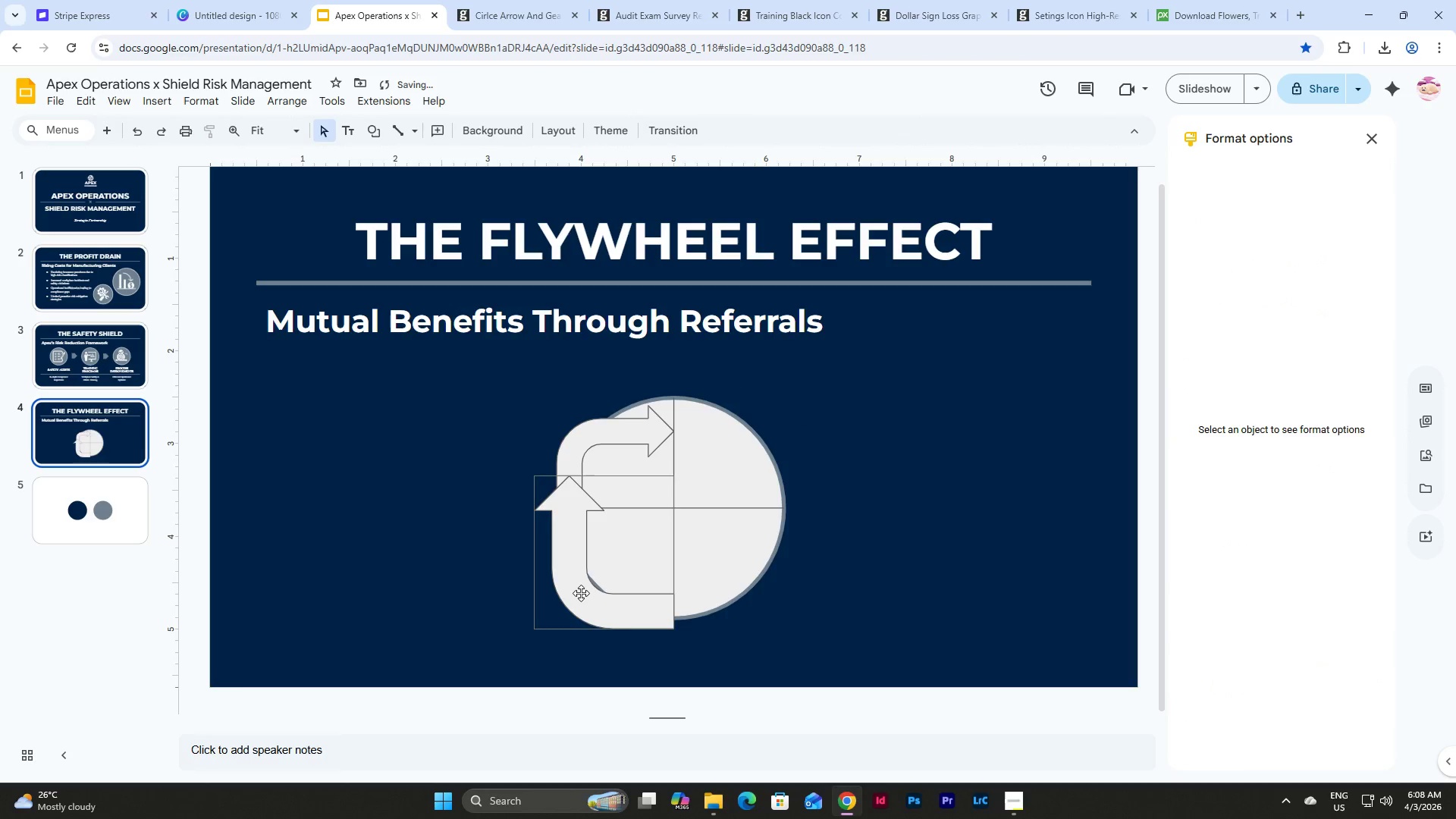 
left_click([581, 593])
 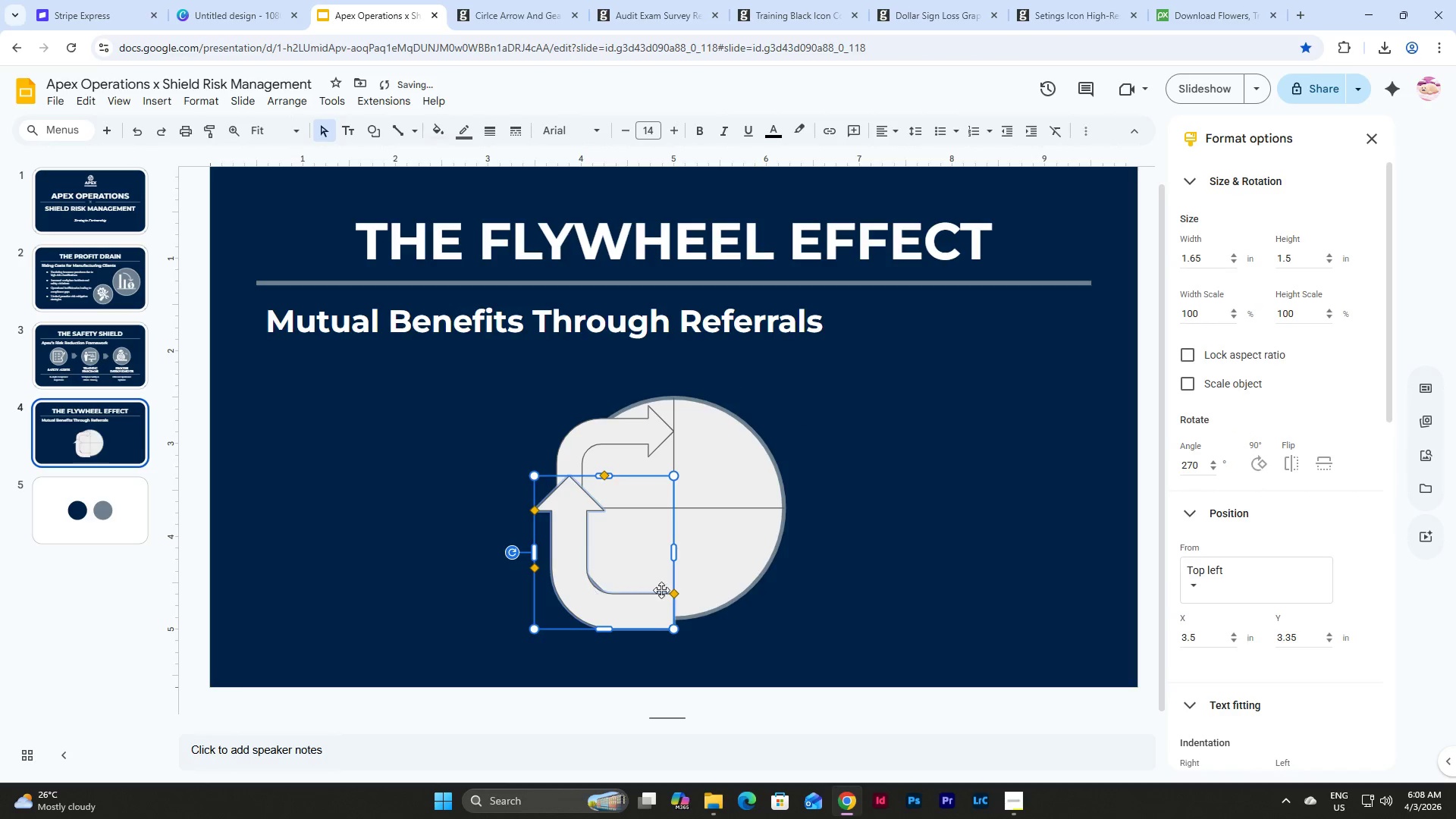 
key(Backspace)
 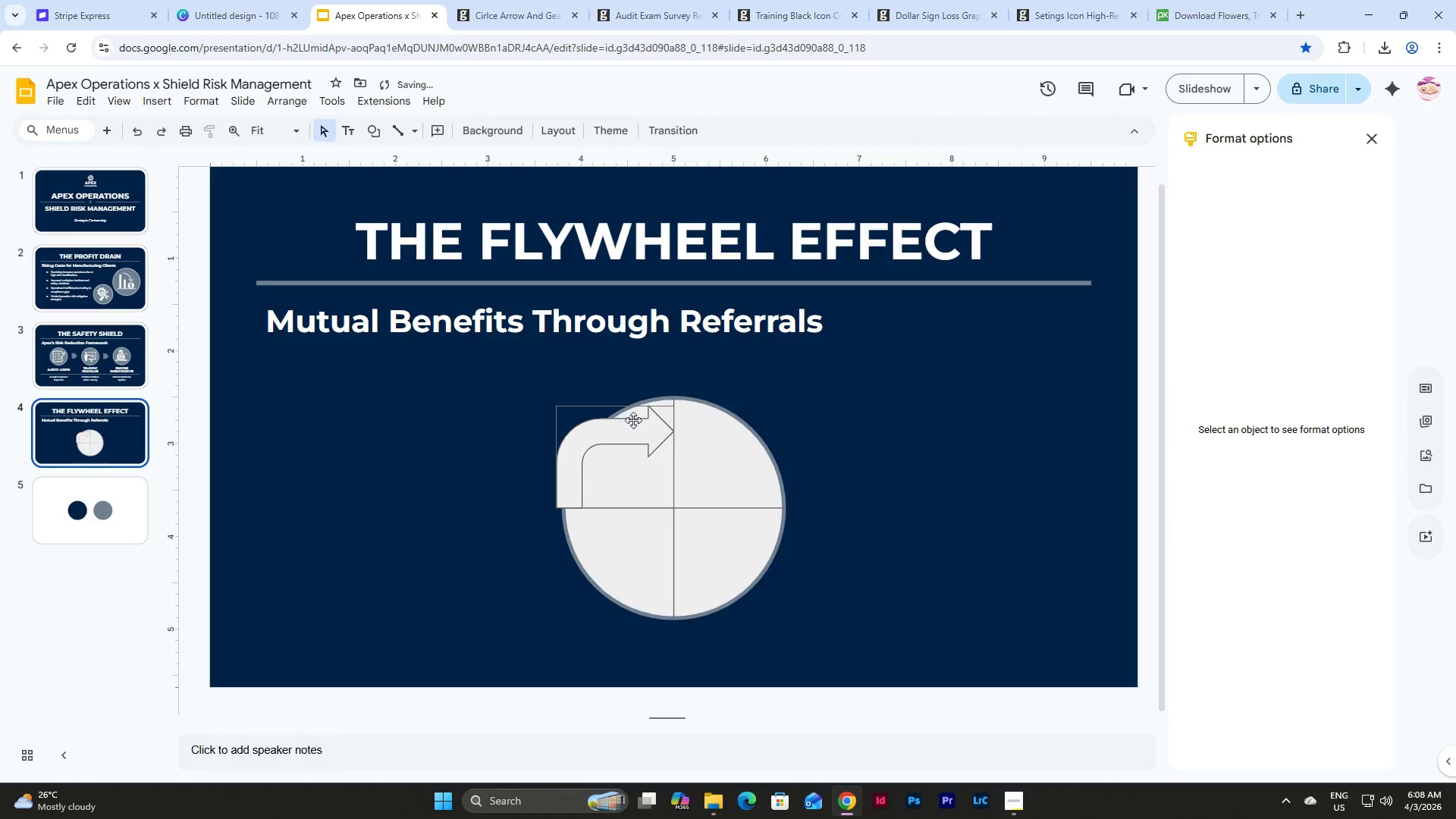 
left_click([638, 435])
 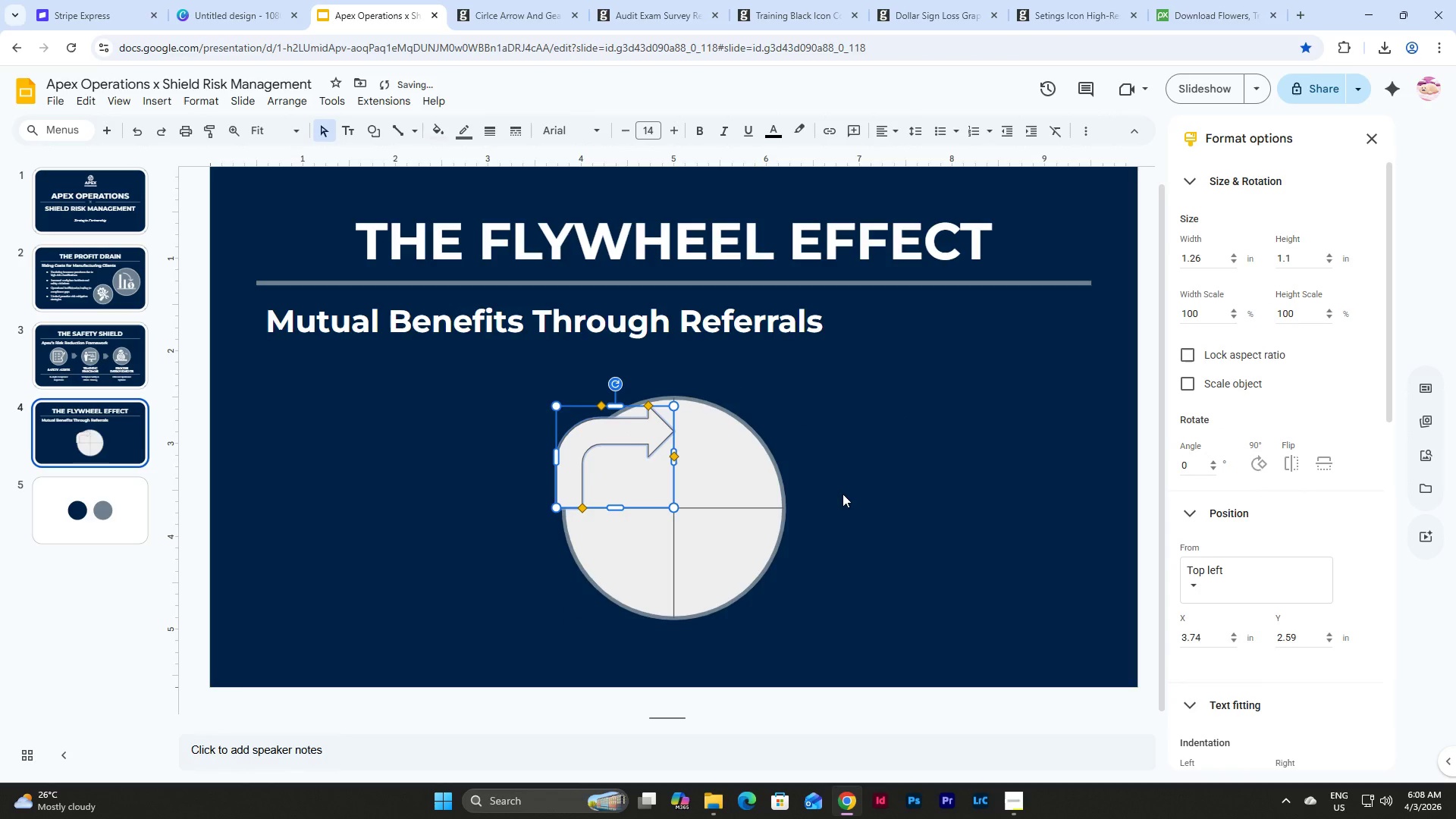 
key(Control+D)
 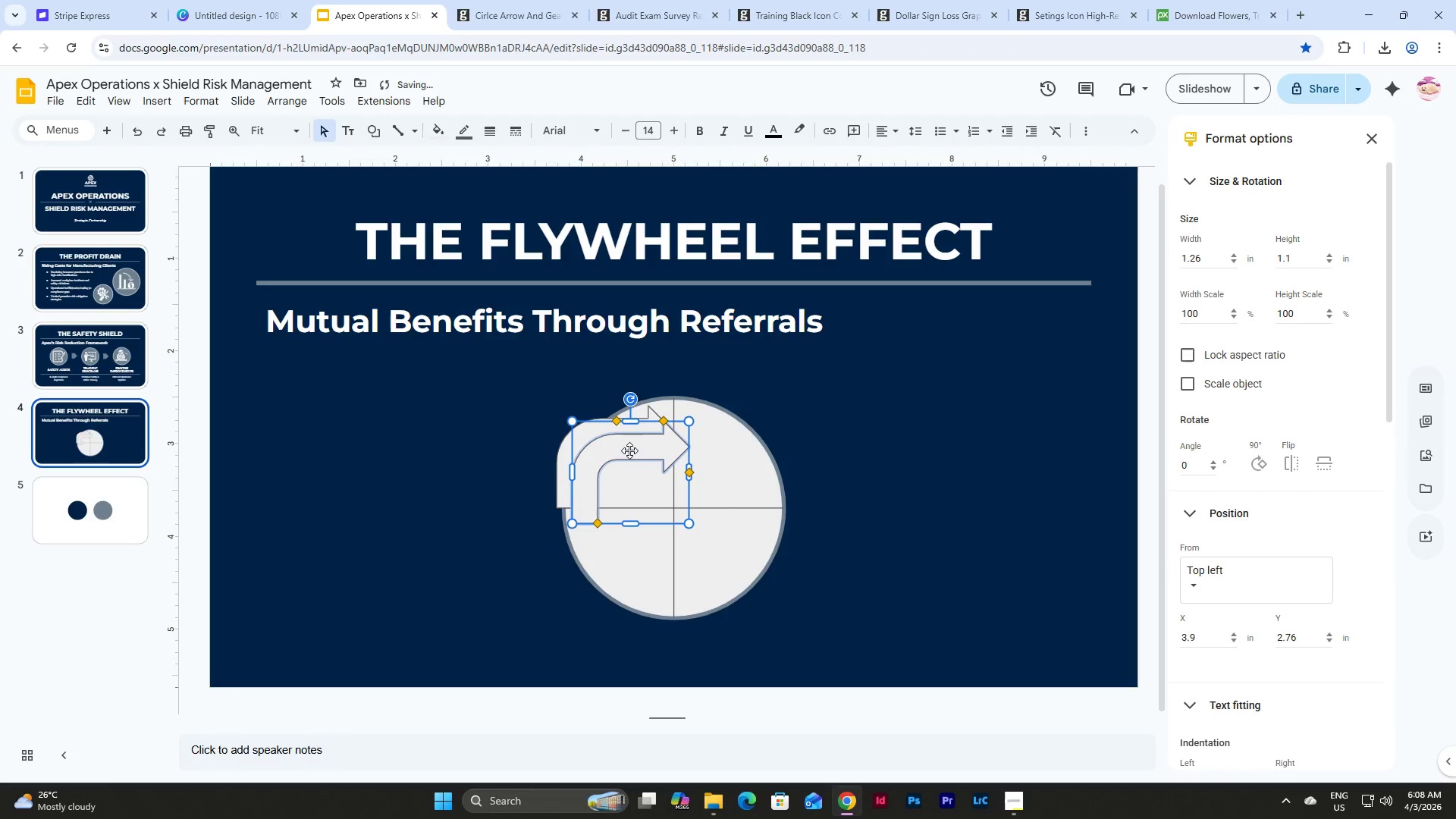 
left_click_drag(start_coordinate=[629, 450], to_coordinate=[733, 432])
 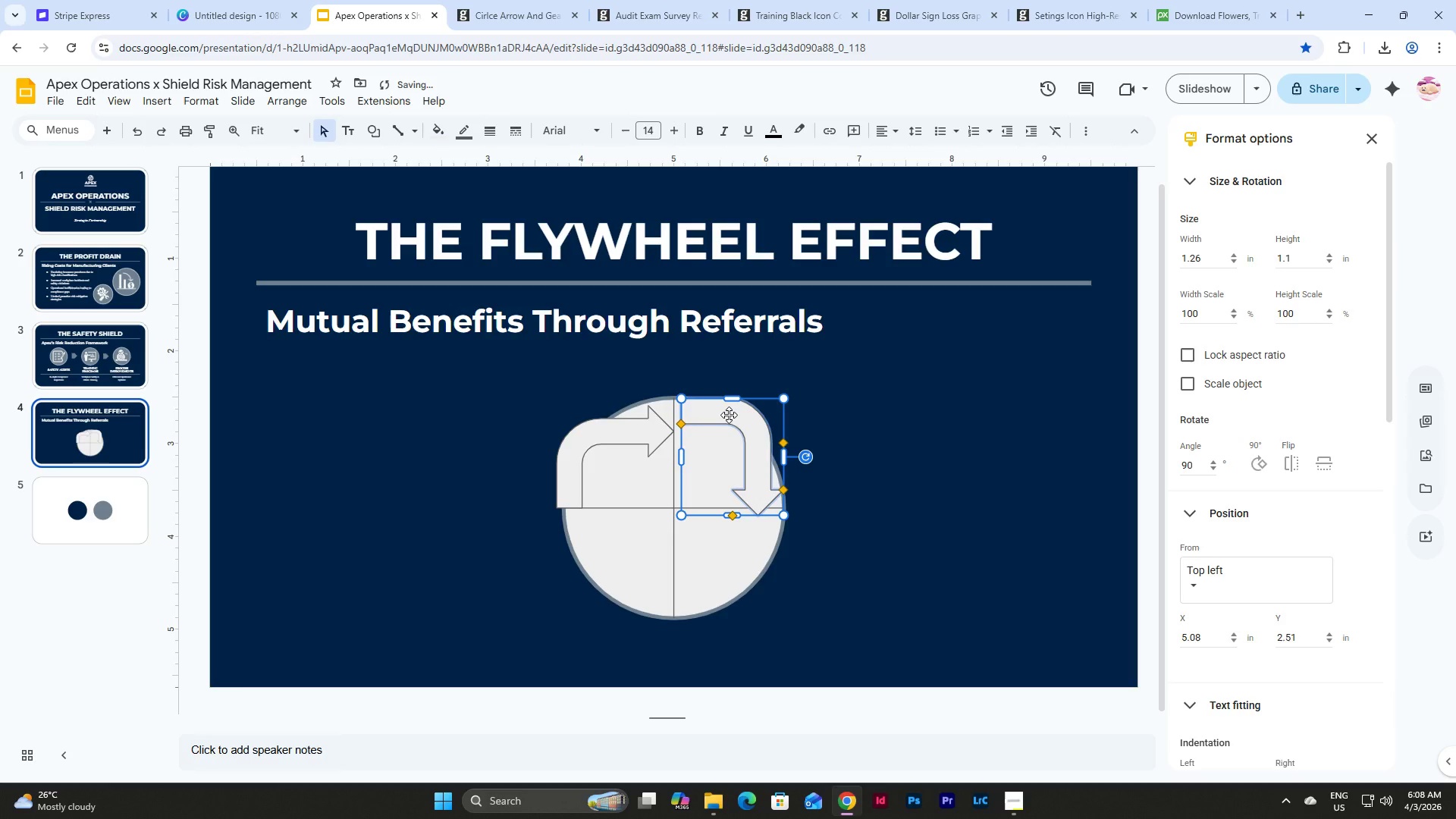 
left_click_drag(start_coordinate=[729, 415], to_coordinate=[721, 436])
 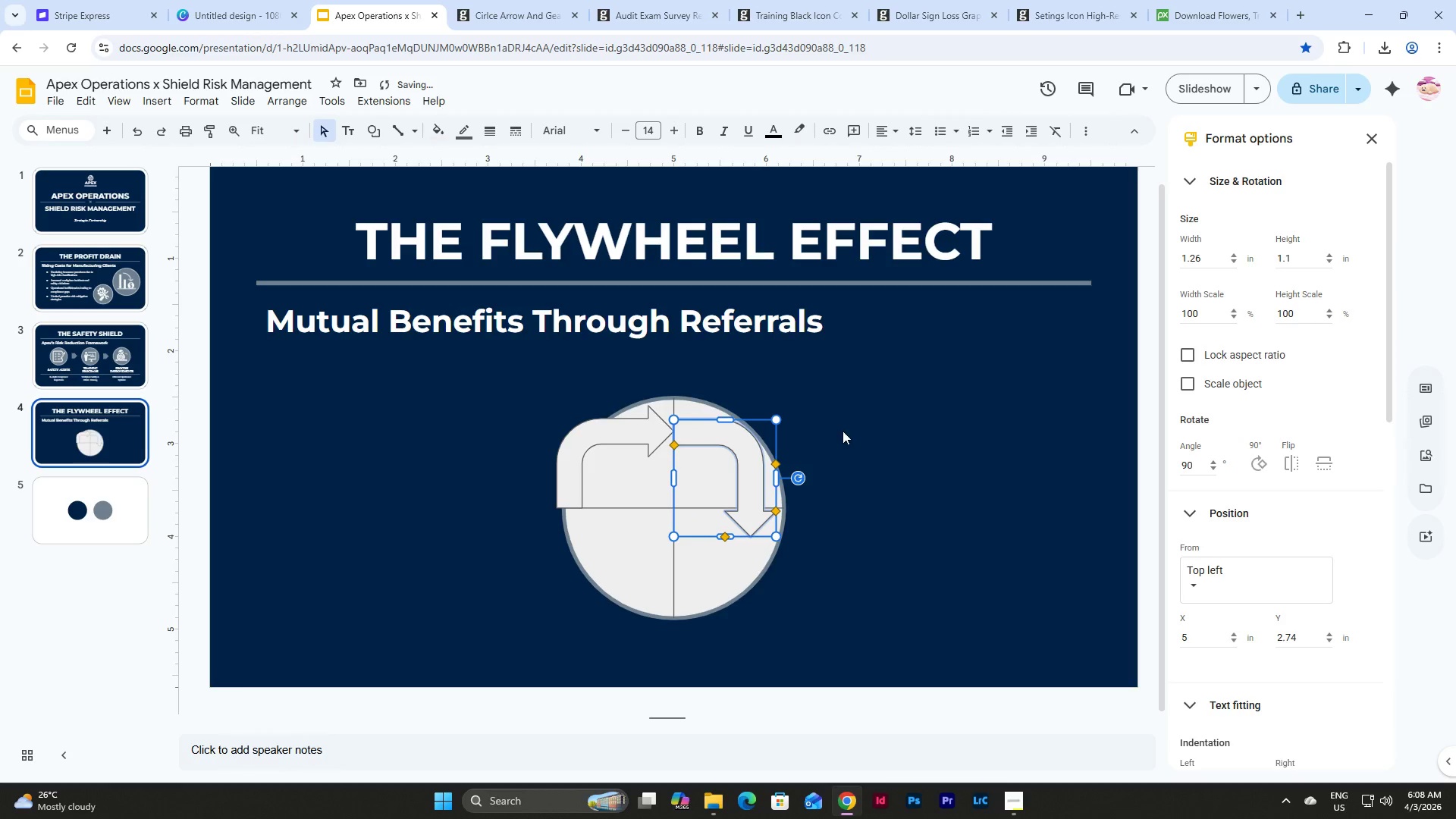 
left_click([843, 431])
 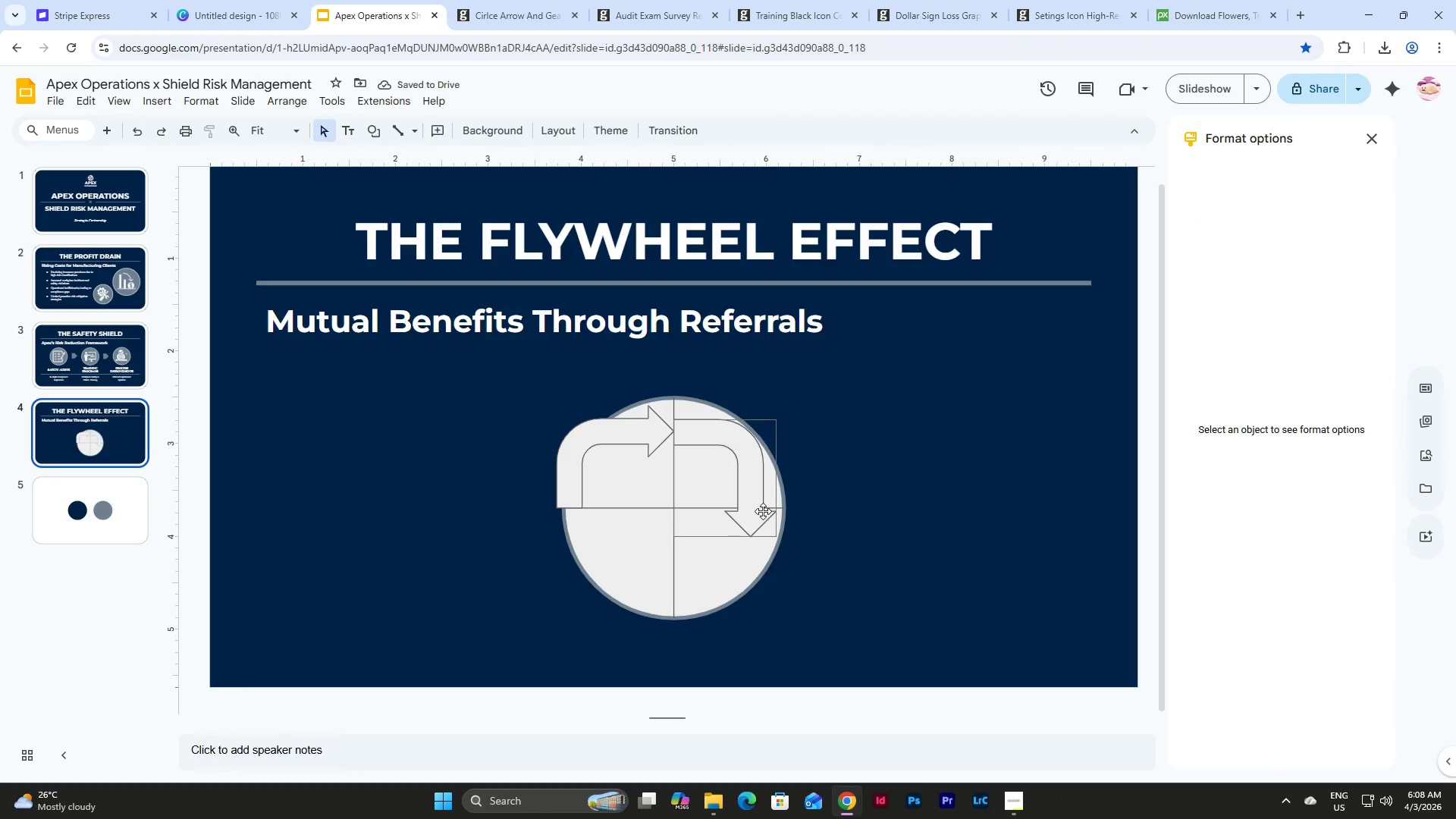 
left_click([760, 528])
 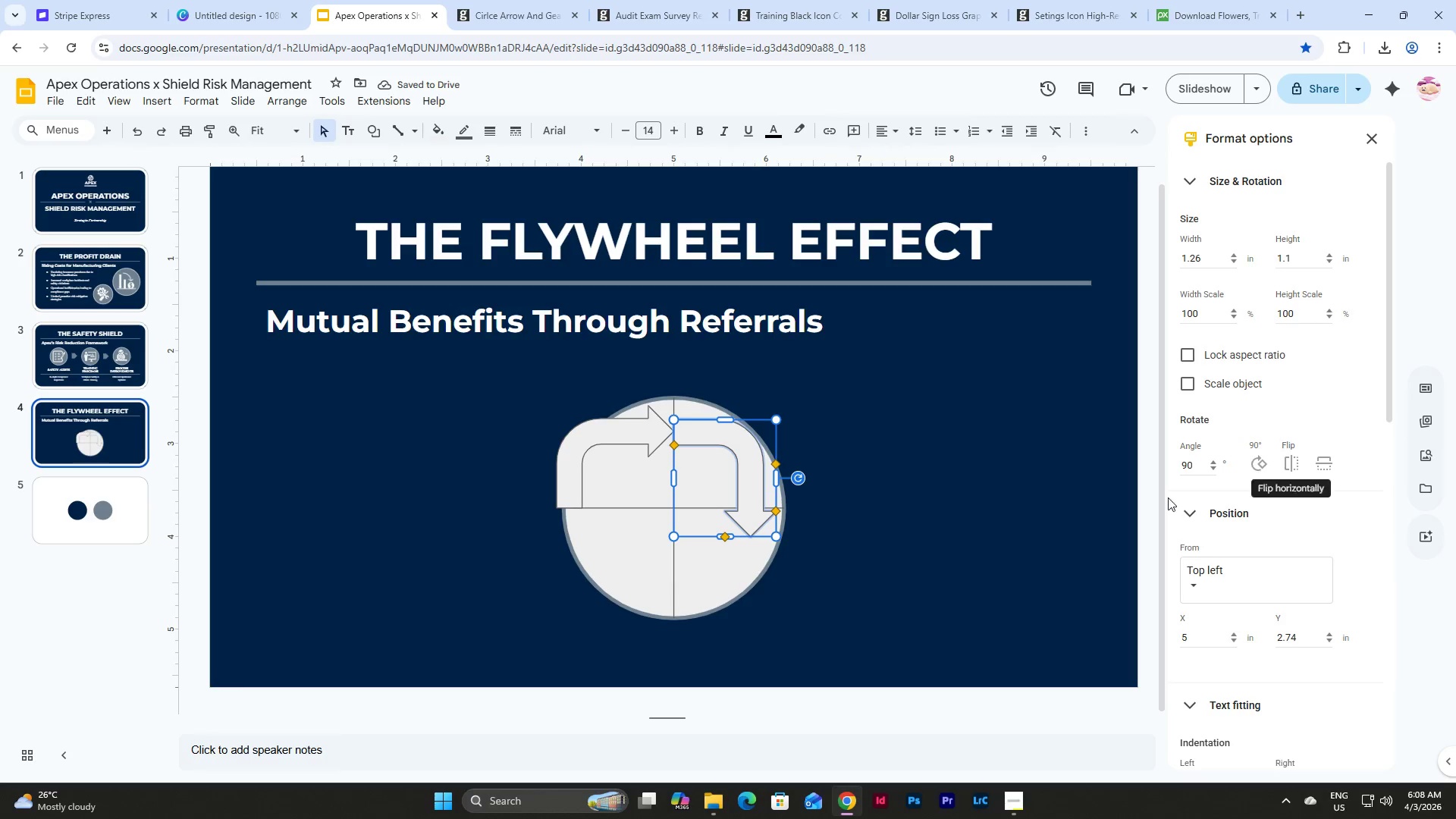 
key(Control+D)
 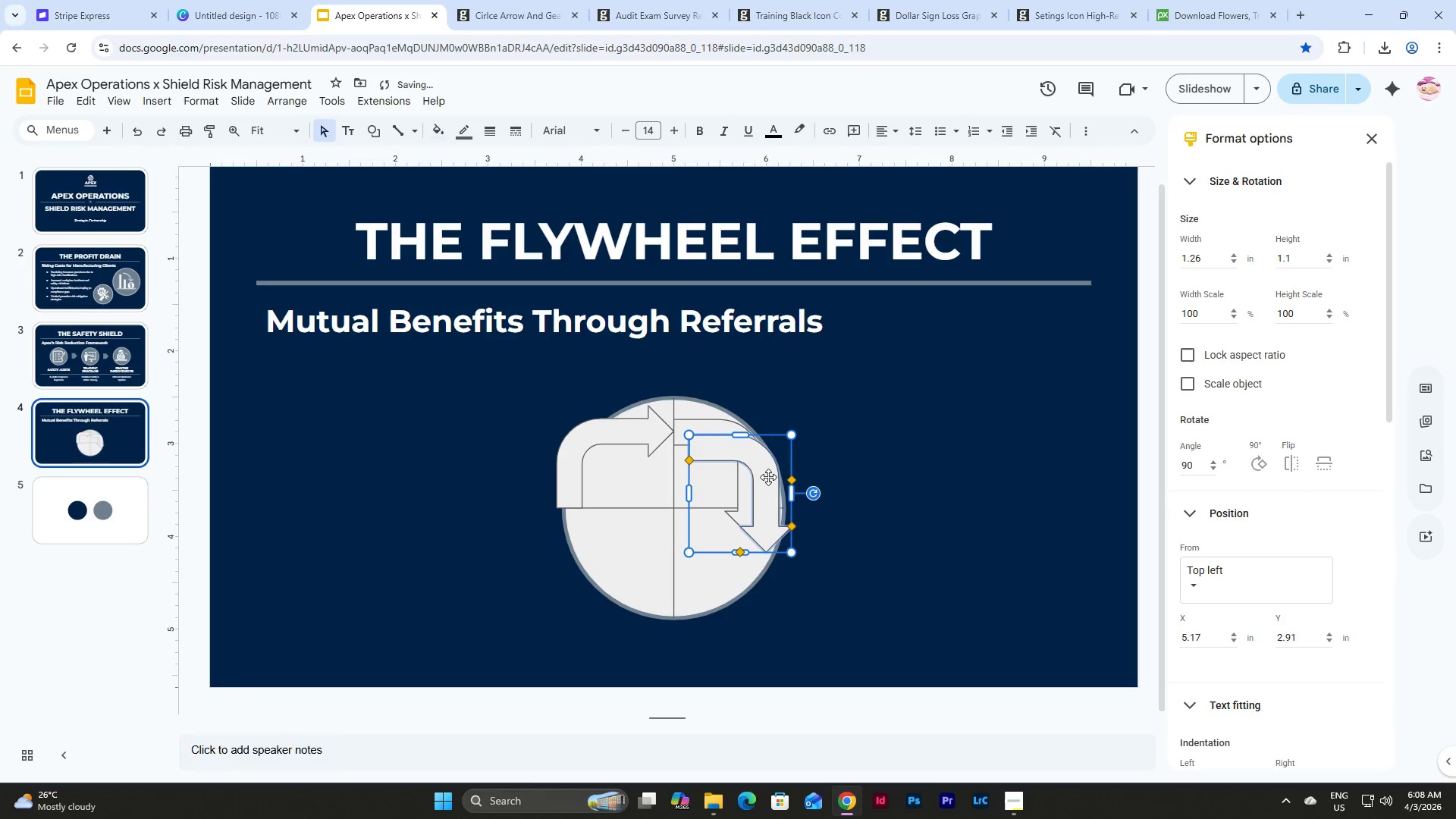 
left_click_drag(start_coordinate=[768, 476], to_coordinate=[774, 551])
 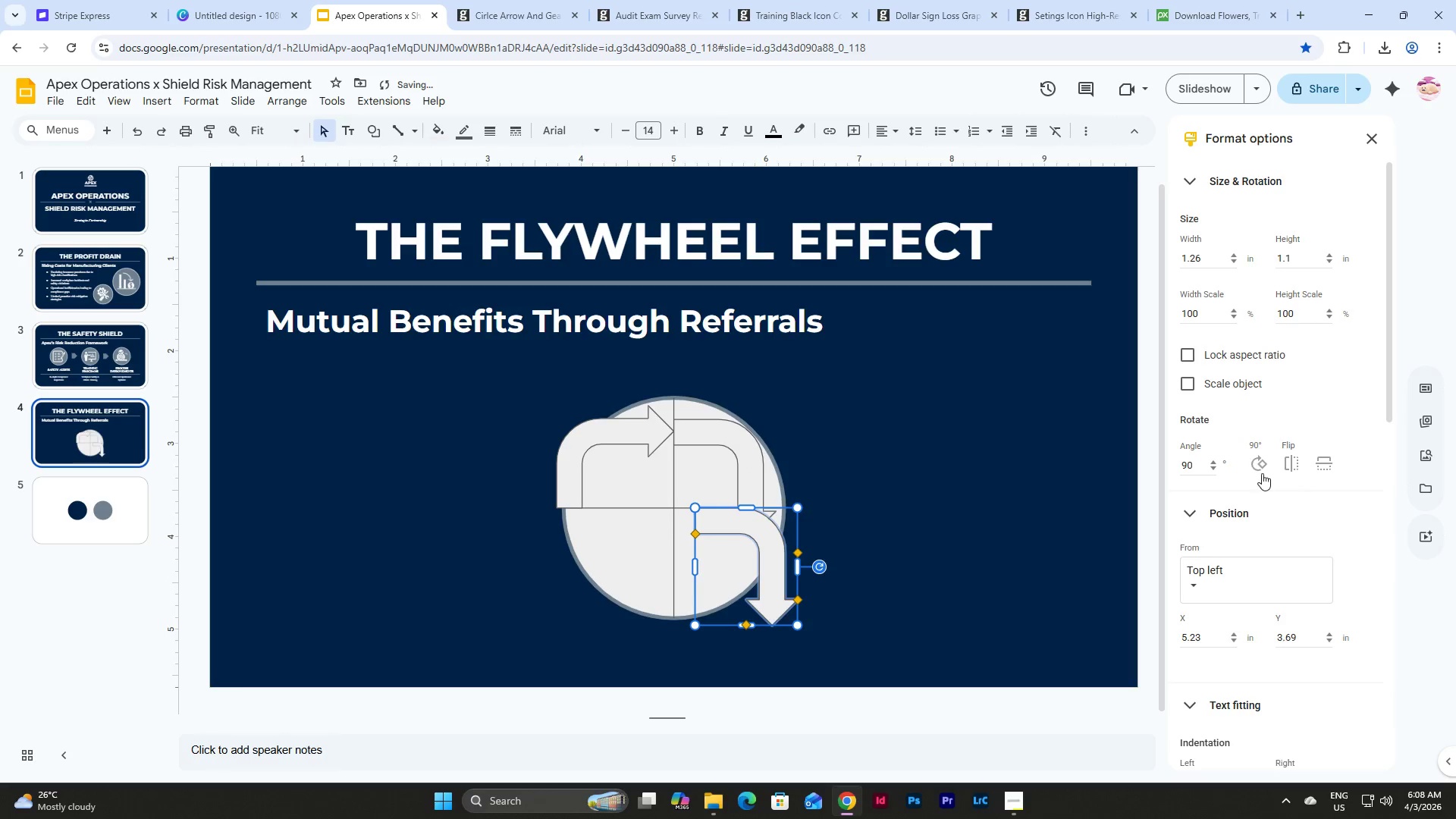 
left_click([1263, 469])
 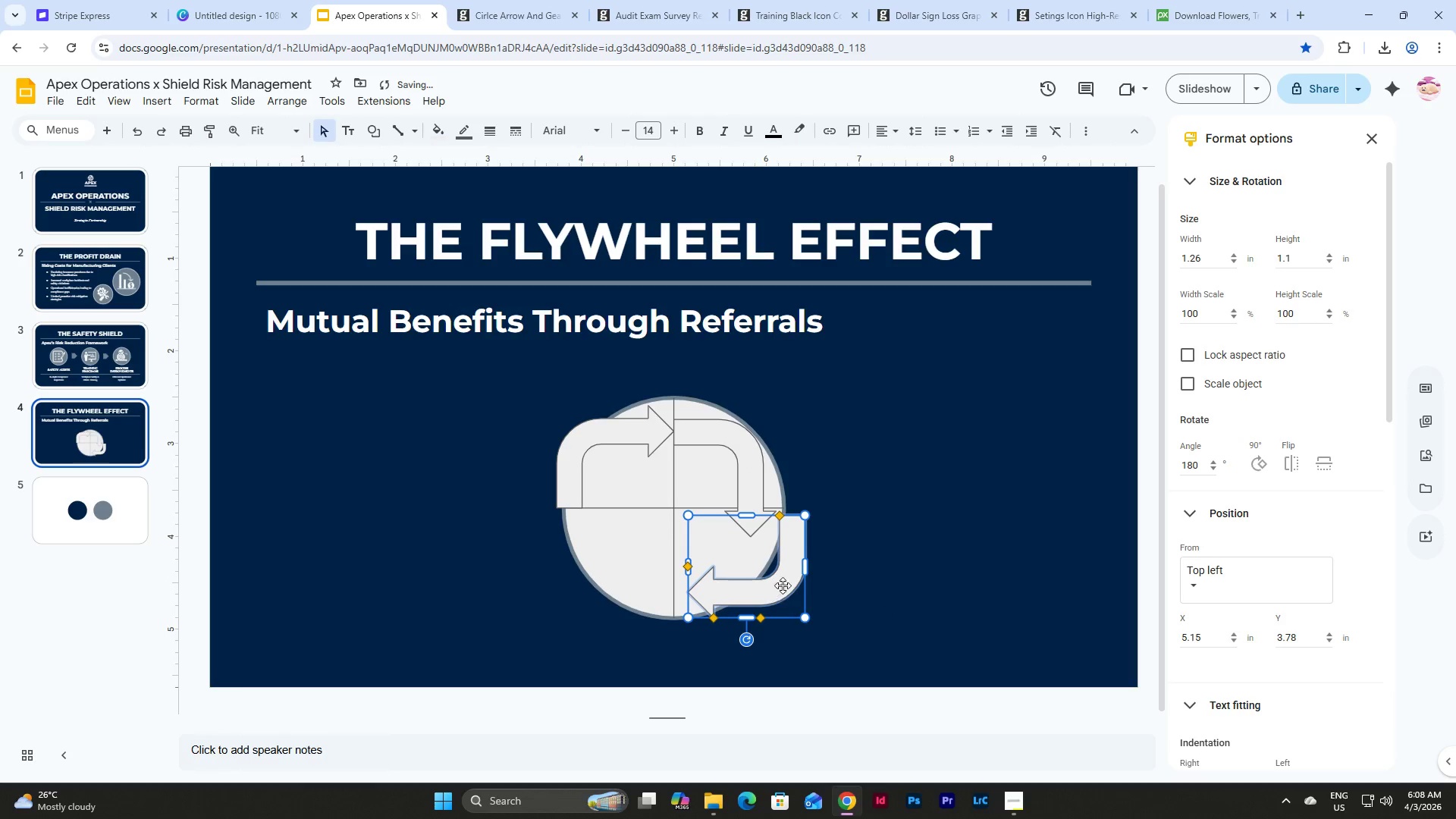 
left_click_drag(start_coordinate=[791, 582], to_coordinate=[750, 606])
 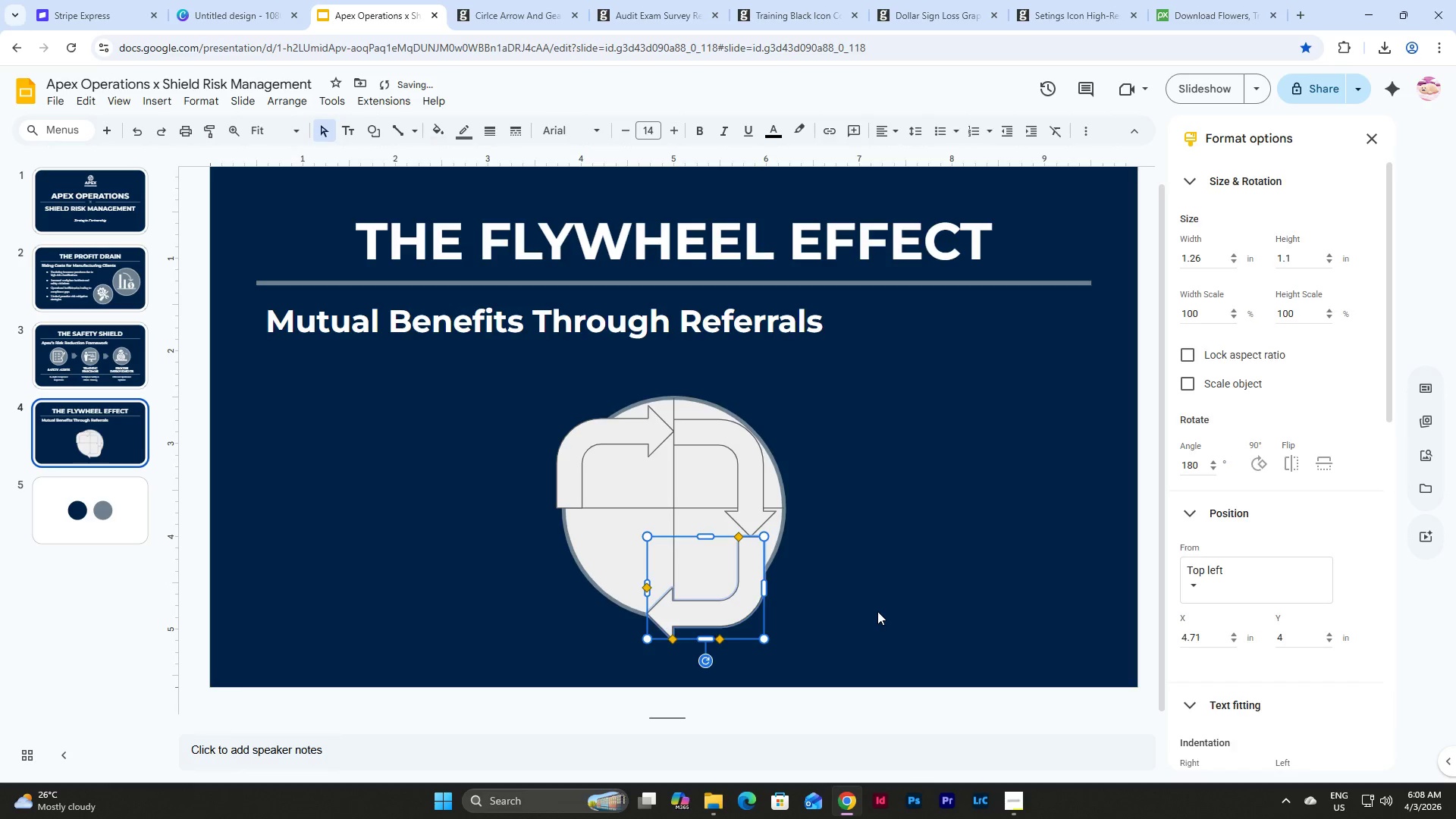 
left_click([877, 611])
 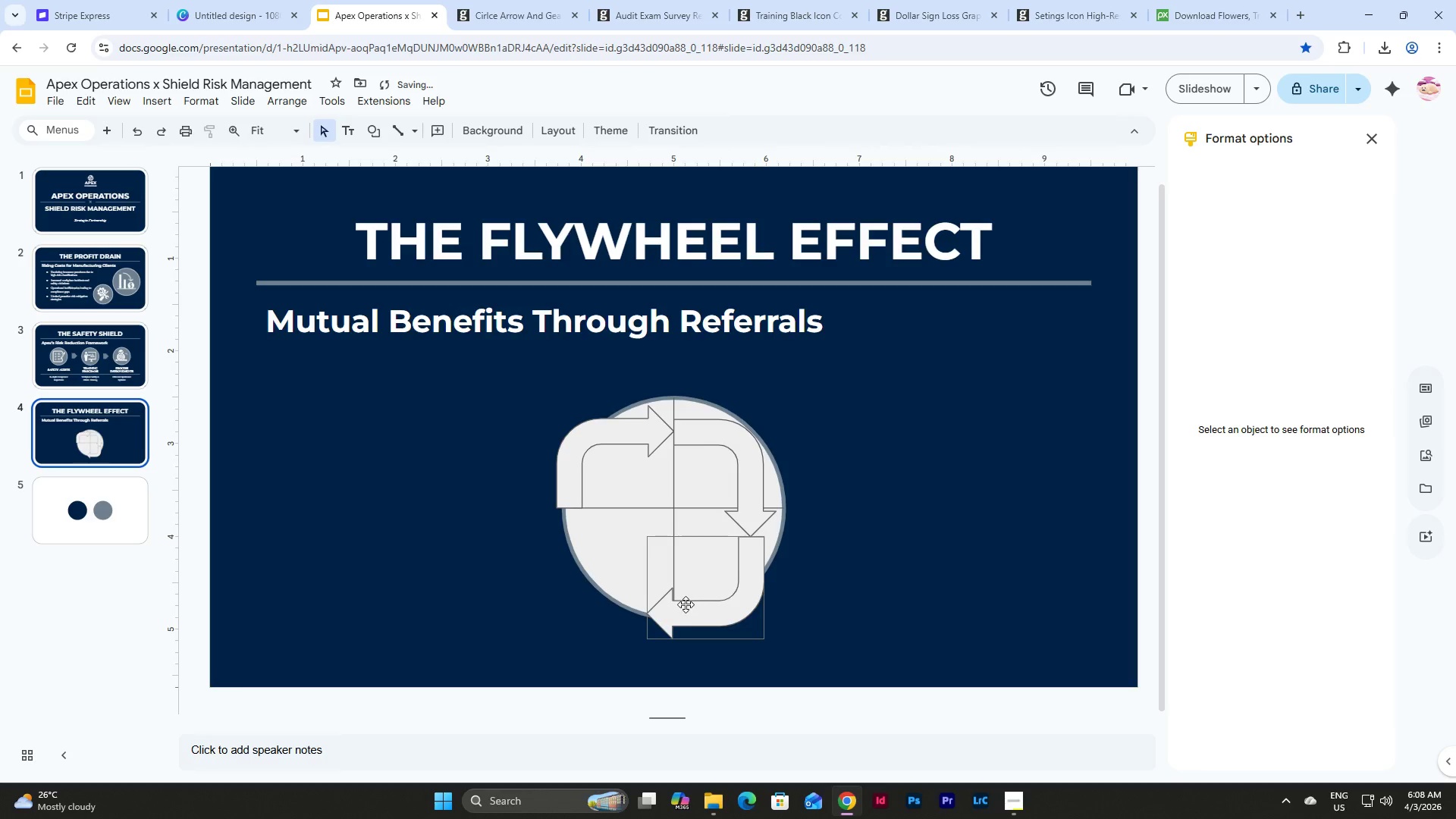 
left_click([682, 604])
 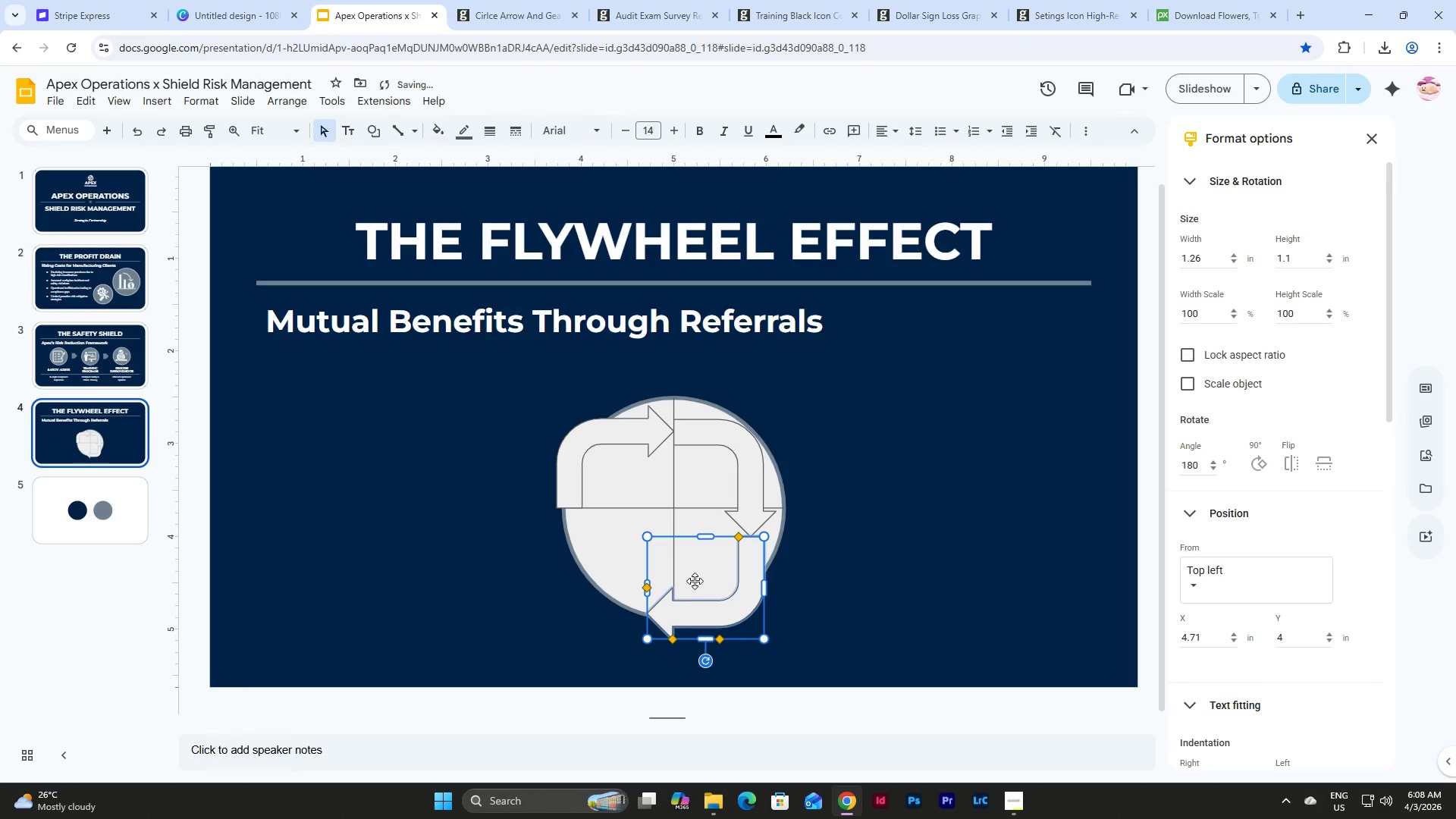 
key(Control+D)
 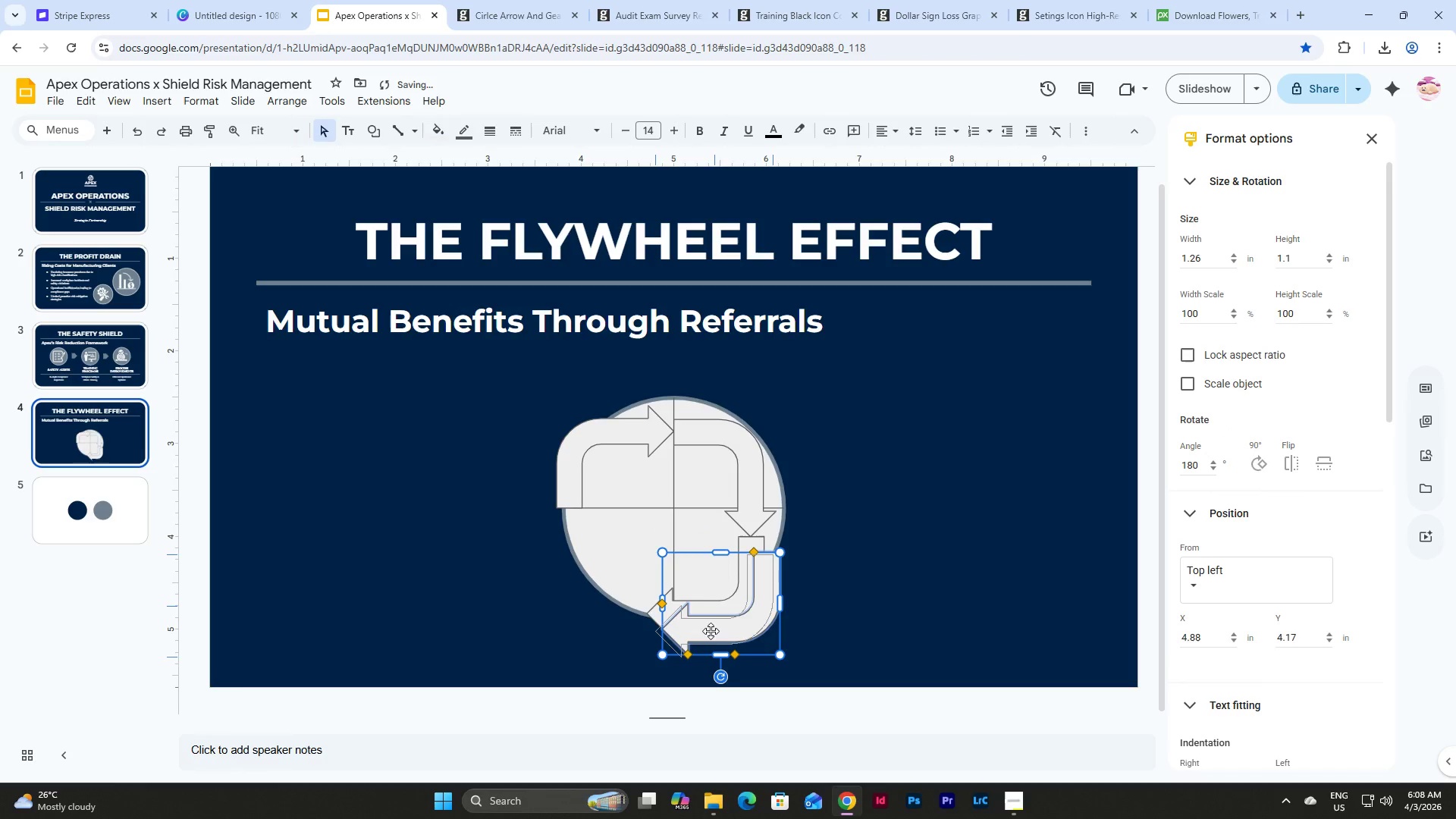 
left_click_drag(start_coordinate=[721, 626], to_coordinate=[532, 601])
 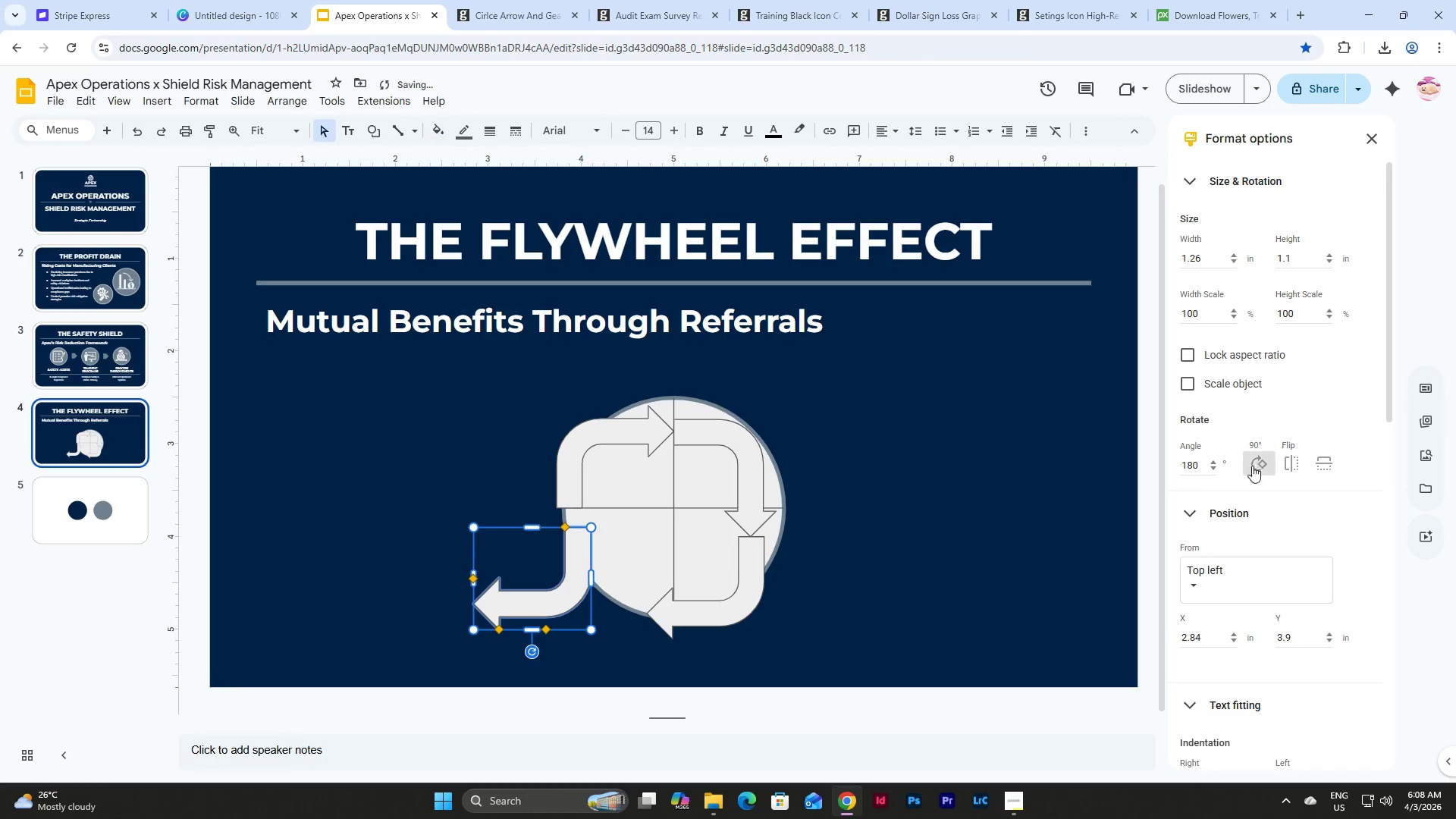 
left_click([1258, 465])
 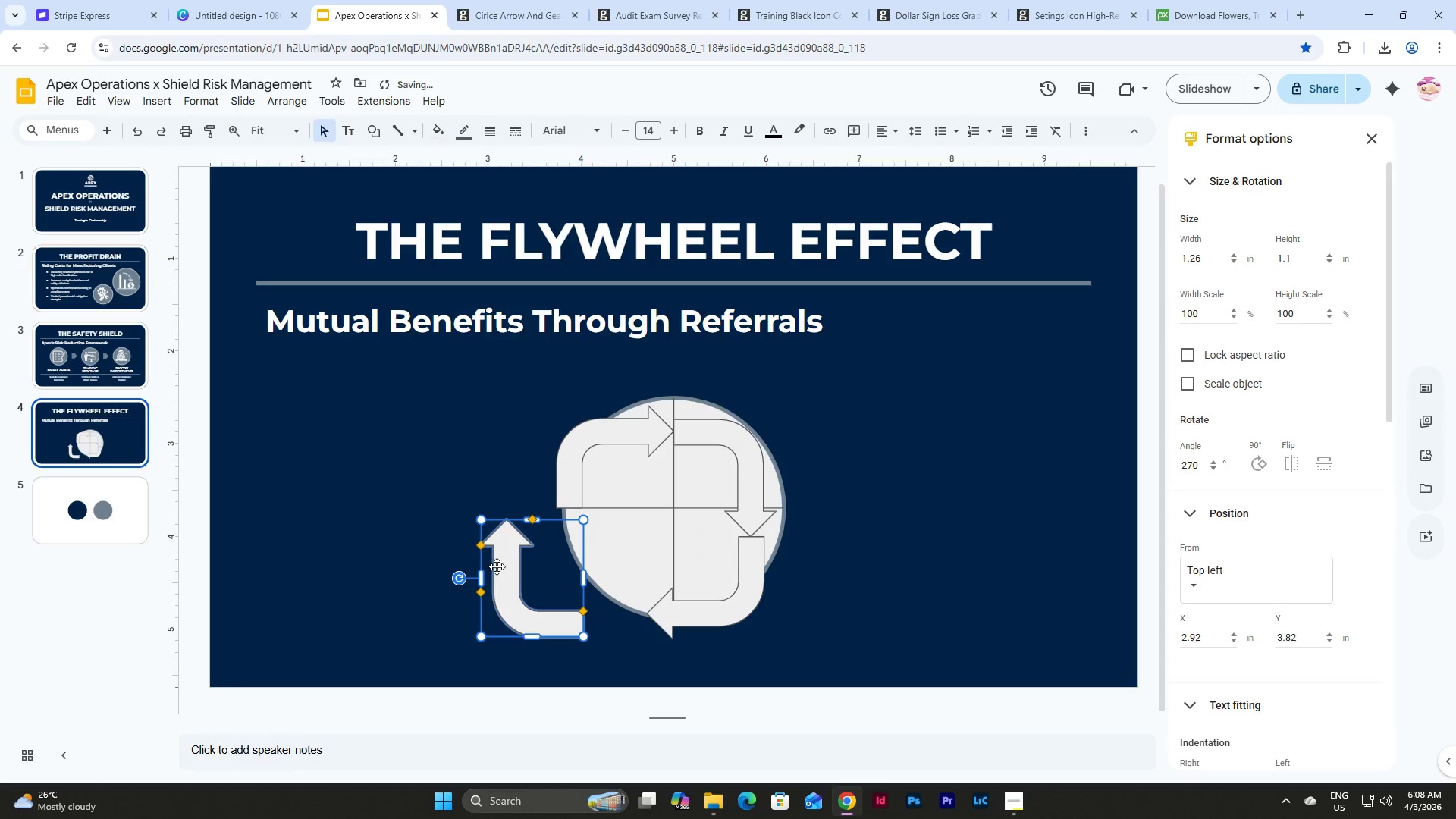 
left_click_drag(start_coordinate=[504, 573], to_coordinate=[566, 563])
 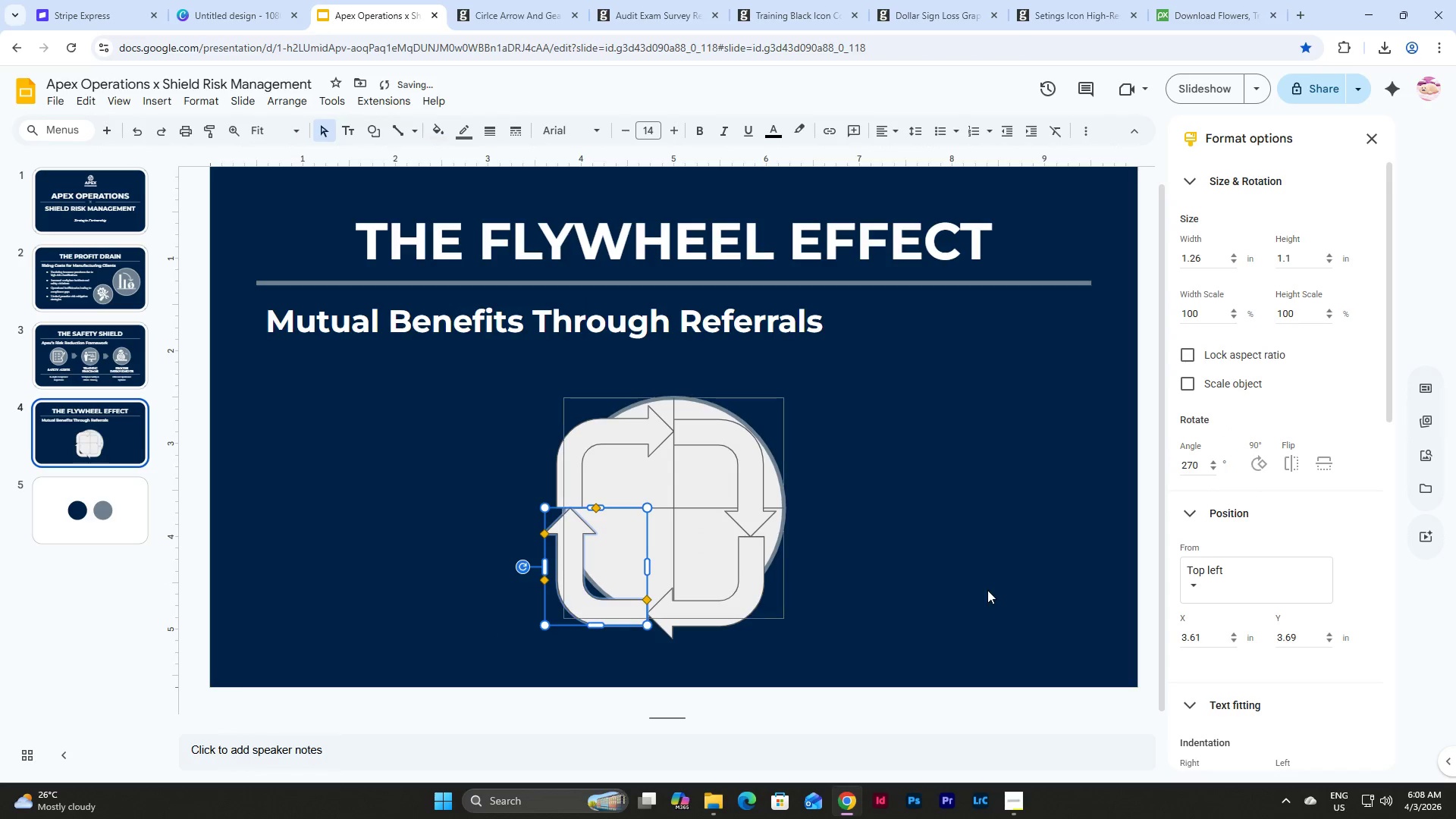 
left_click([987, 590])
 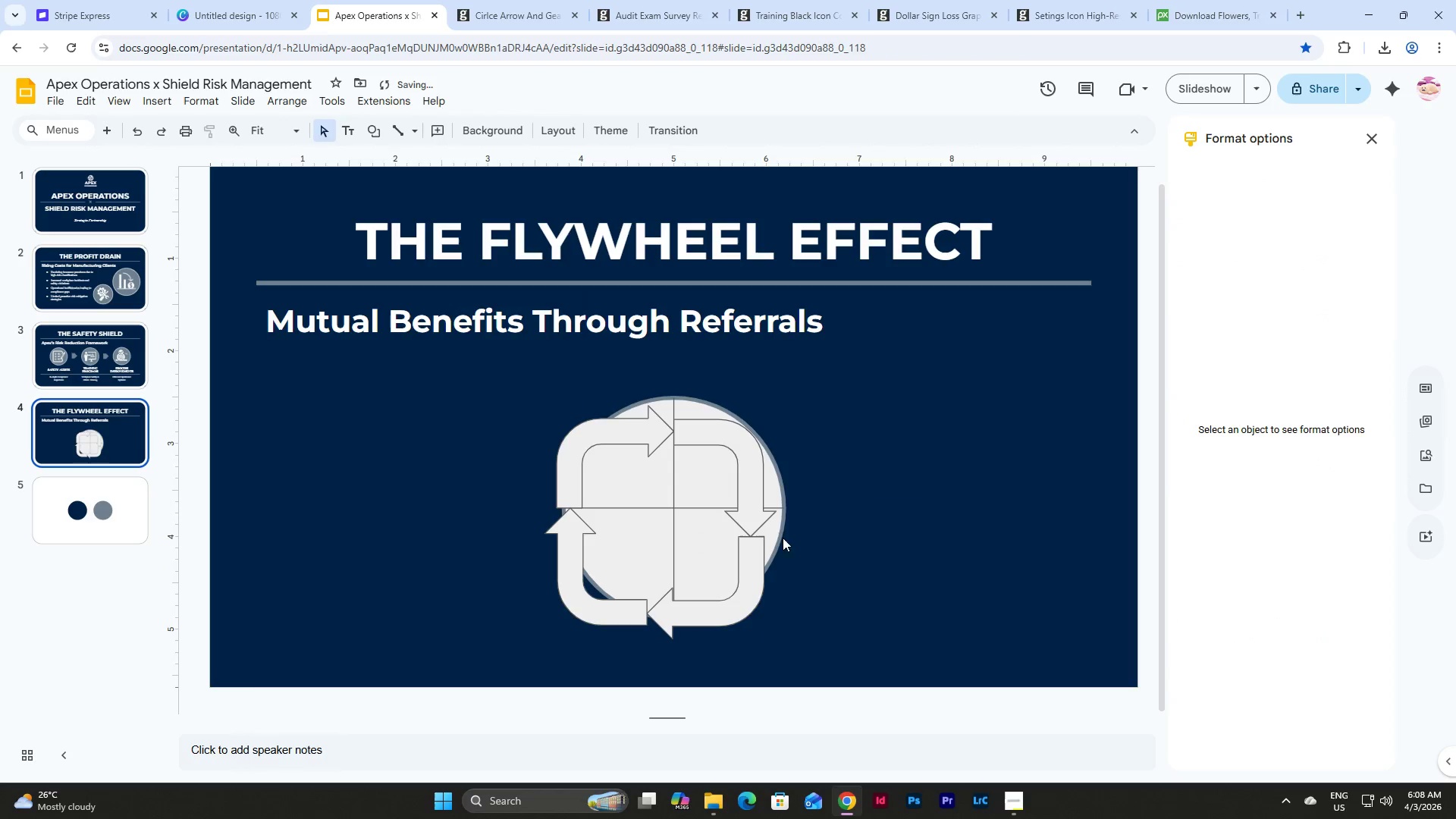 
left_click([780, 538])
 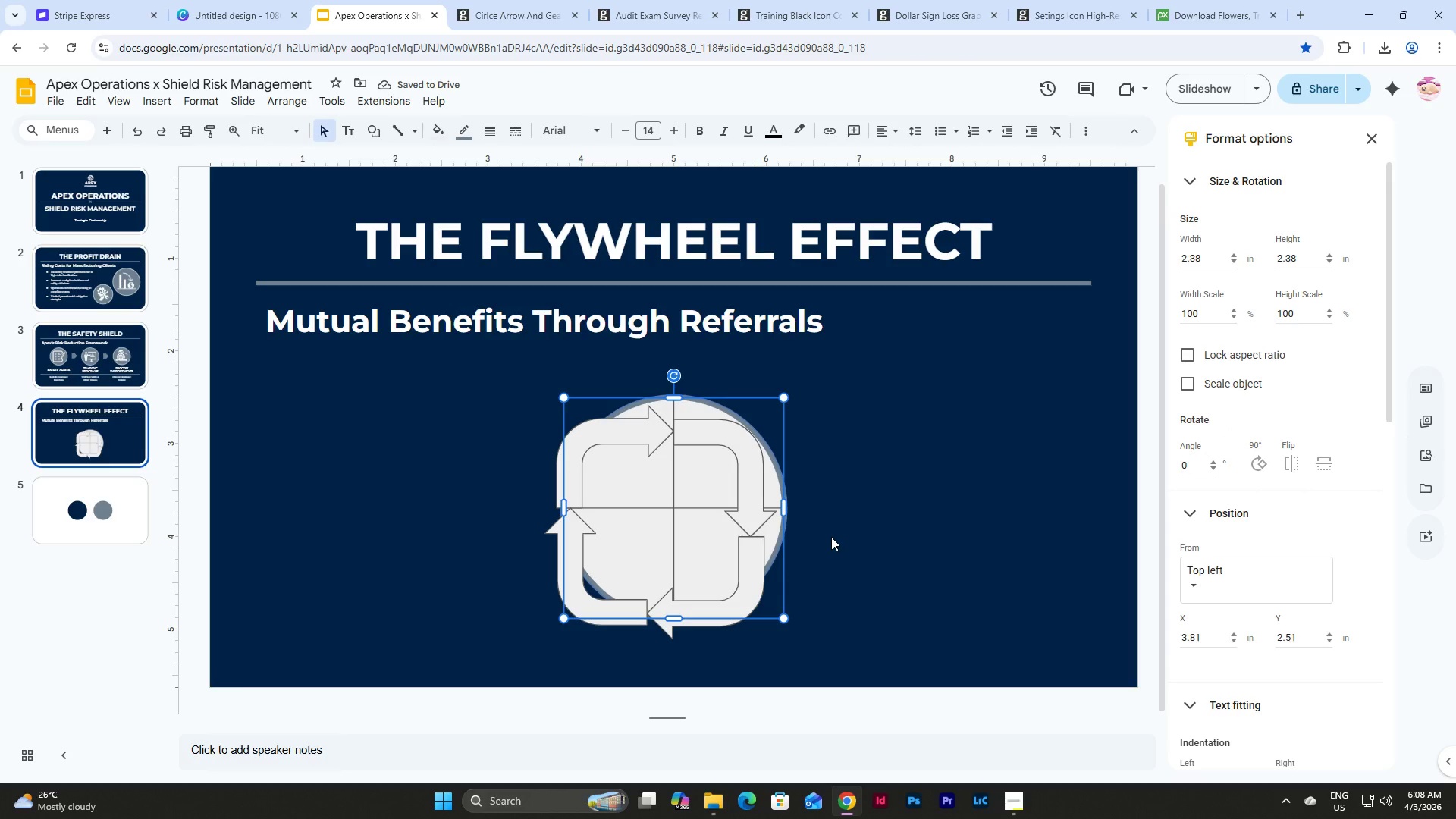 
key(Backspace)
 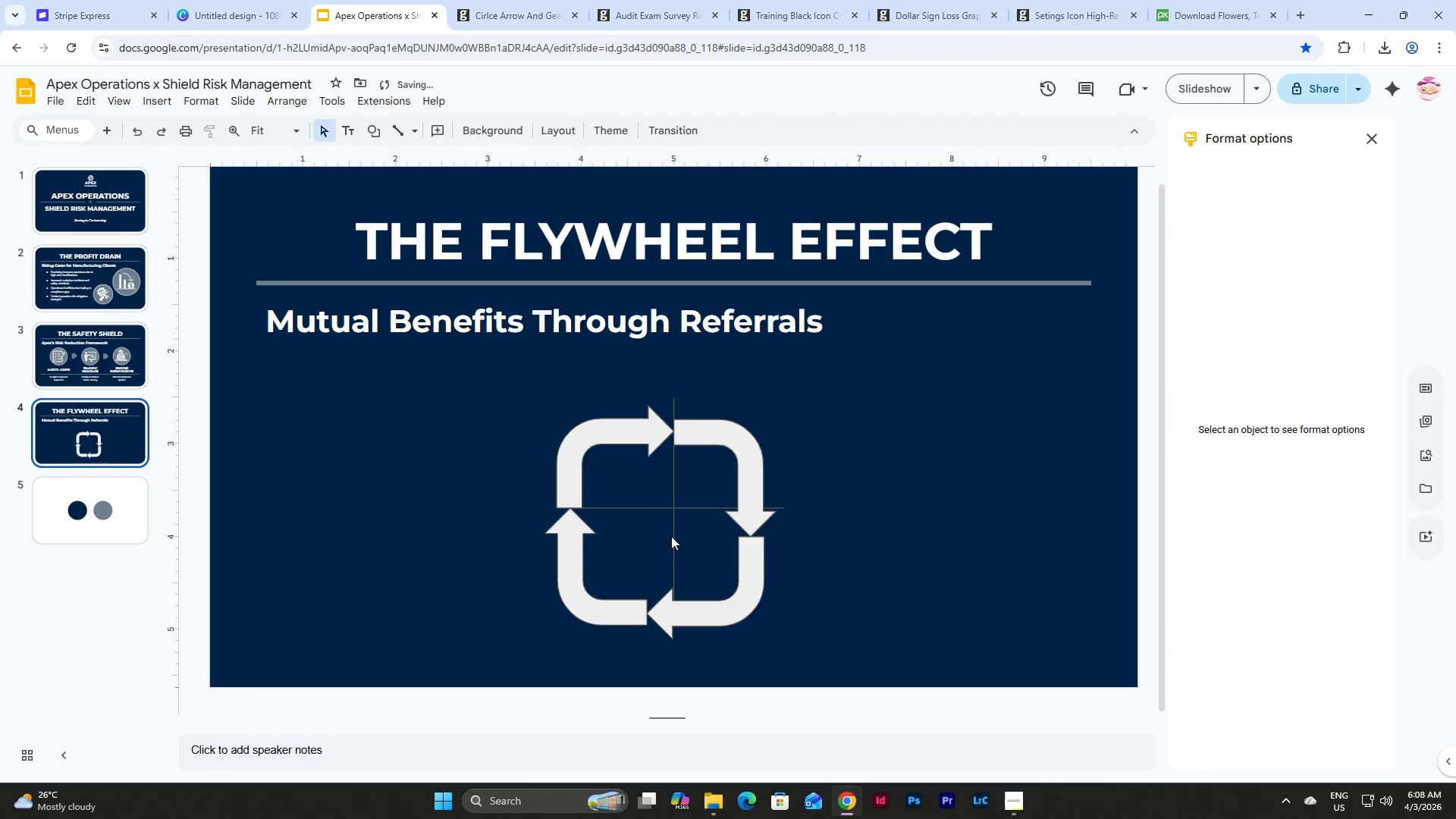 
left_click_drag(start_coordinate=[684, 551], to_coordinate=[648, 495])
 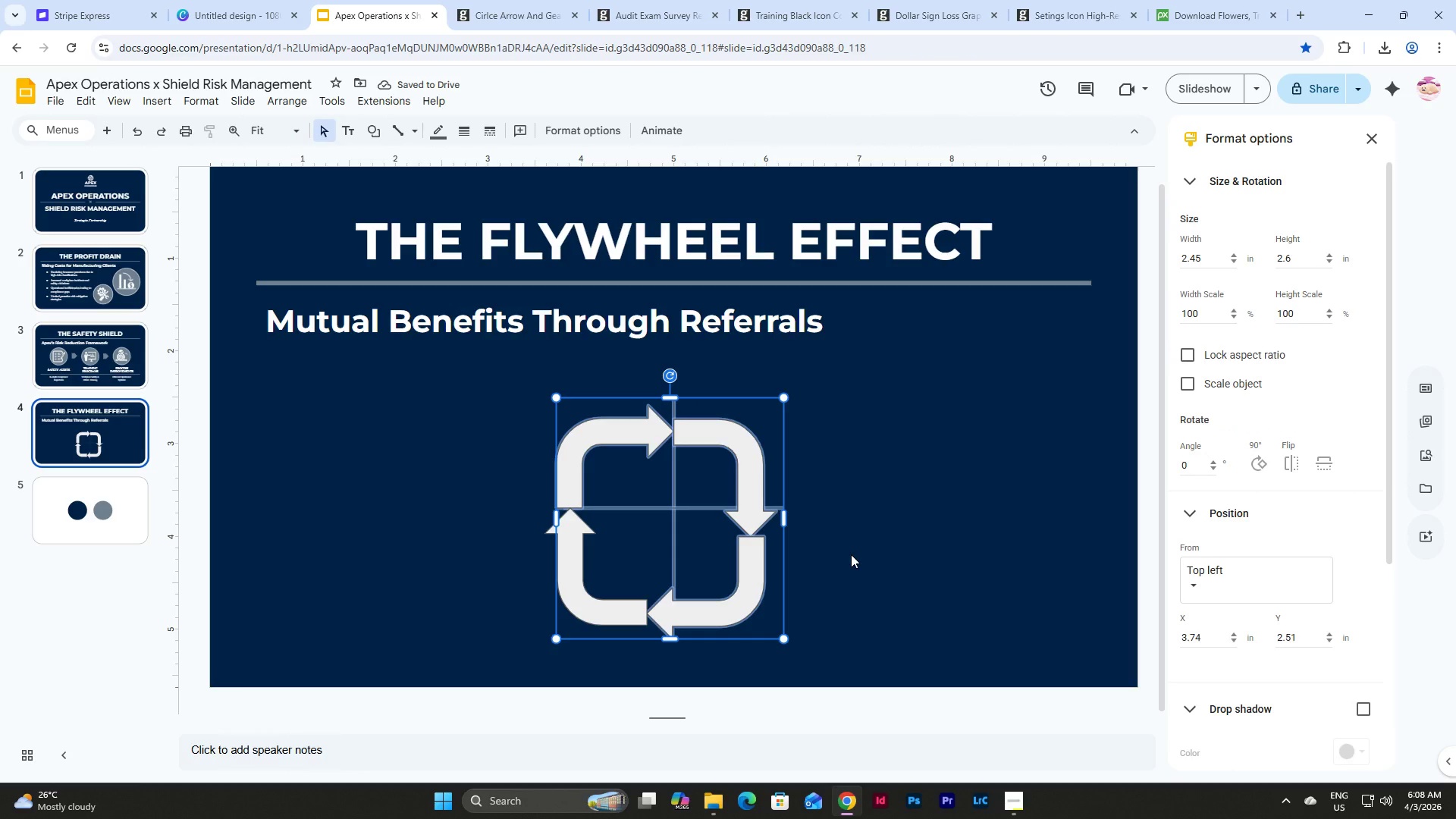 
key(Backspace)
 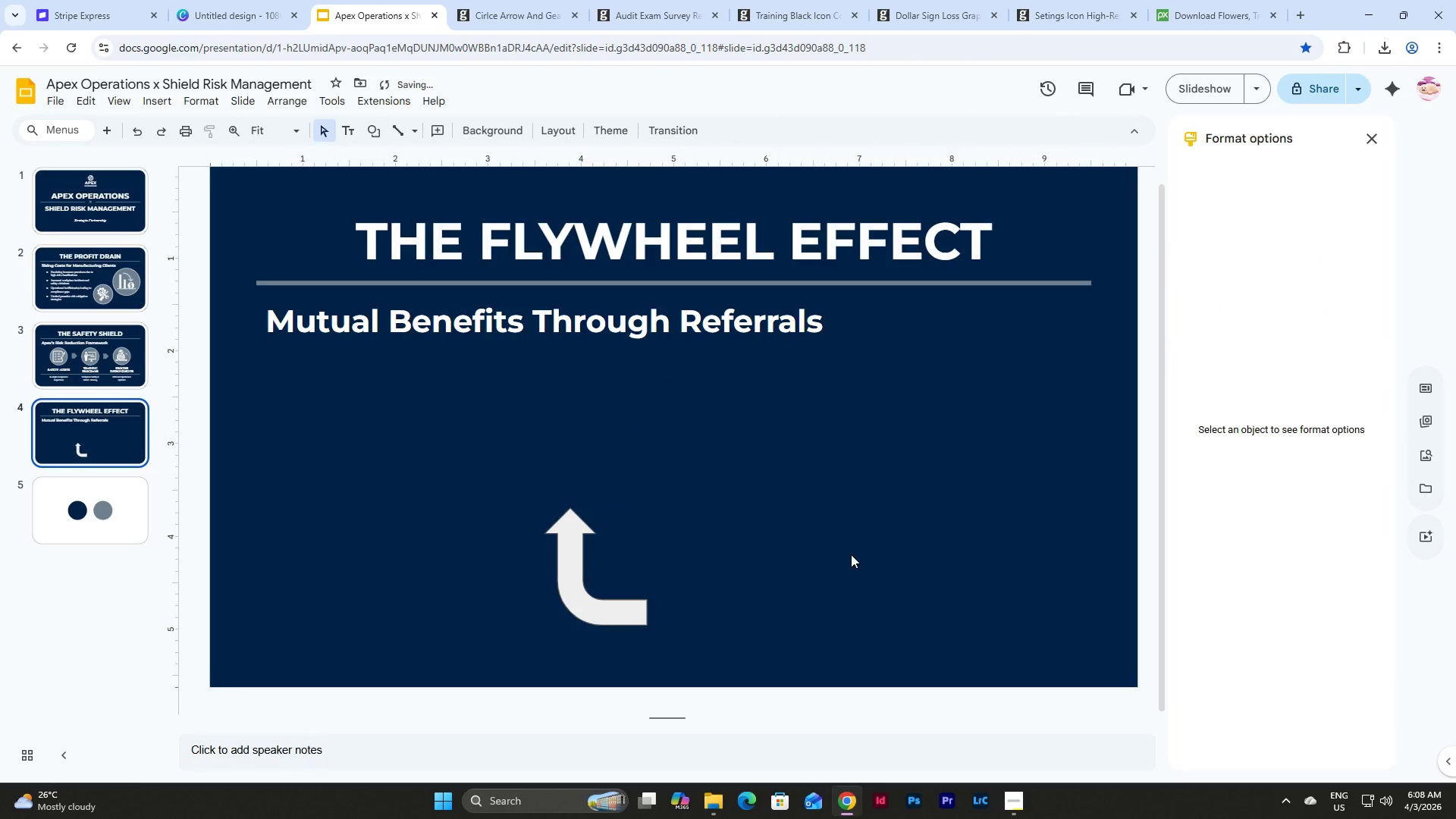 
key(Control+Z)
 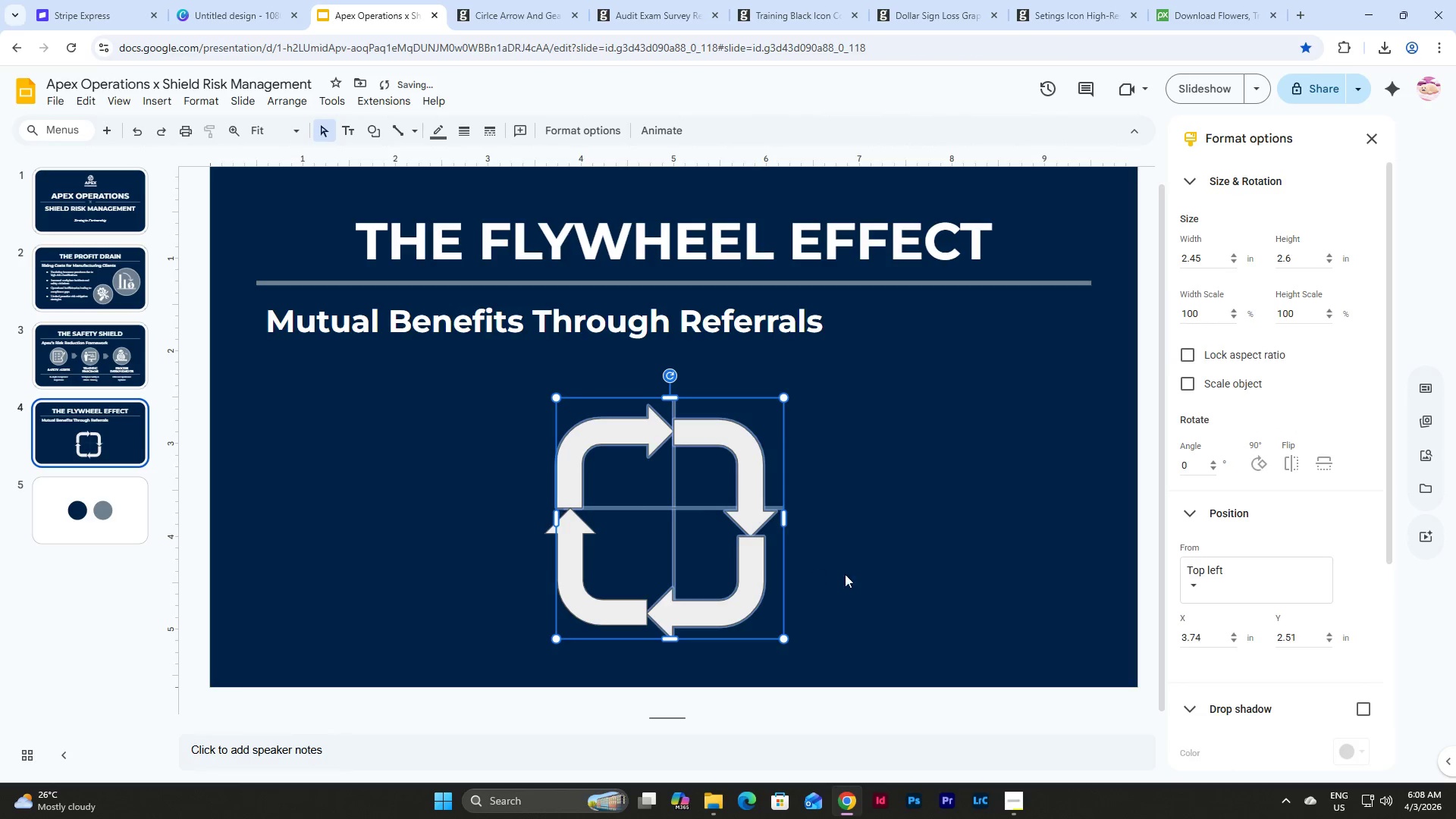 
left_click([863, 573])
 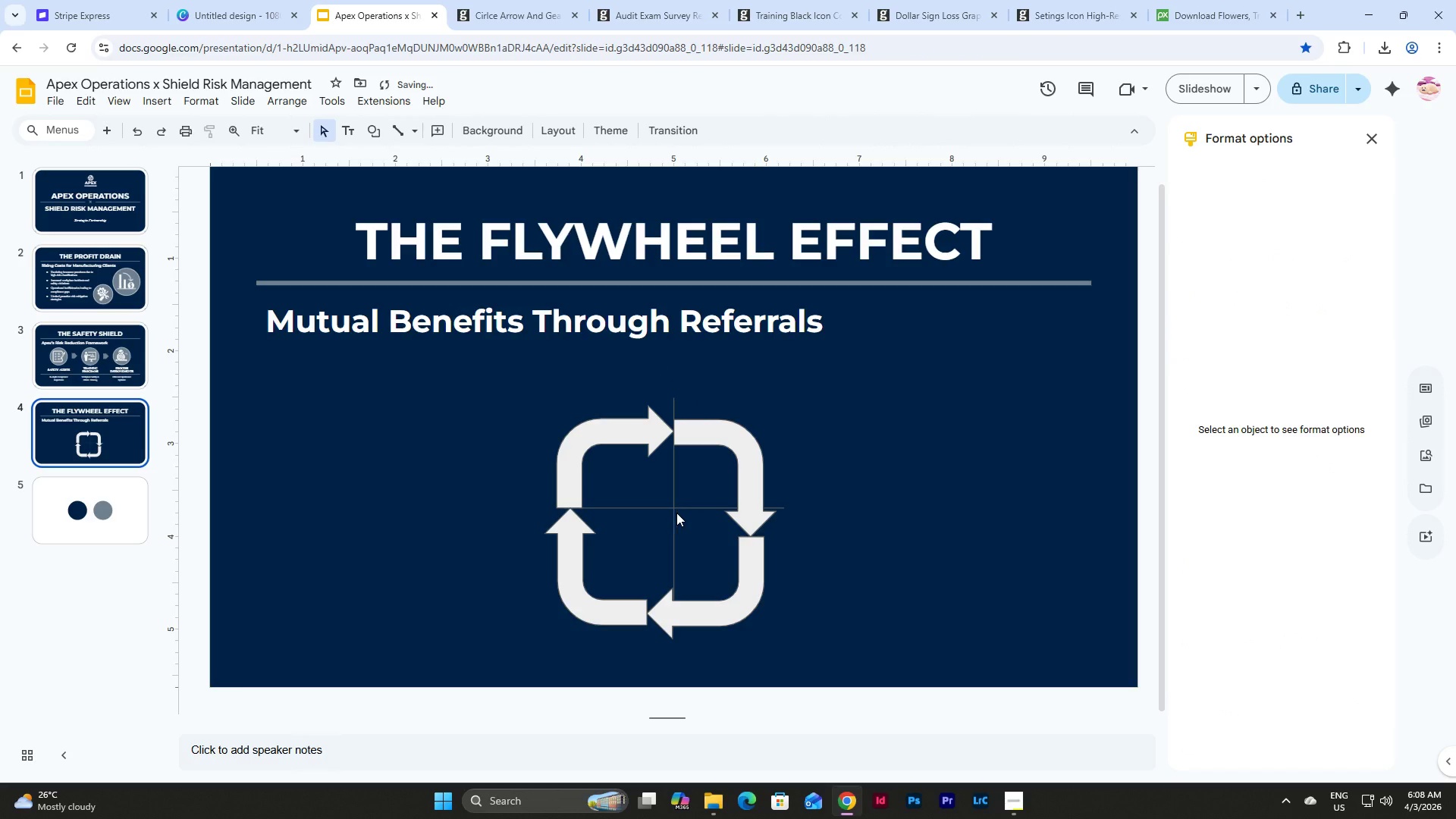 
left_click([677, 512])
 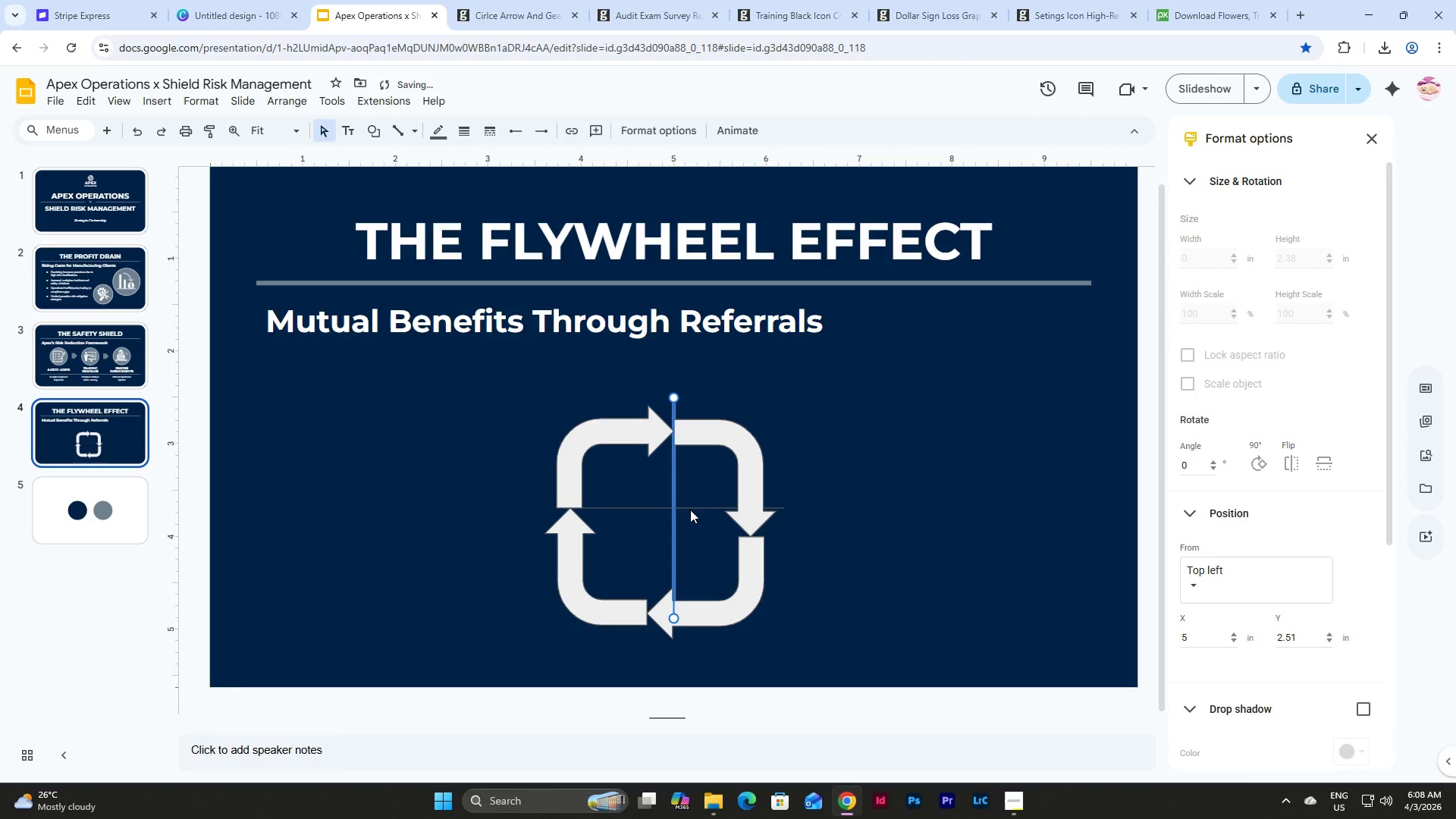 
key(Backspace)
 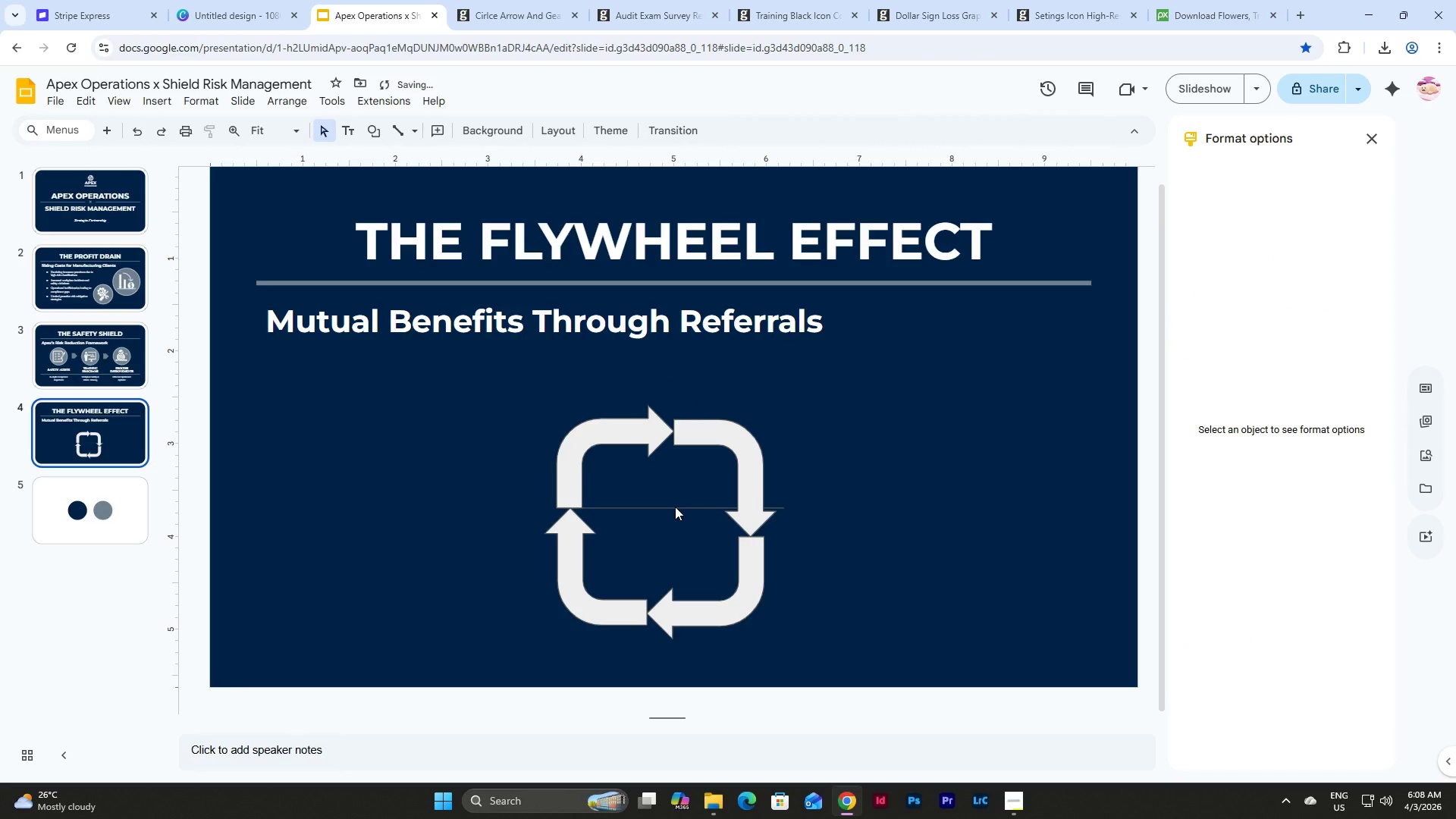 
left_click([675, 507])
 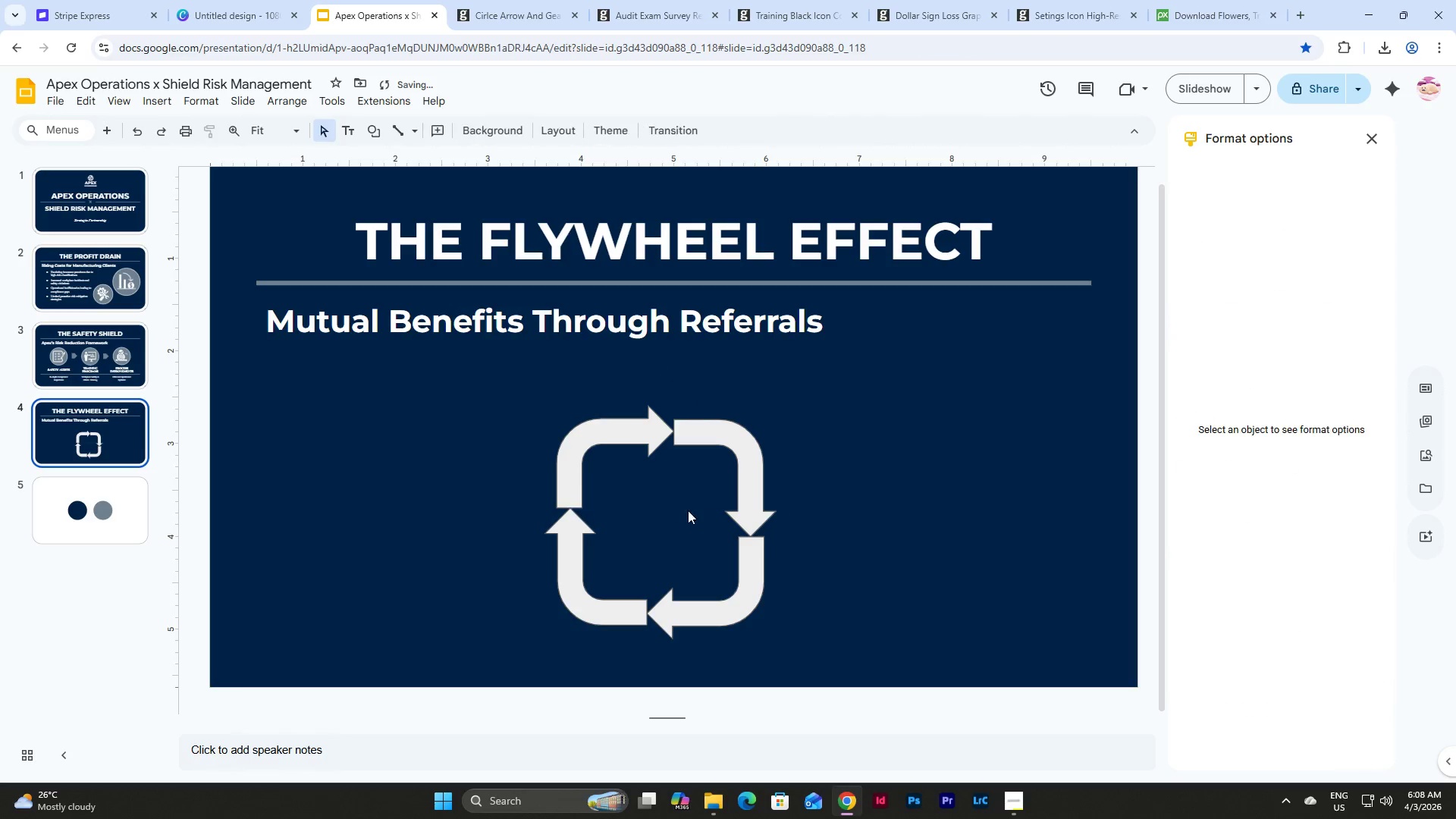 
key(Backspace)
 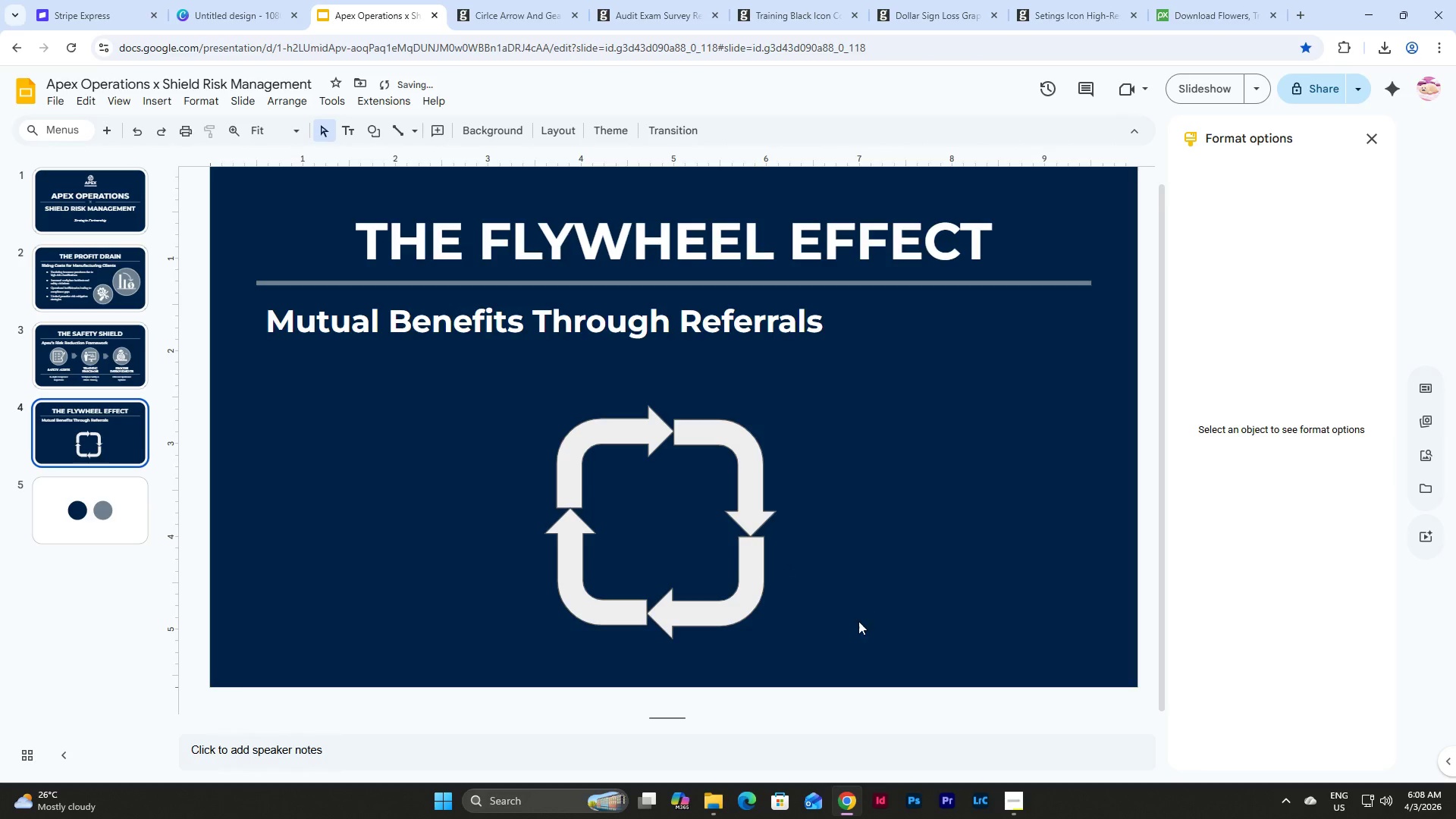 
left_click_drag(start_coordinate=[864, 640], to_coordinate=[457, 402])
 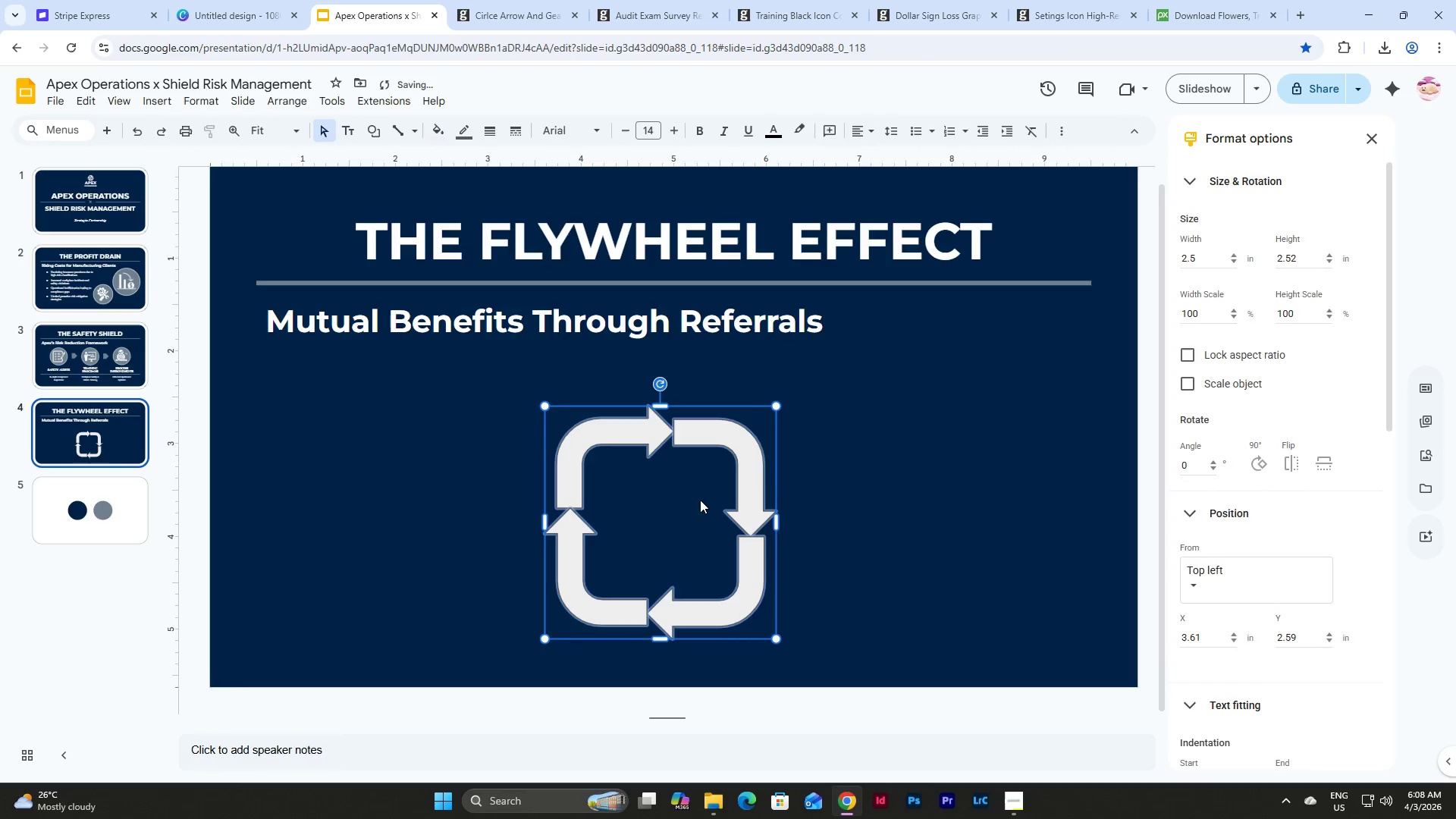 
left_click_drag(start_coordinate=[700, 500], to_coordinate=[739, 488])
 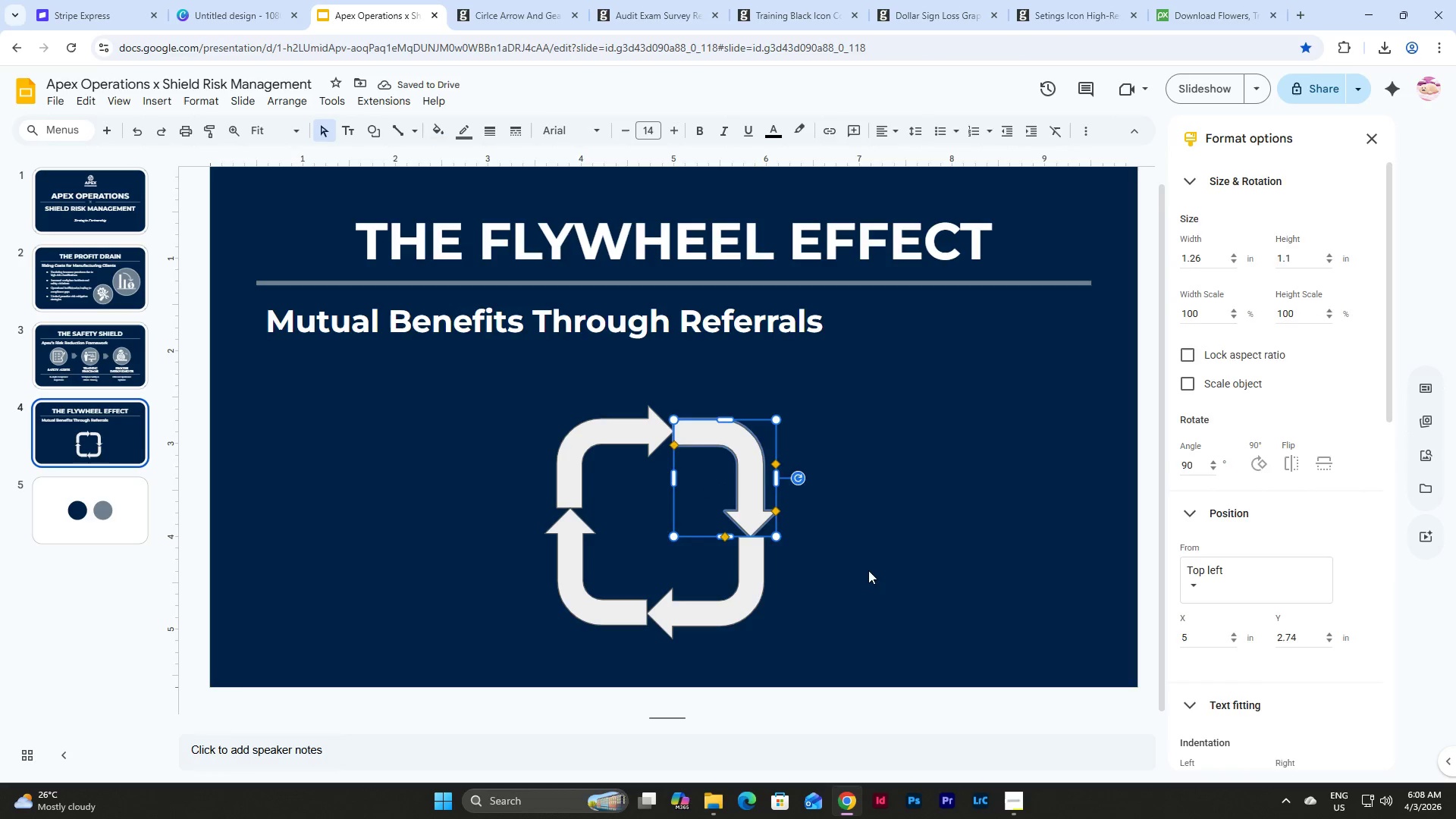 
left_click_drag(start_coordinate=[865, 579], to_coordinate=[842, 566])
 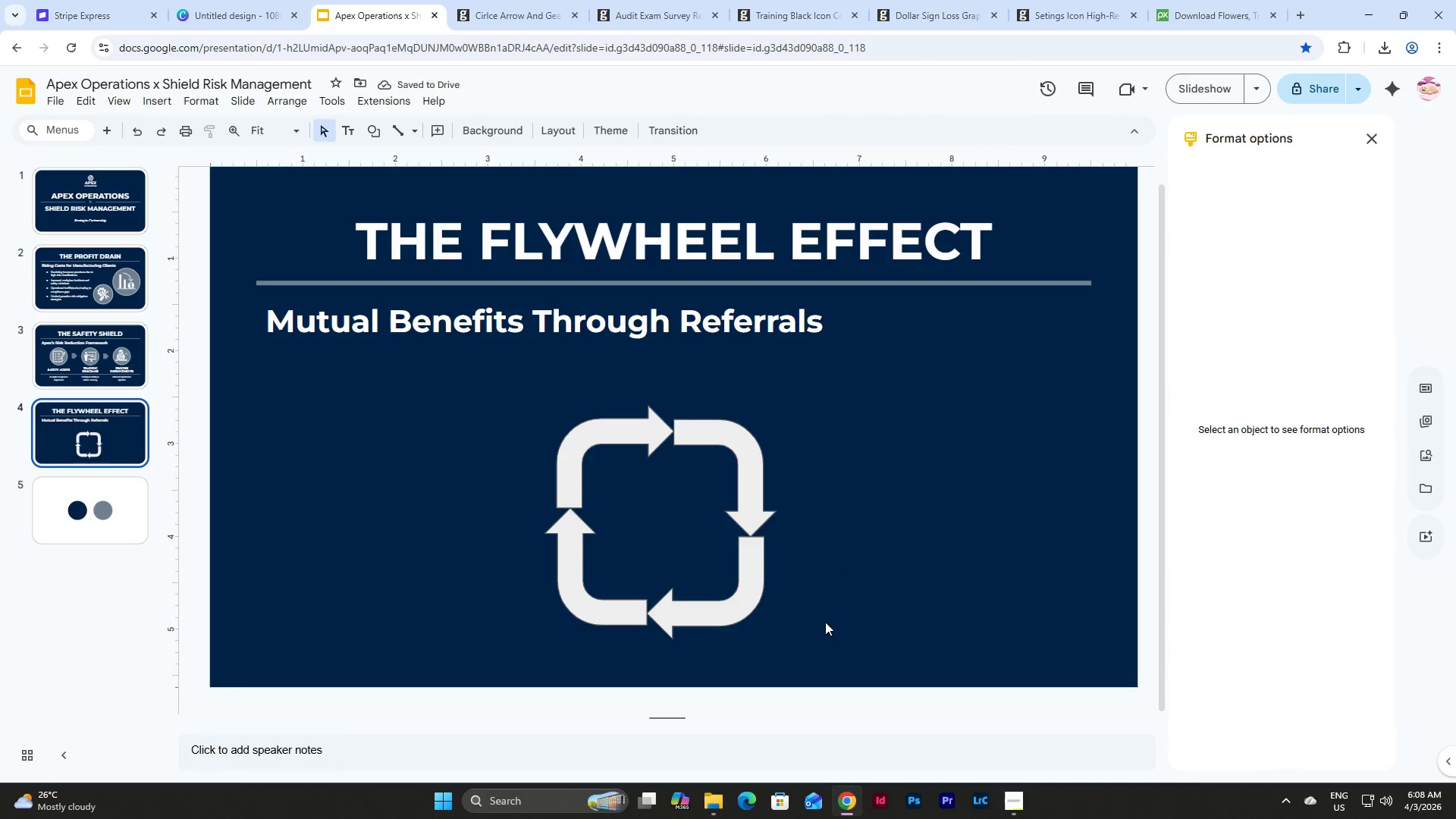 
left_click_drag(start_coordinate=[826, 623], to_coordinate=[544, 433])
 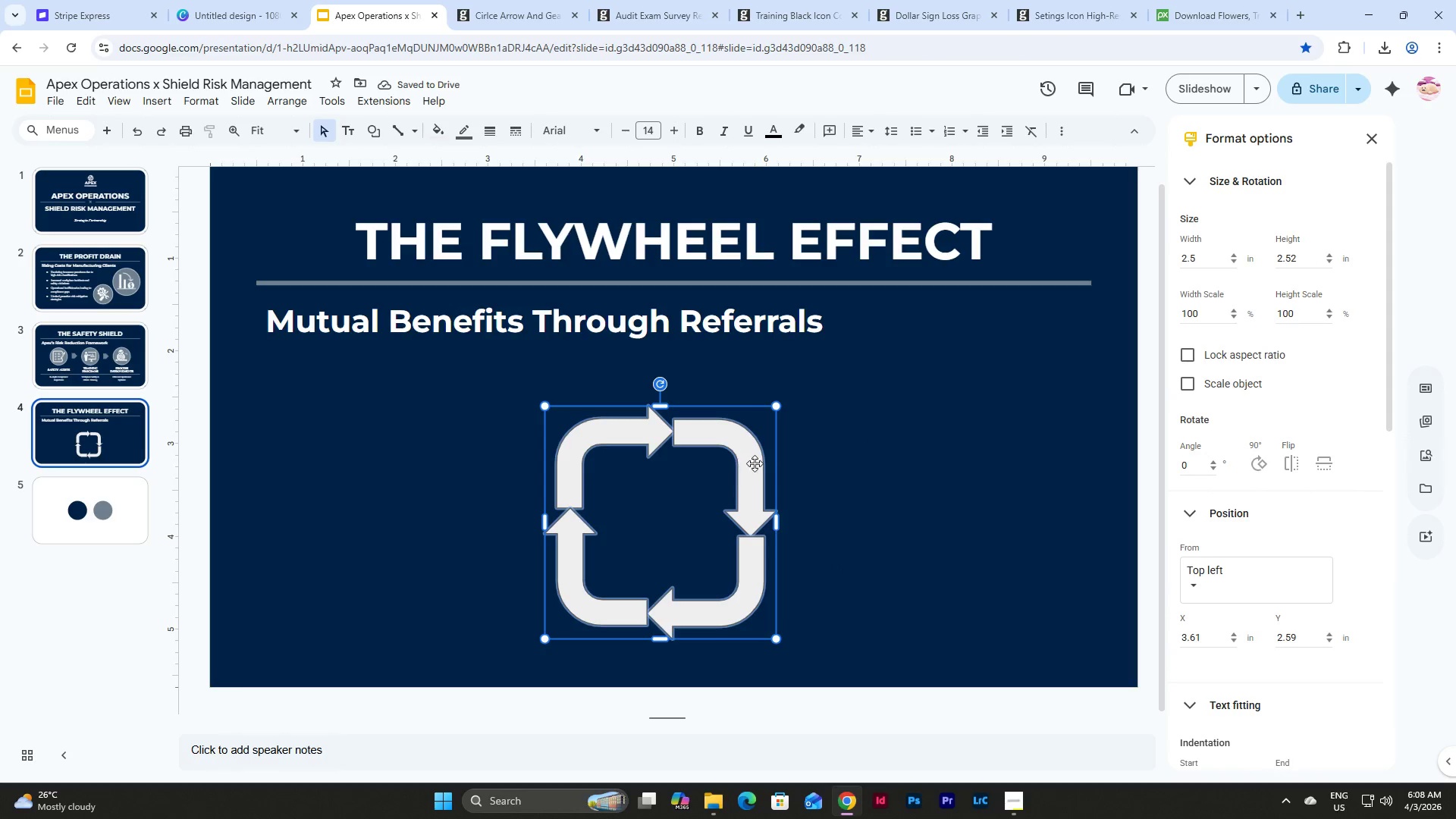 
left_click_drag(start_coordinate=[755, 463], to_coordinate=[770, 446])
 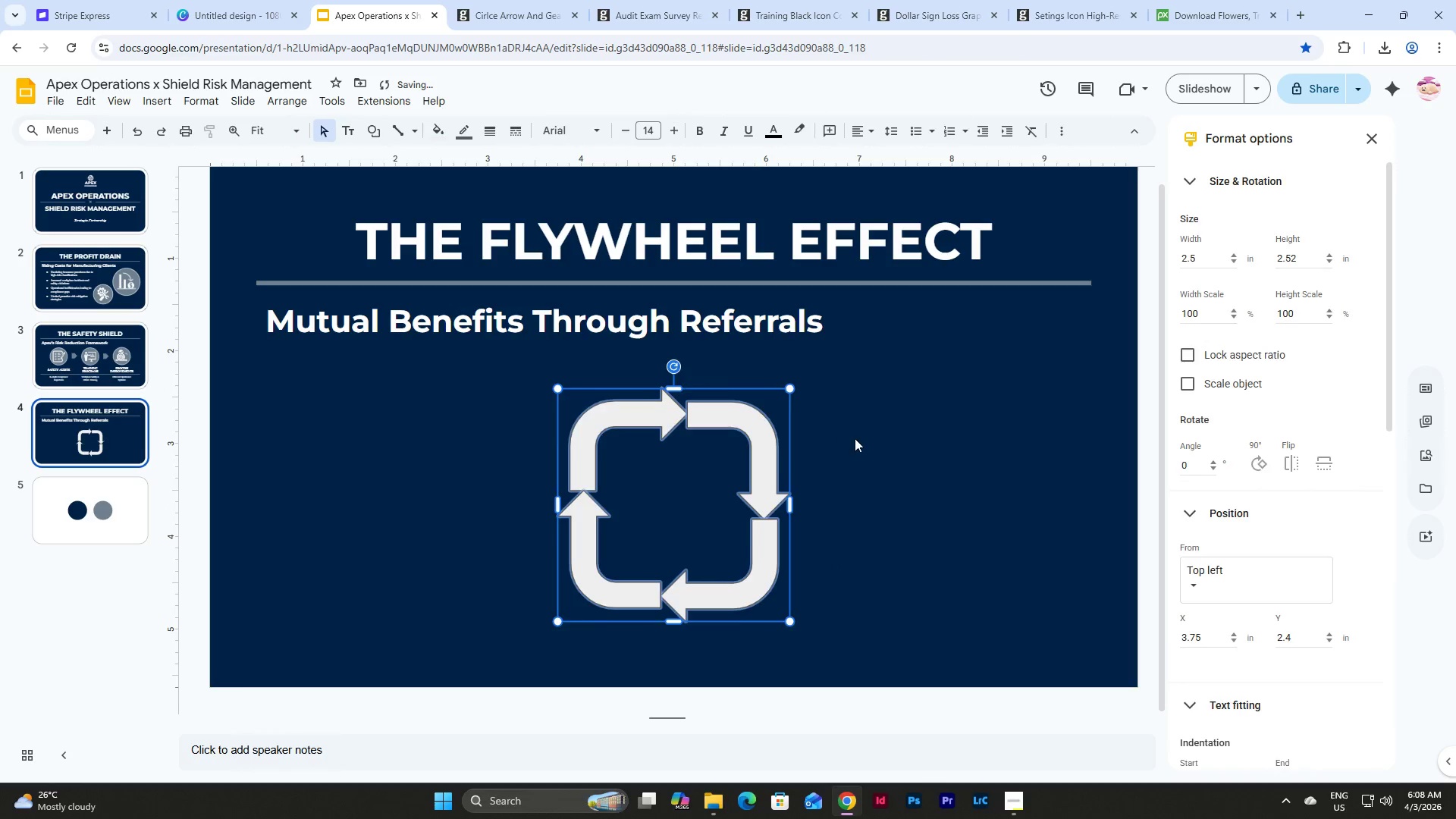 
left_click([855, 438])
 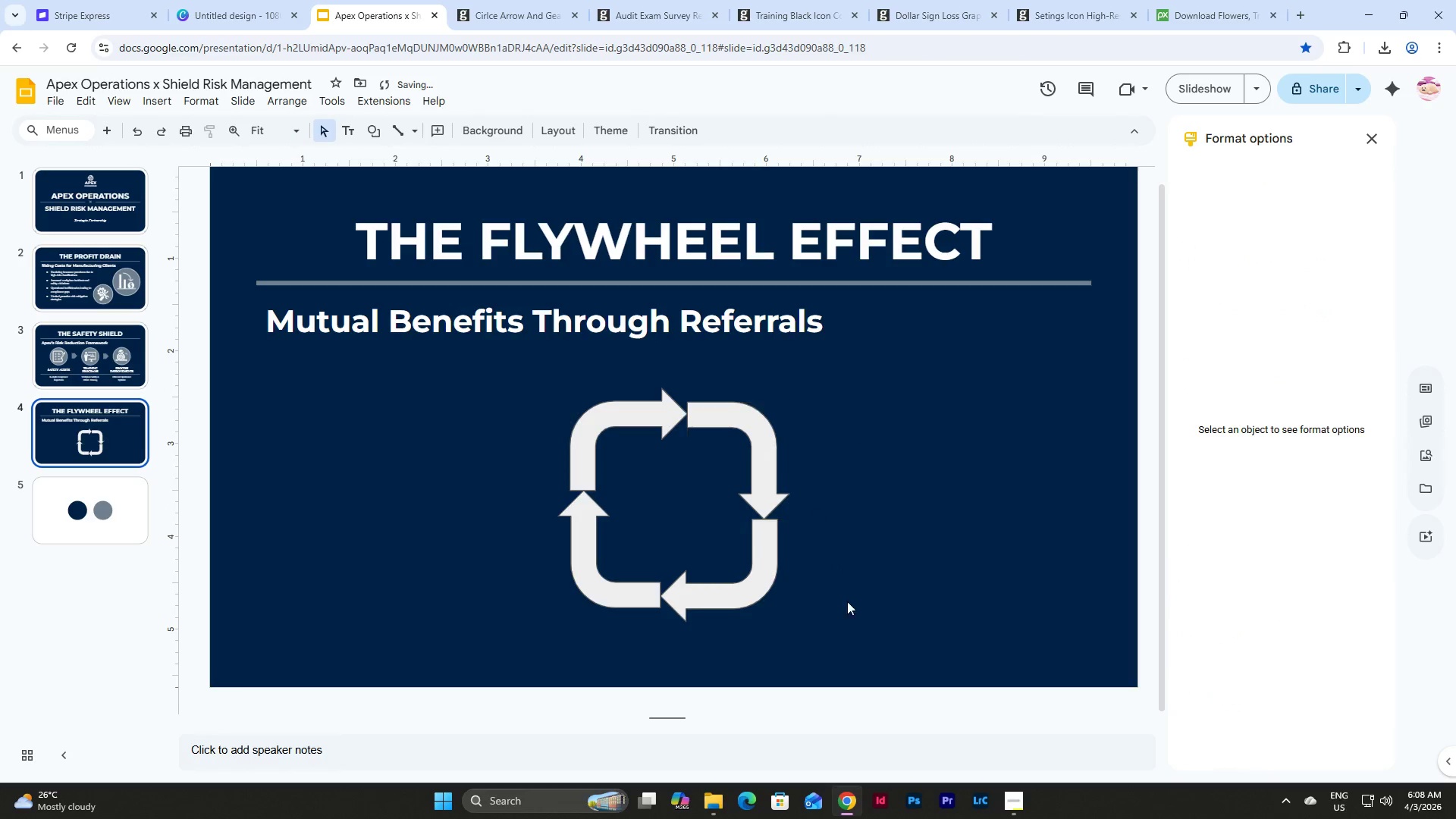 
left_click_drag(start_coordinate=[858, 636], to_coordinate=[519, 383])
 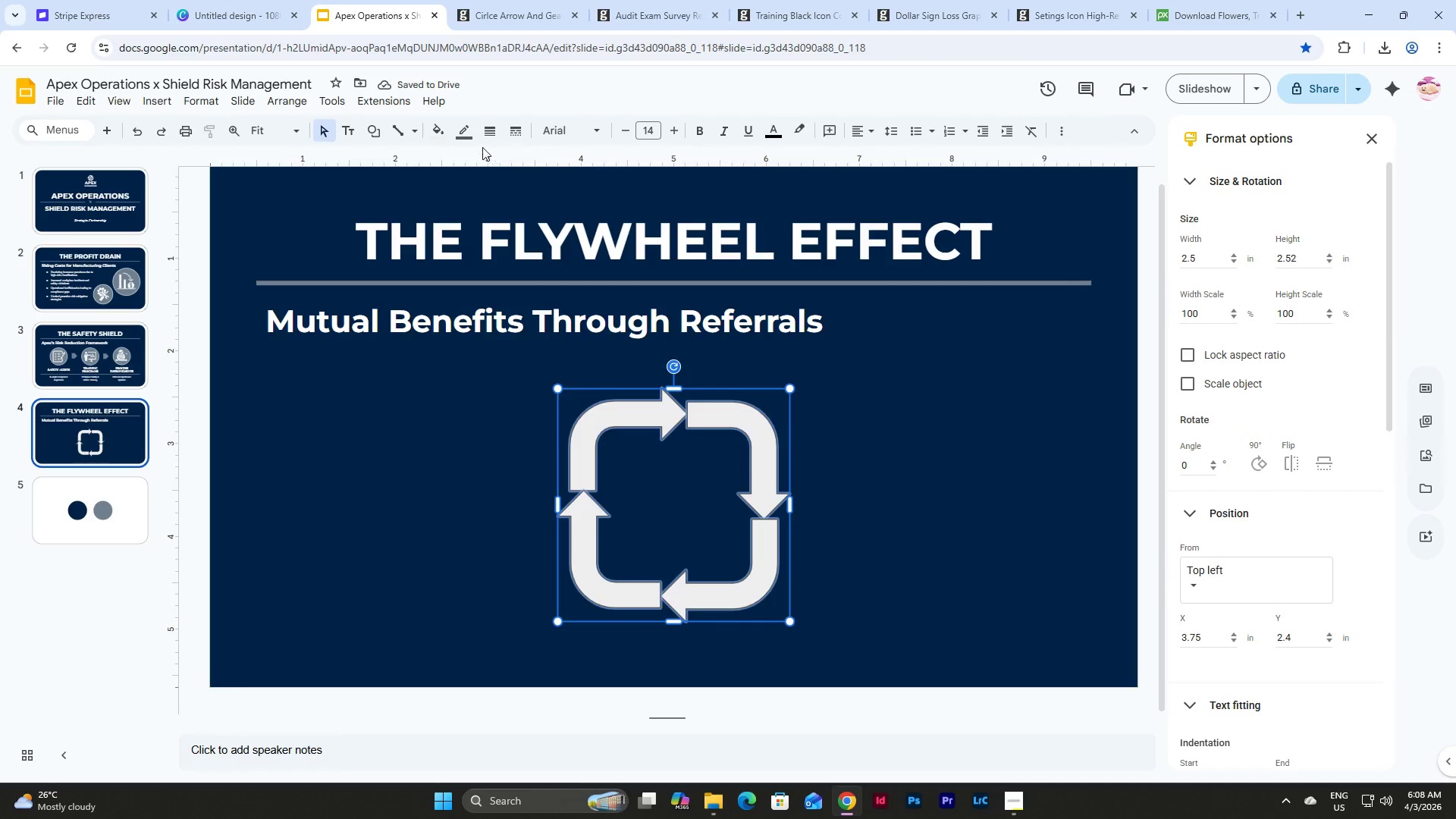 
left_click([458, 127])
 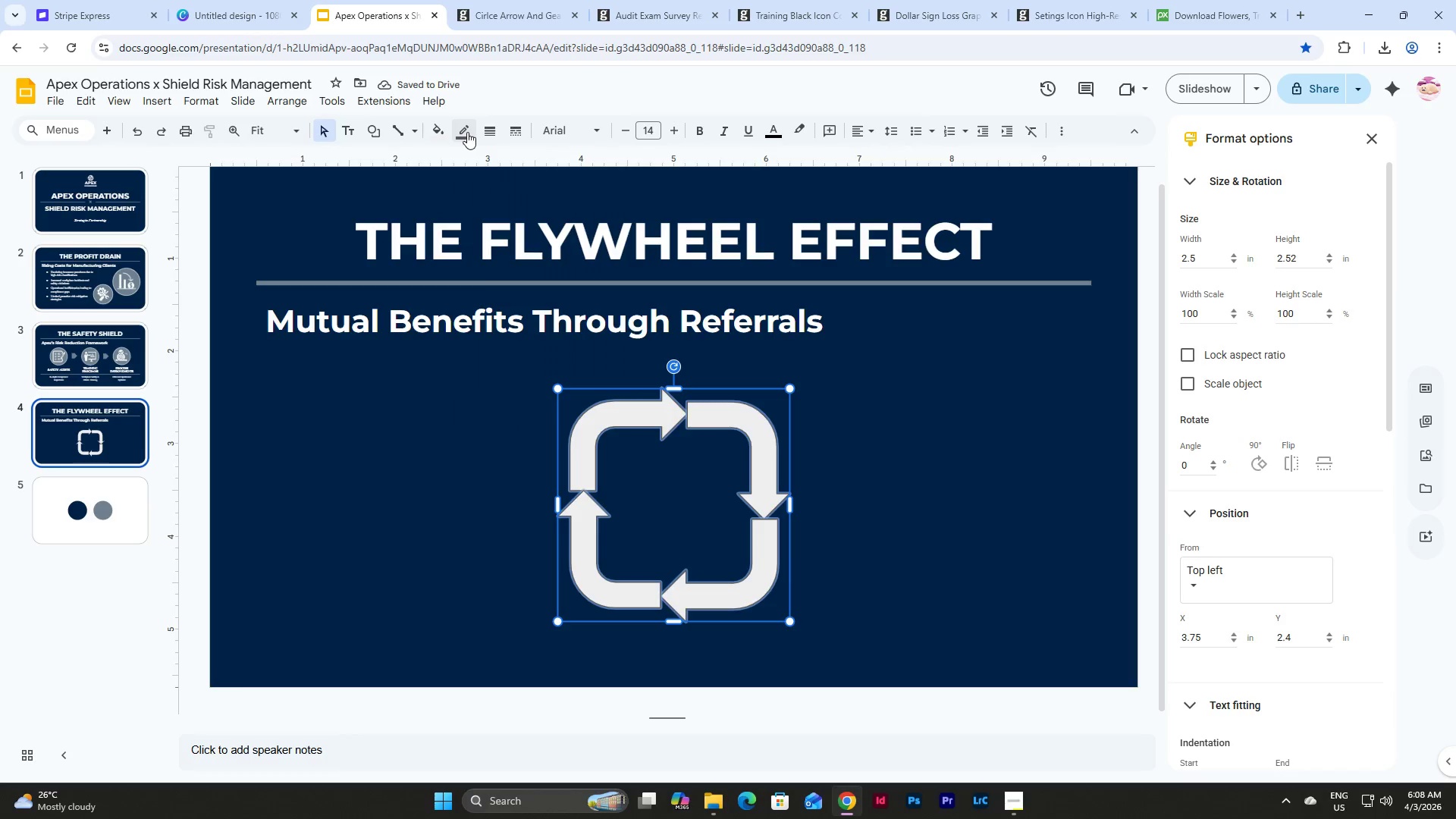 
double_click([491, 133])
 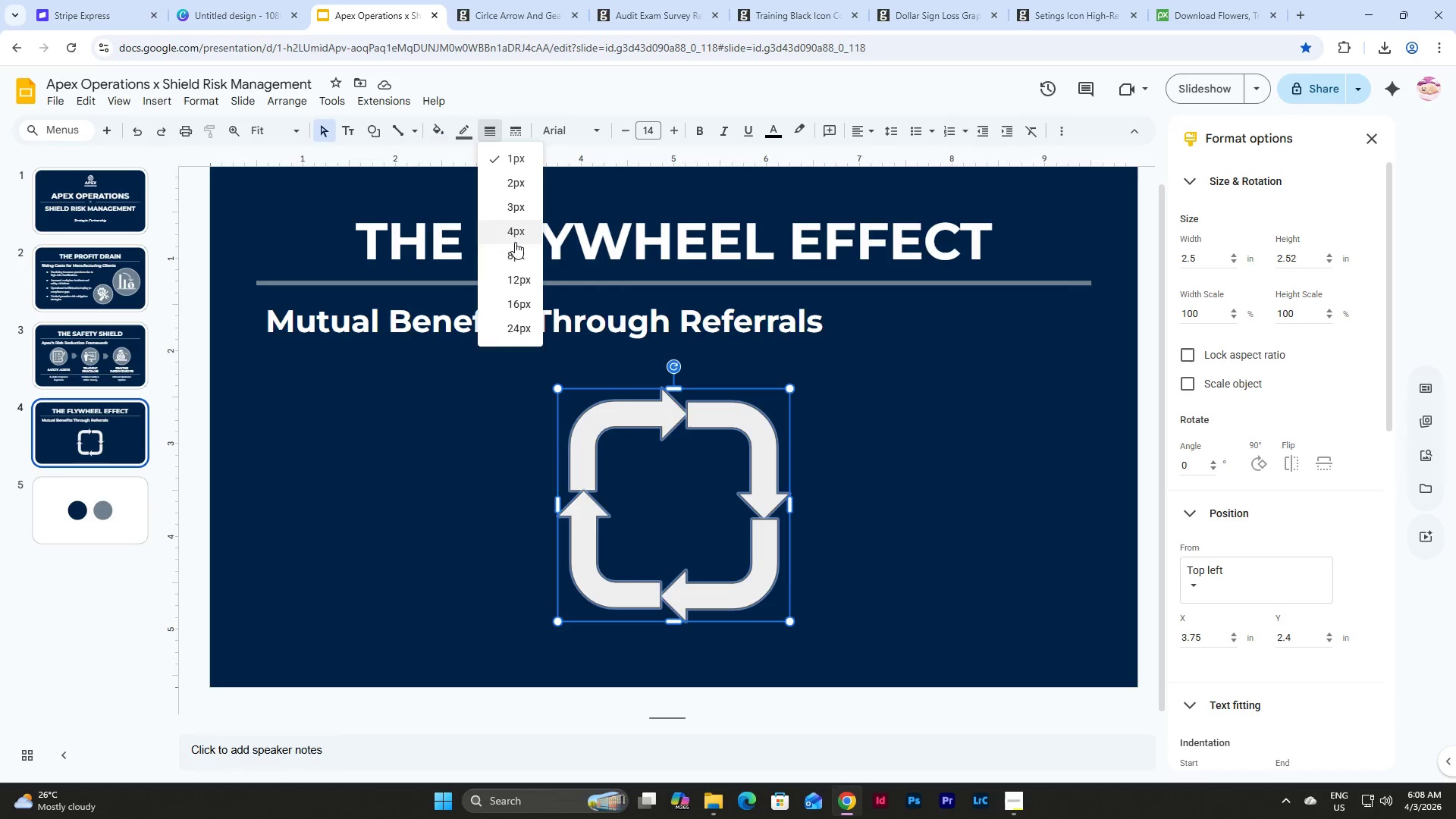 
left_click([513, 240])
 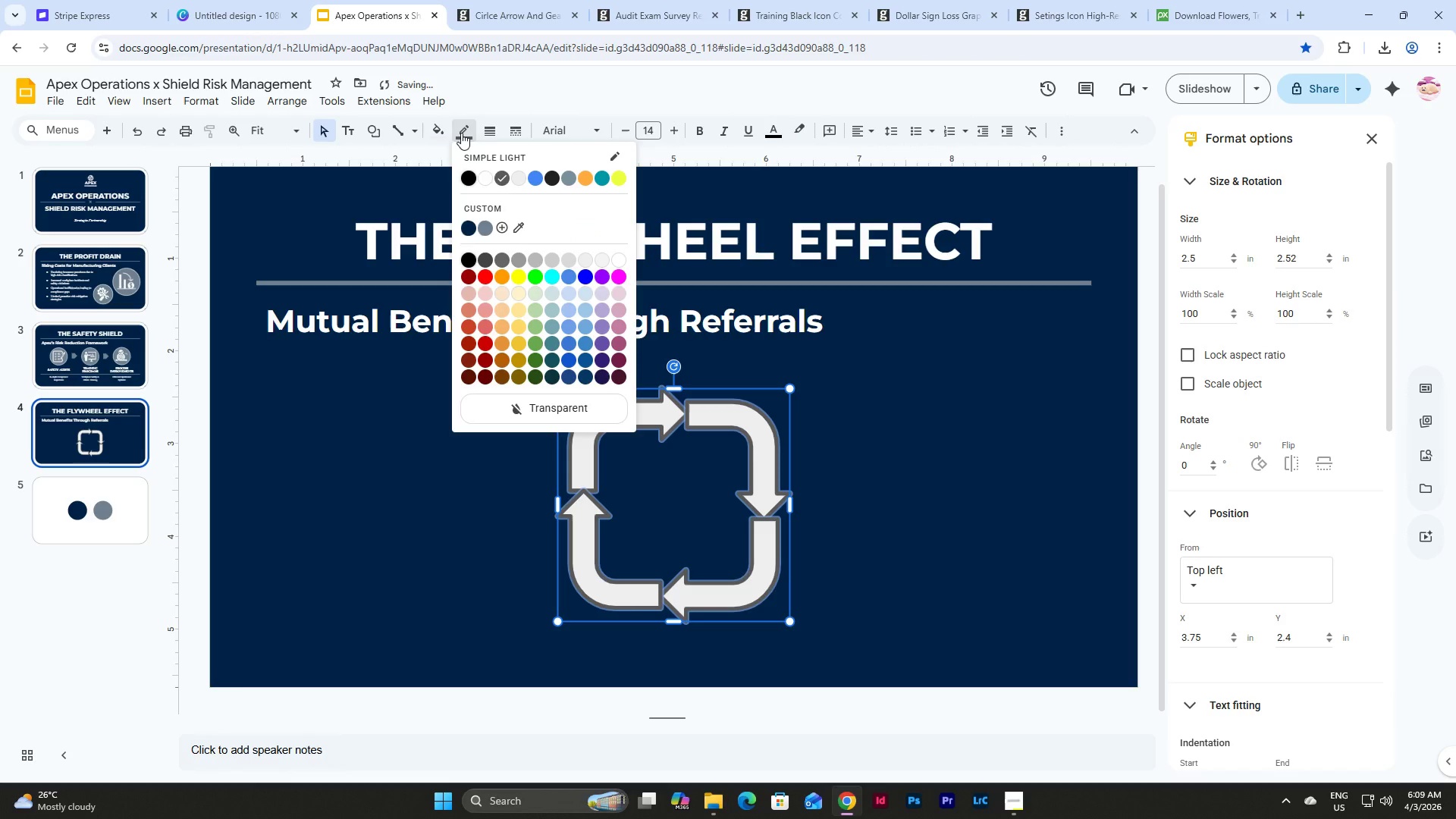 
double_click([461, 133])
 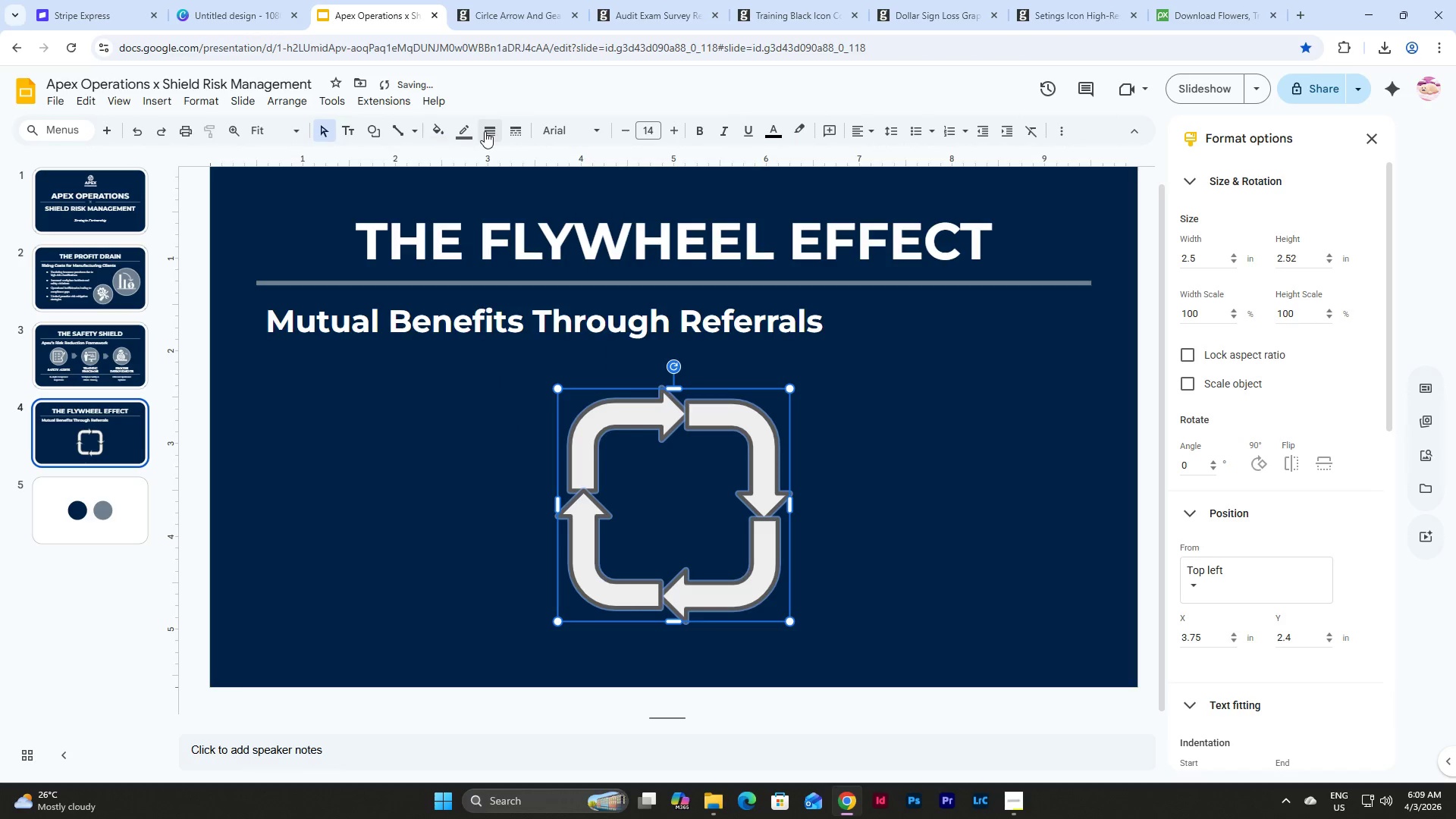 
triple_click([485, 131])
 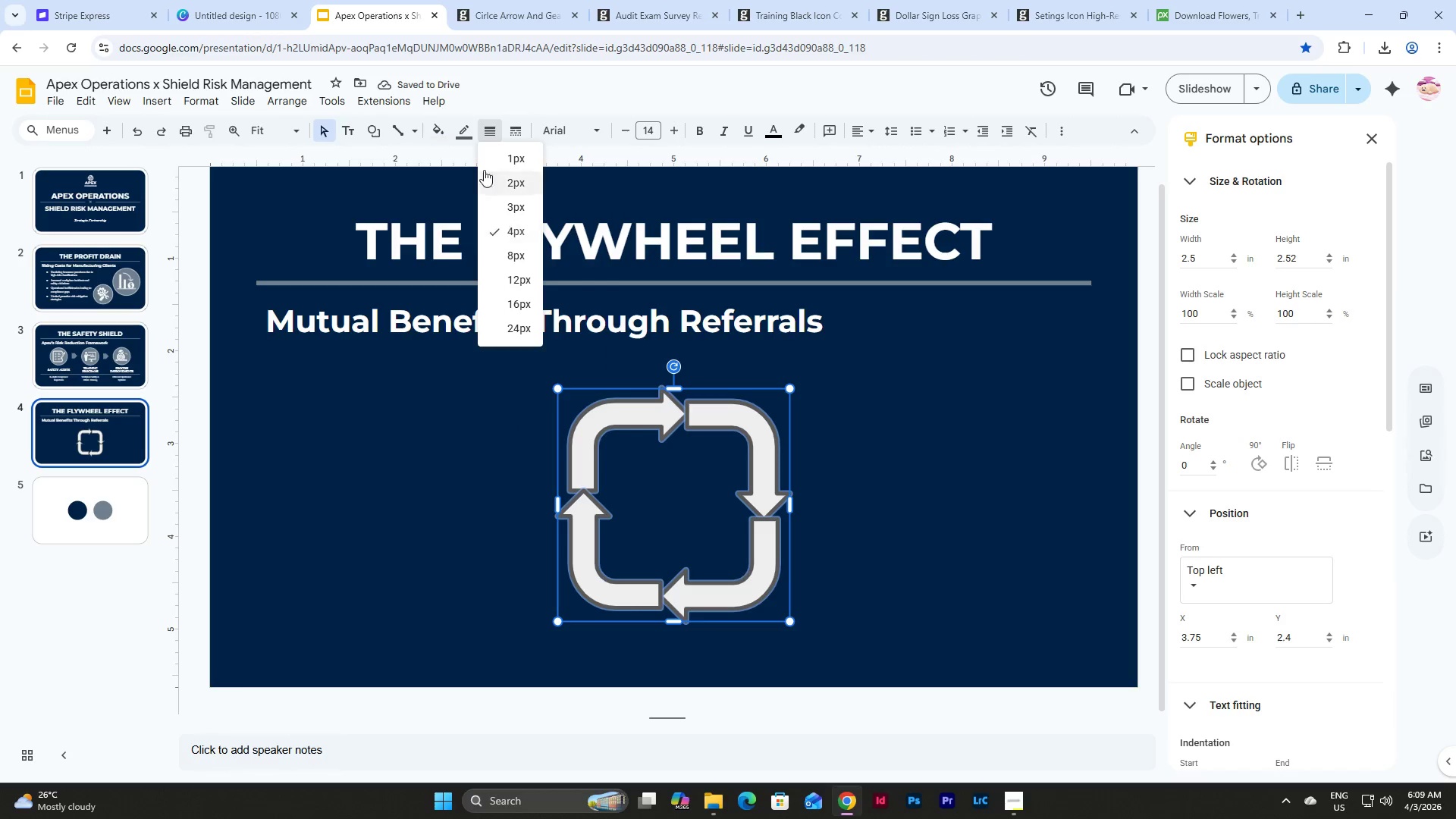 
left_click([459, 121])
 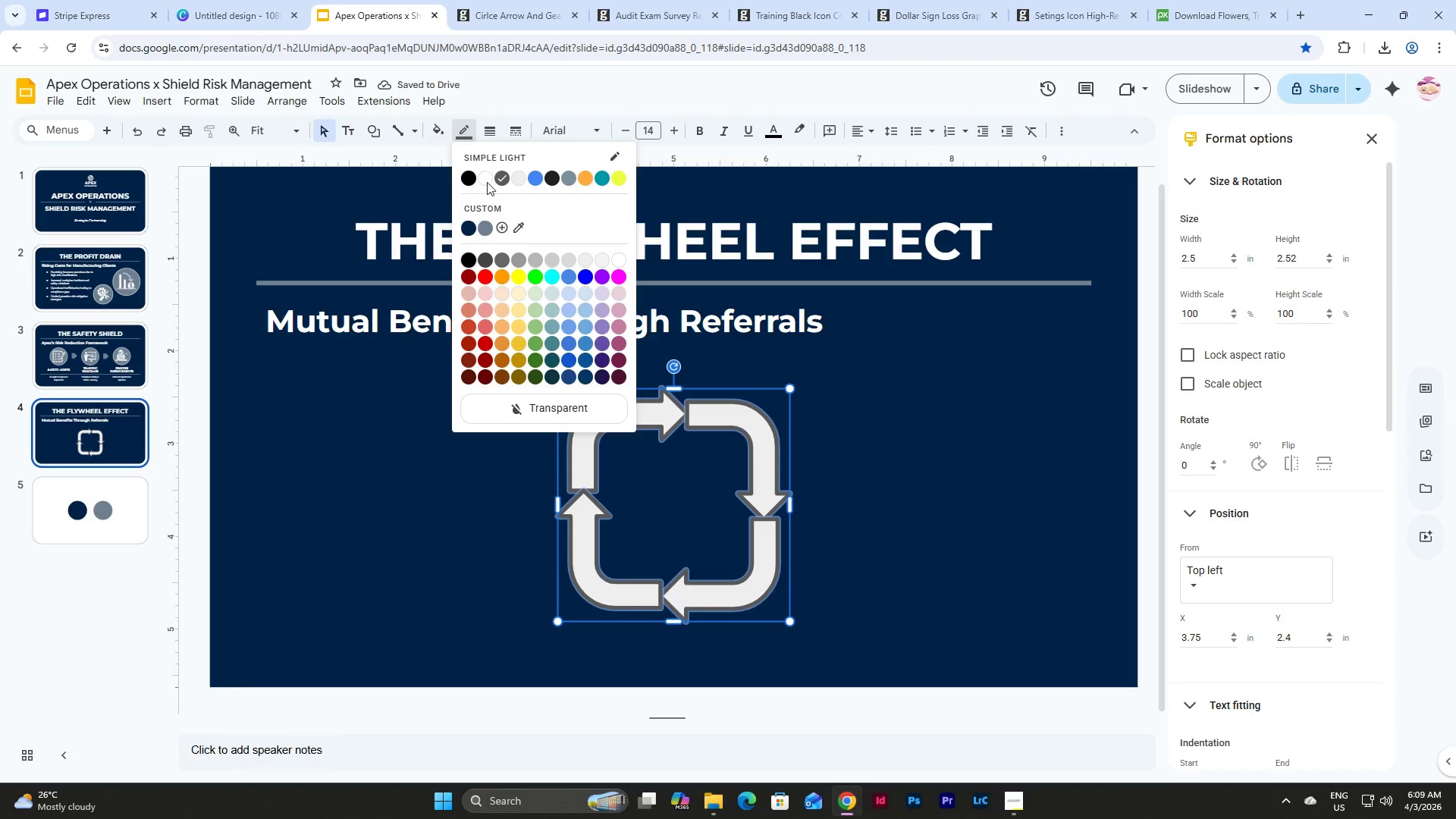 
left_click([487, 177])
 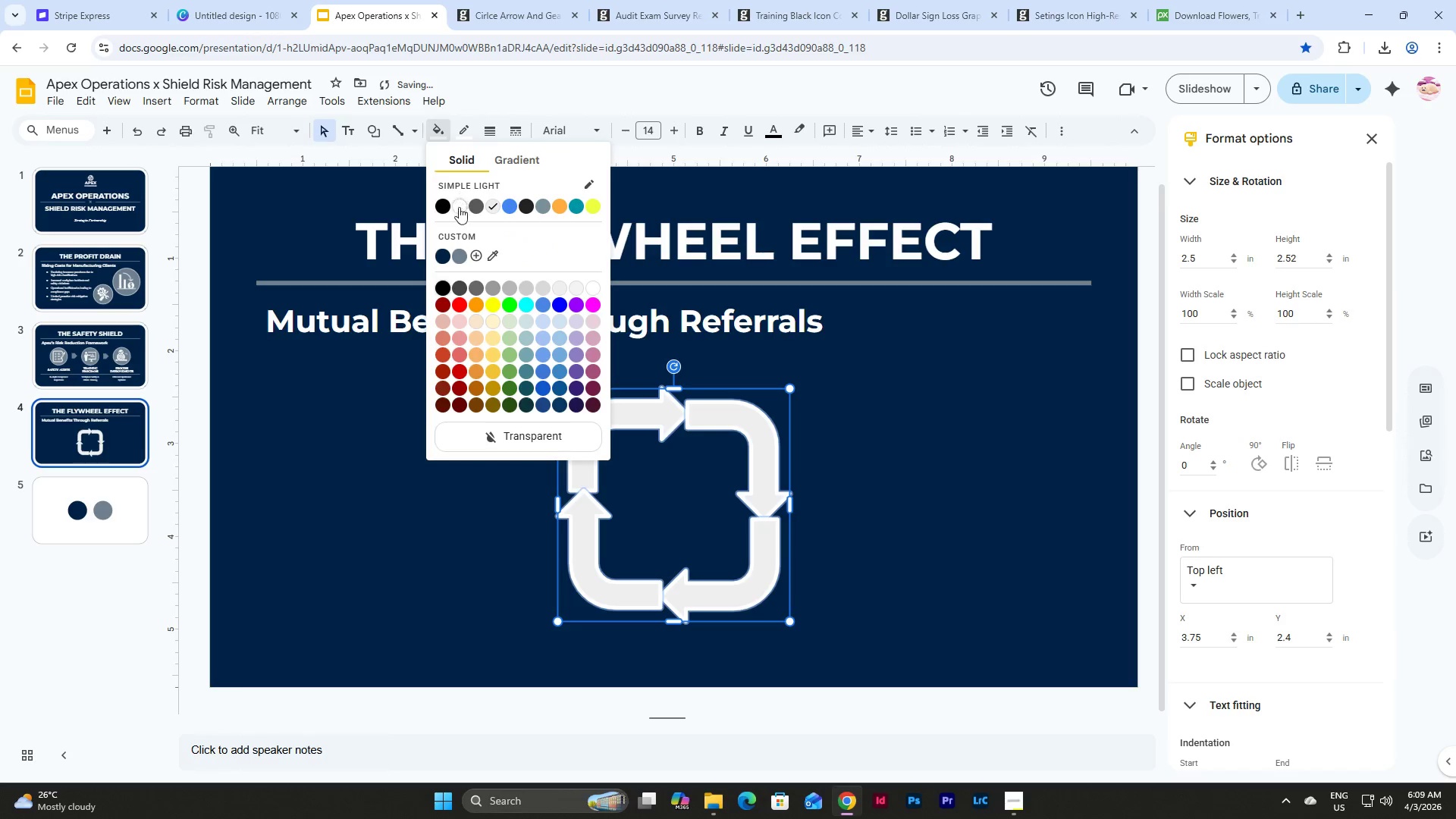 
left_click([460, 257])
 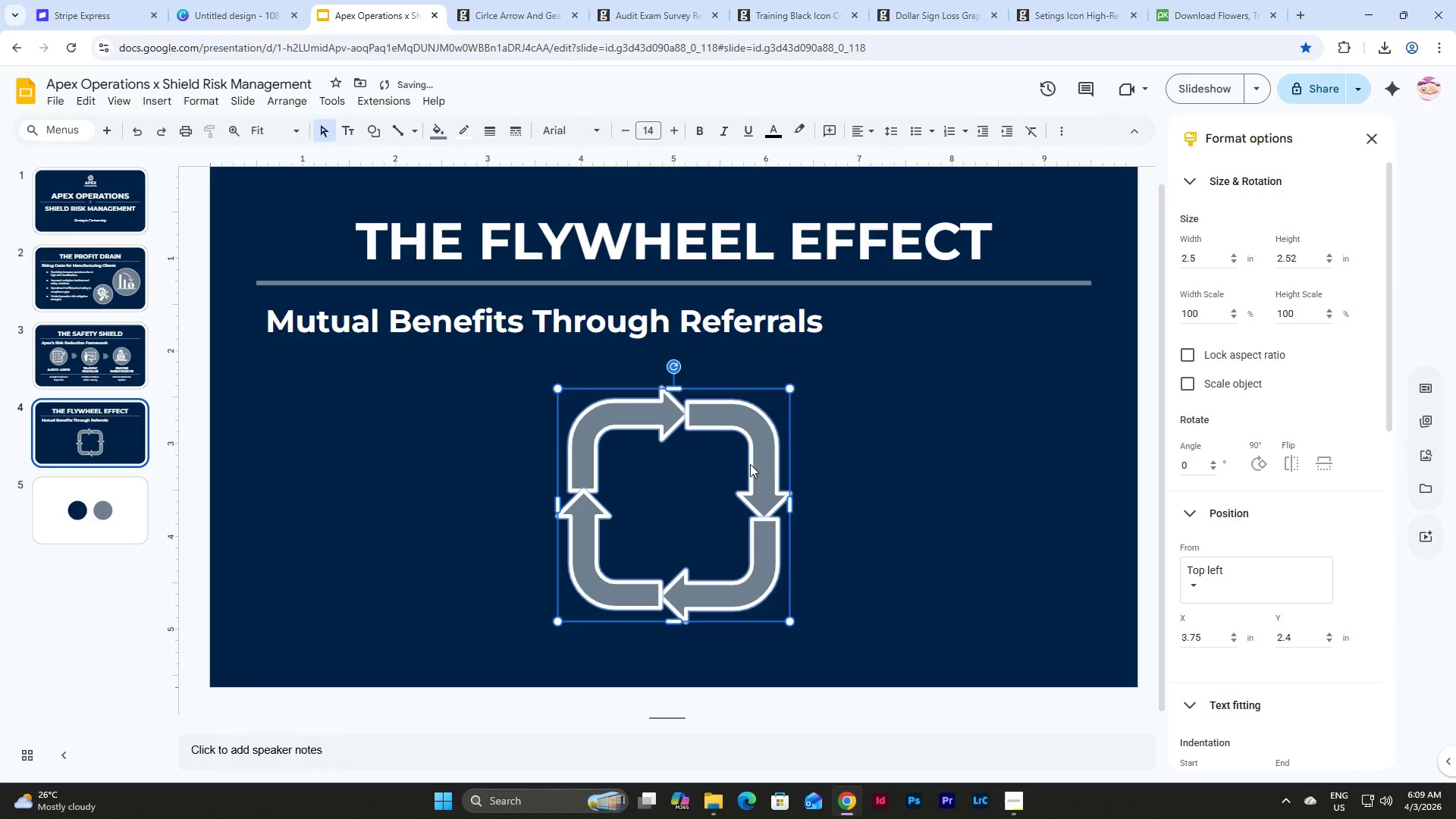 
left_click([896, 490])
 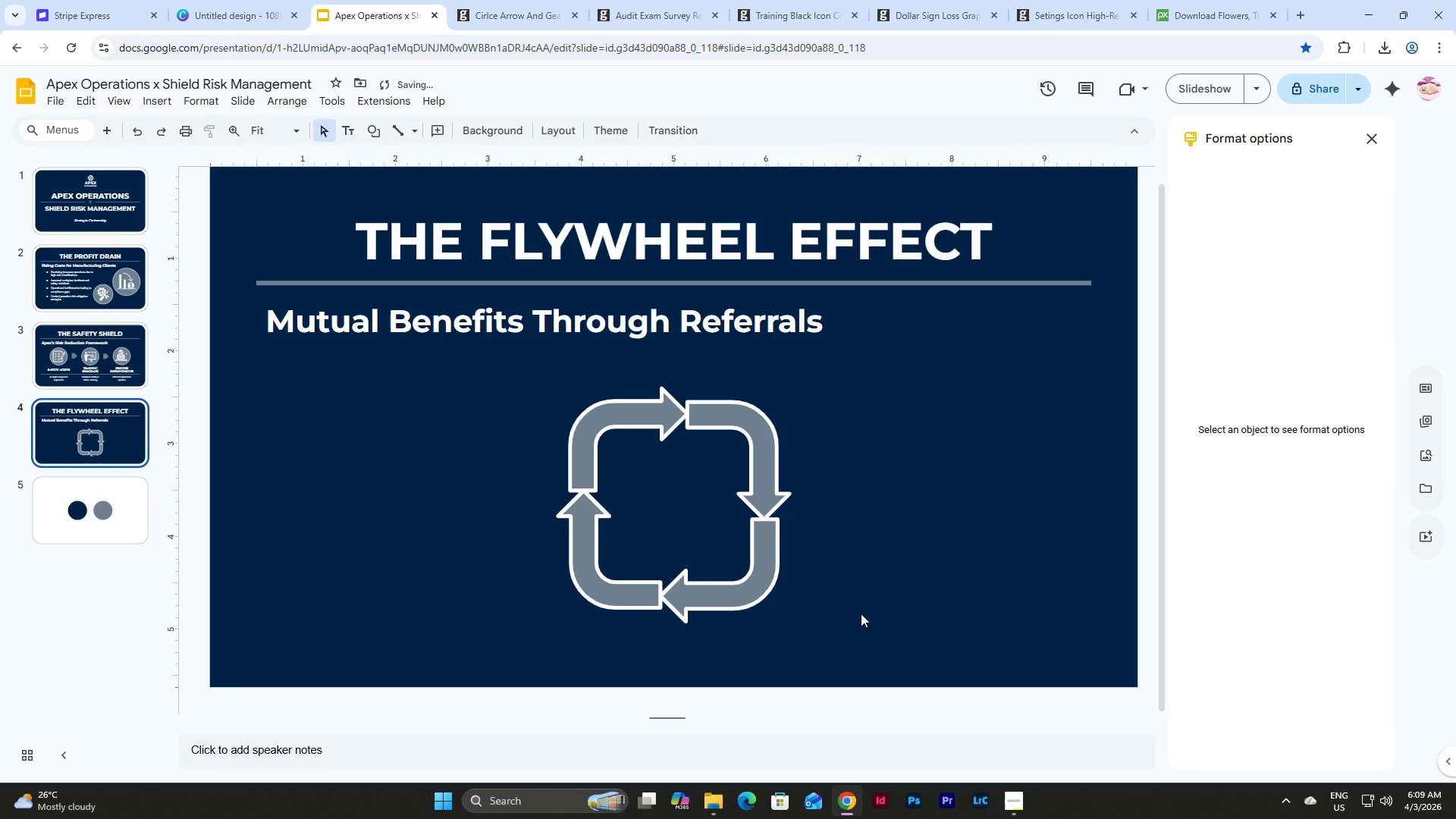 
left_click_drag(start_coordinate=[805, 629], to_coordinate=[494, 362])
 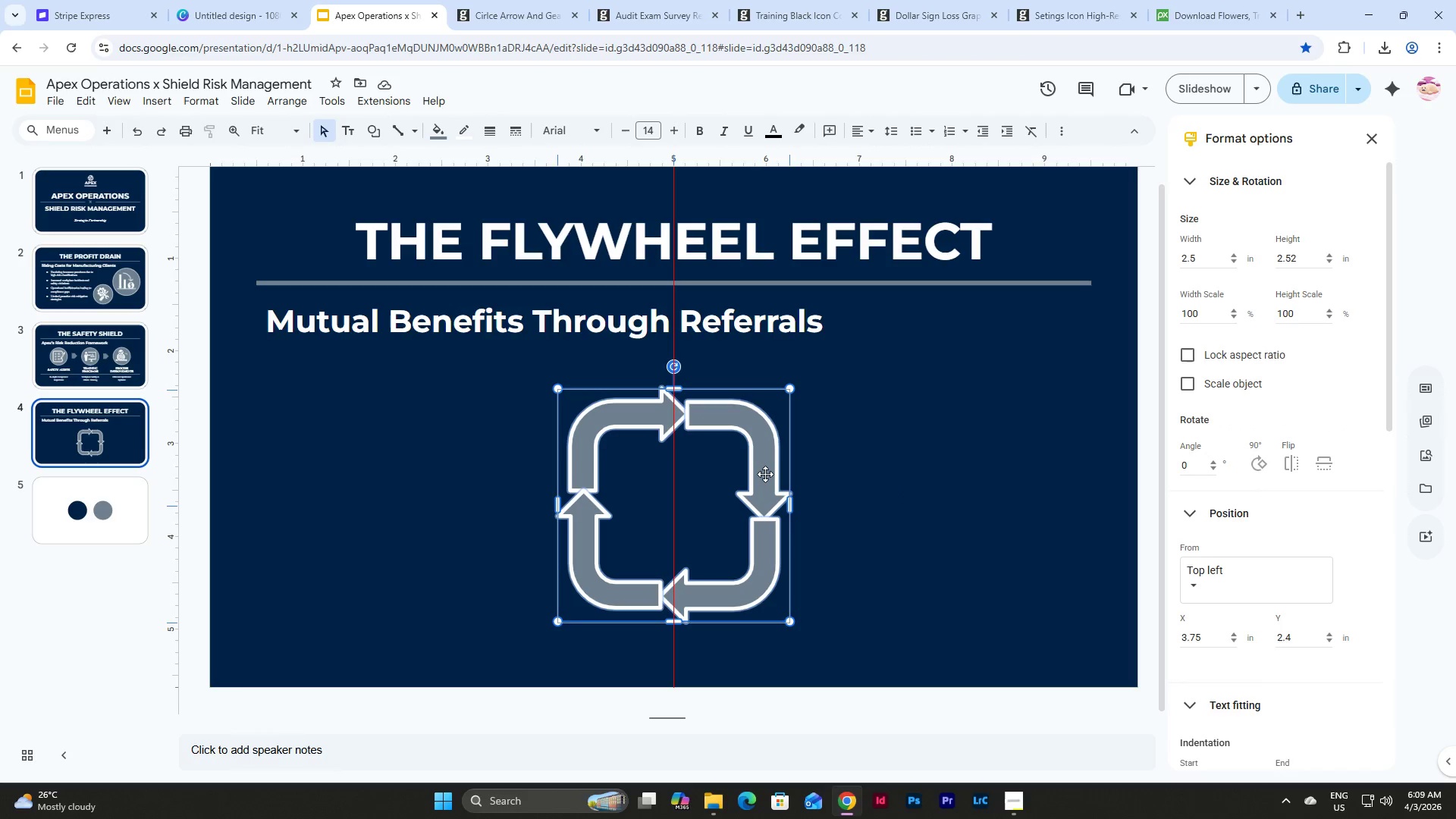 
left_click([883, 494])
 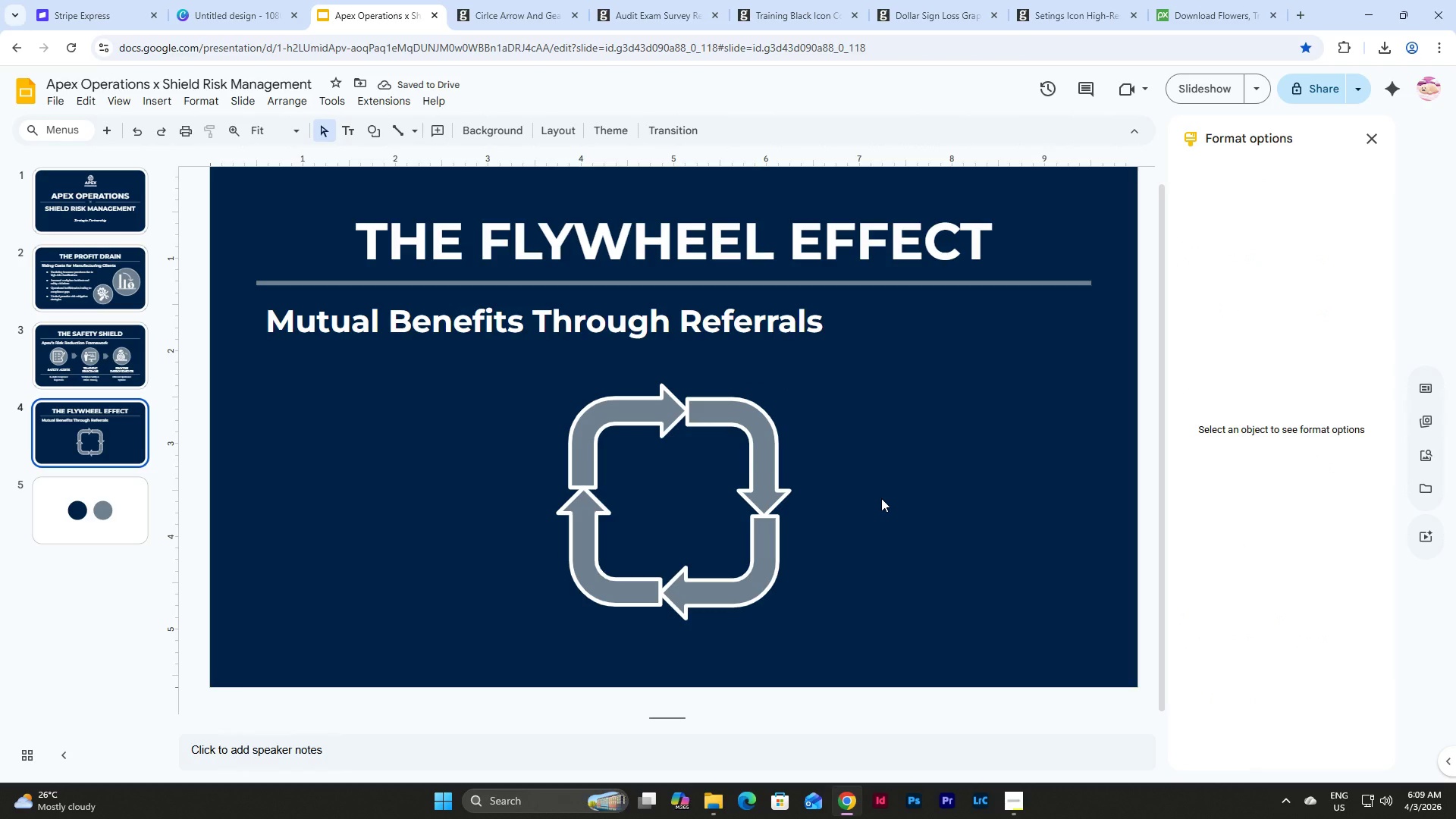 
left_click([881, 498])
 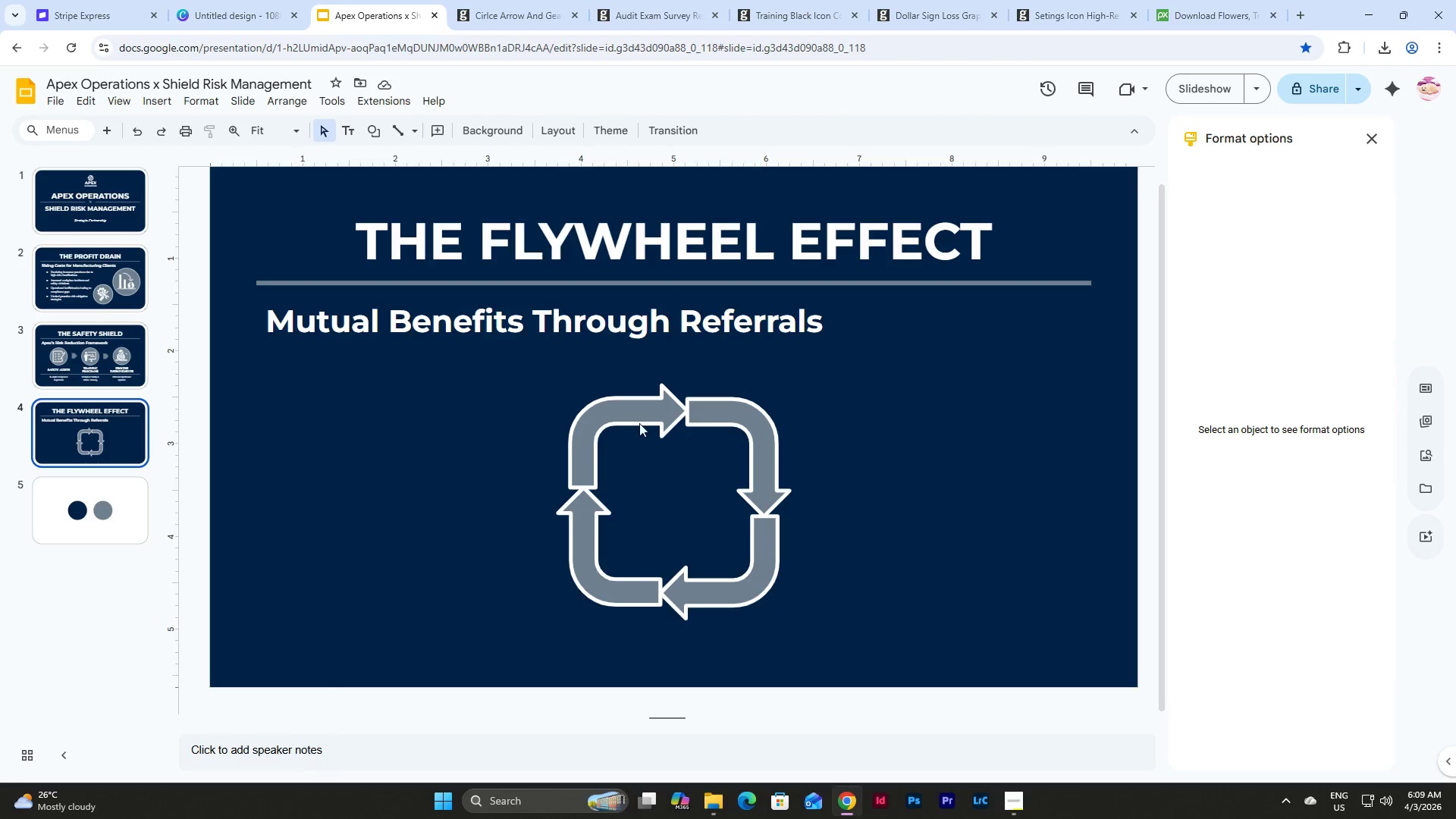 
left_click([107, 358])
 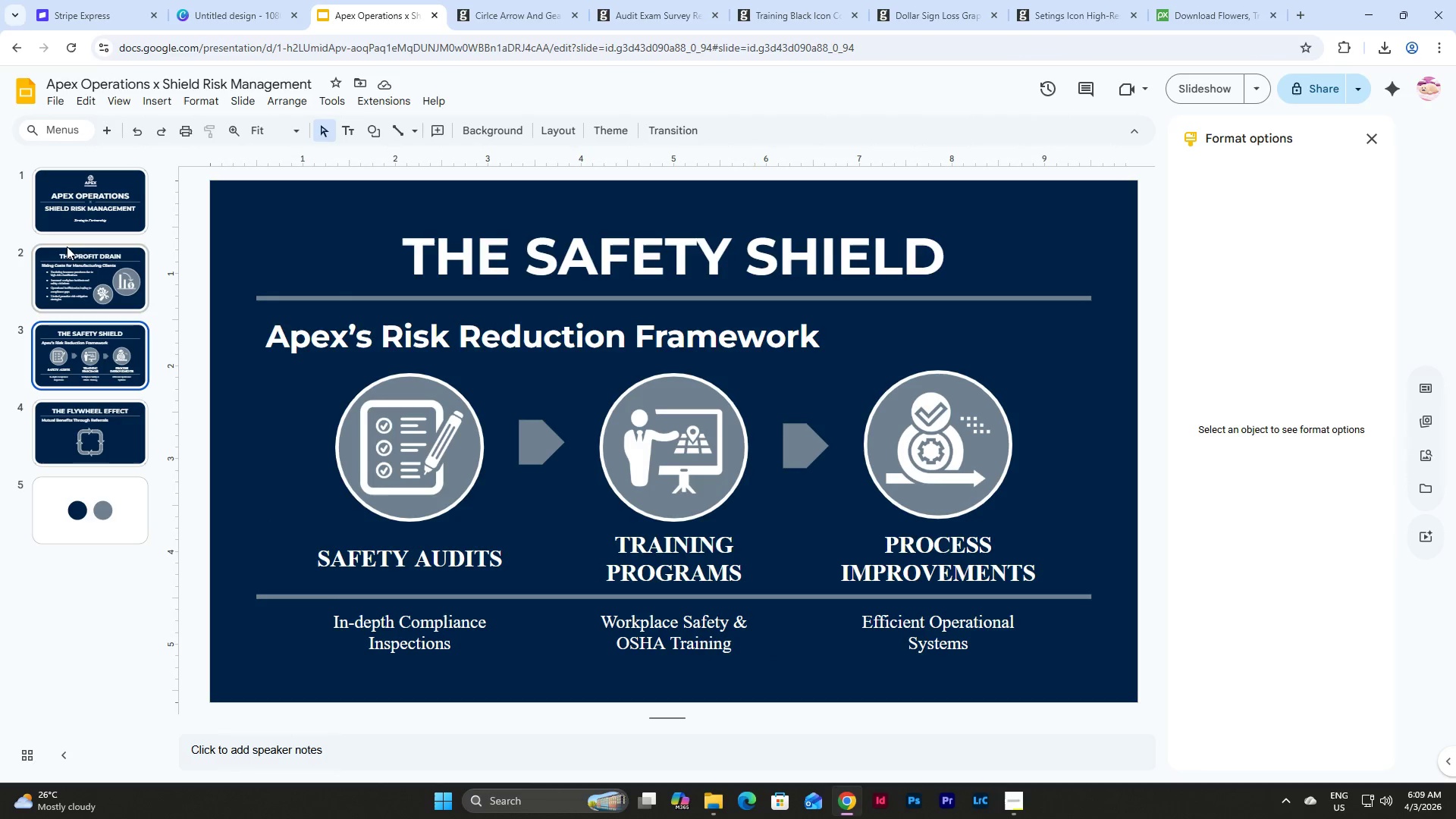 
wait(7.61)
 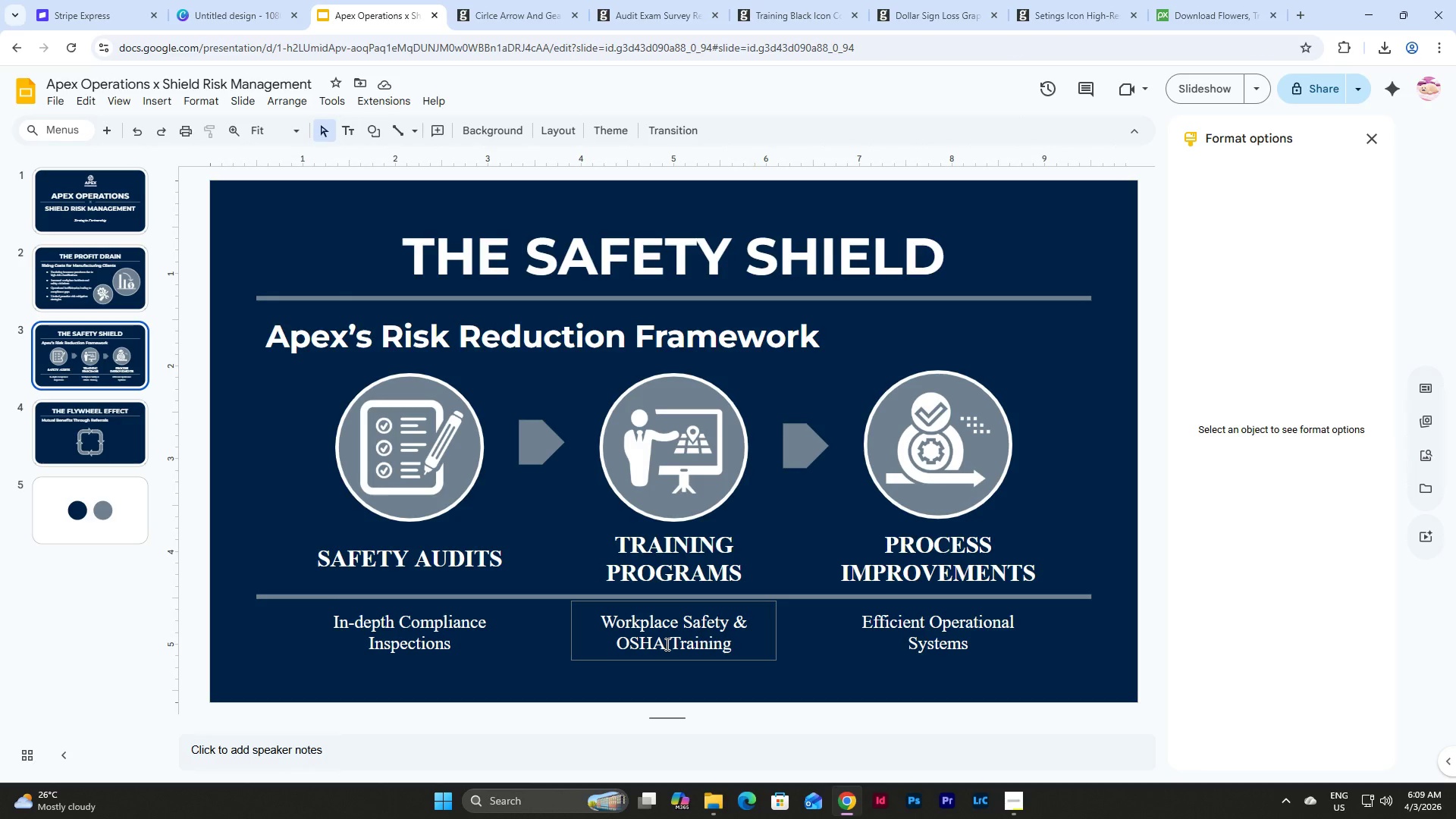 
left_click([83, 446])
 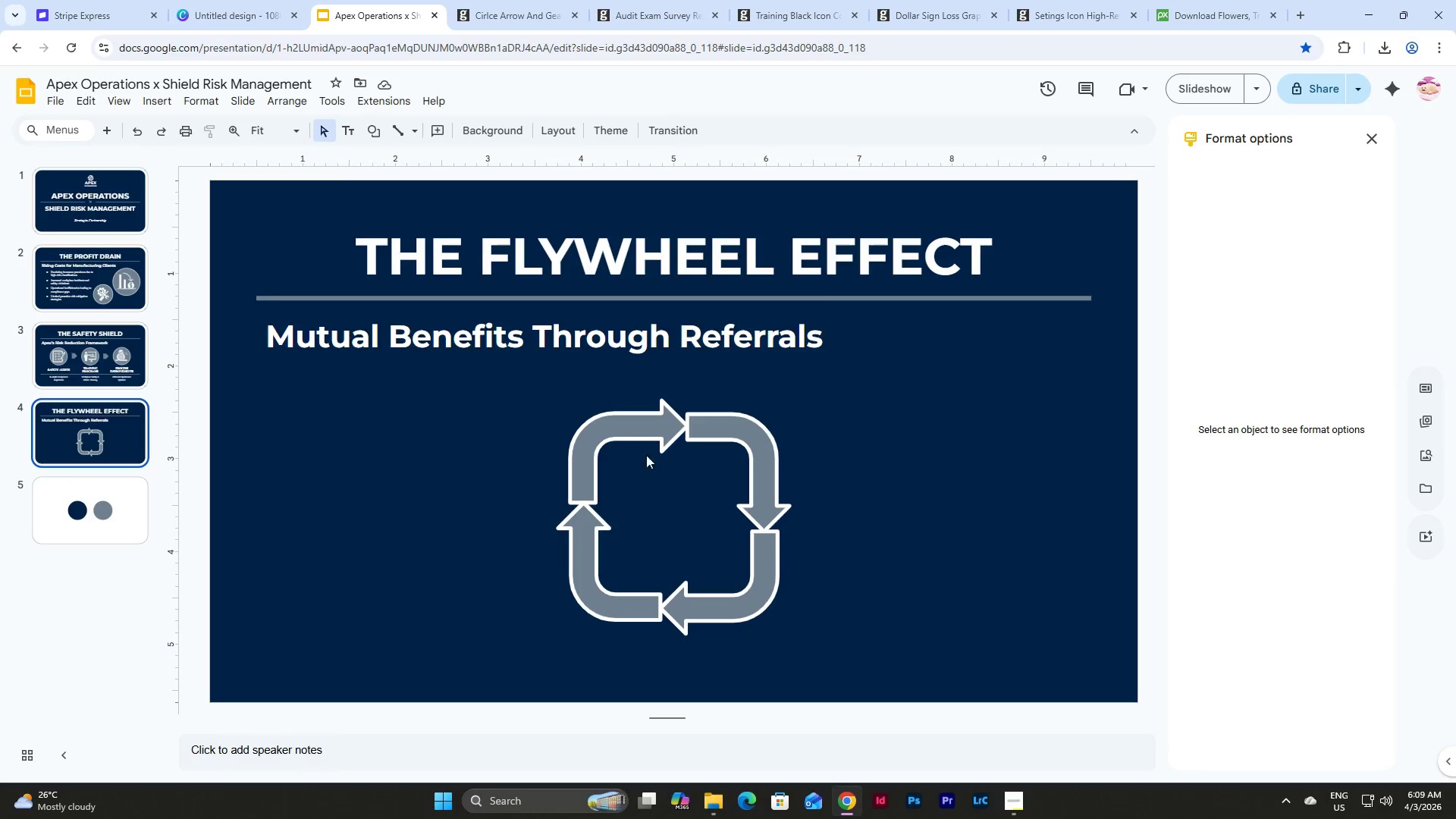 
left_click([615, 435])
 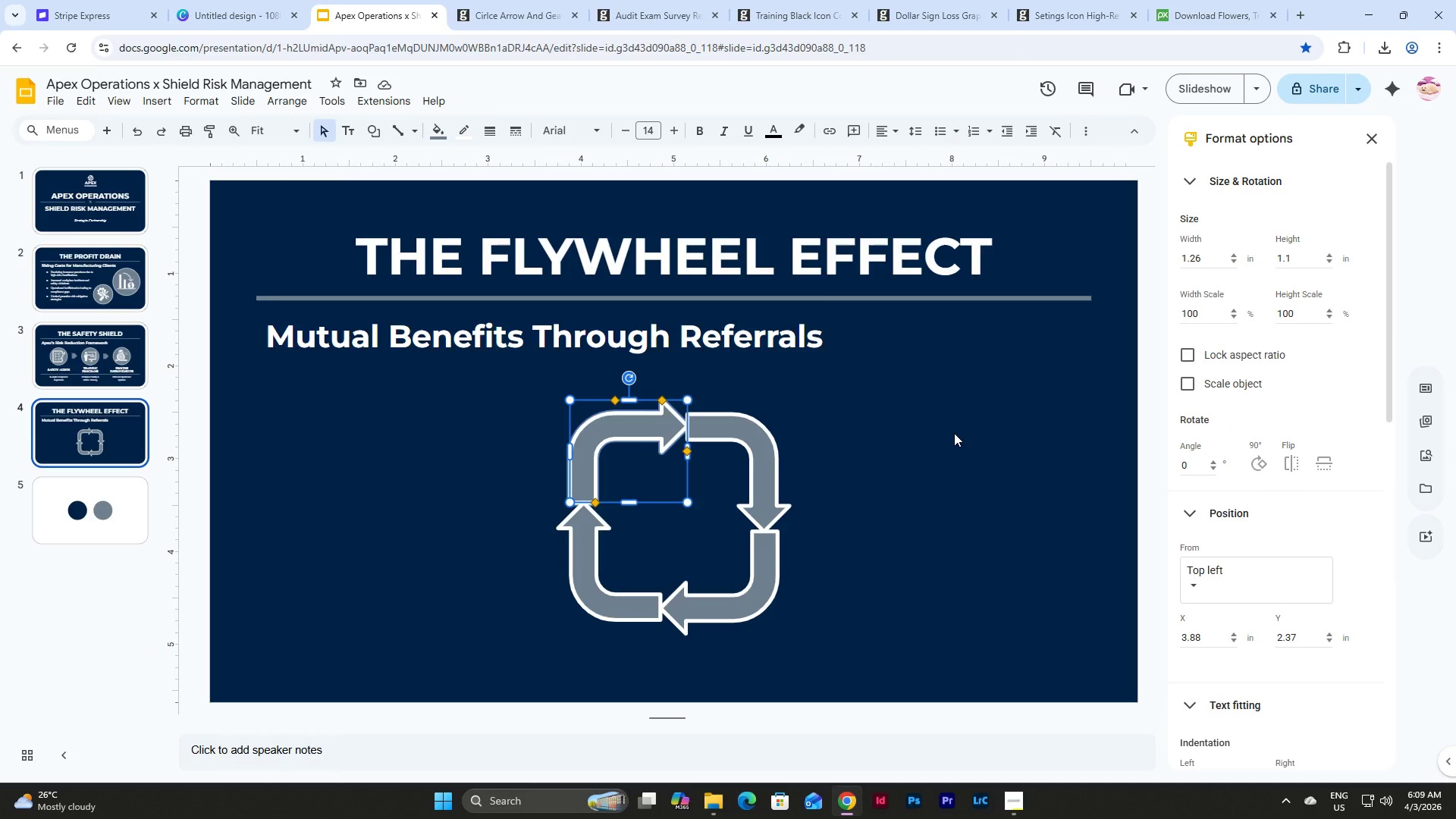 
key(ArrowLeft)
 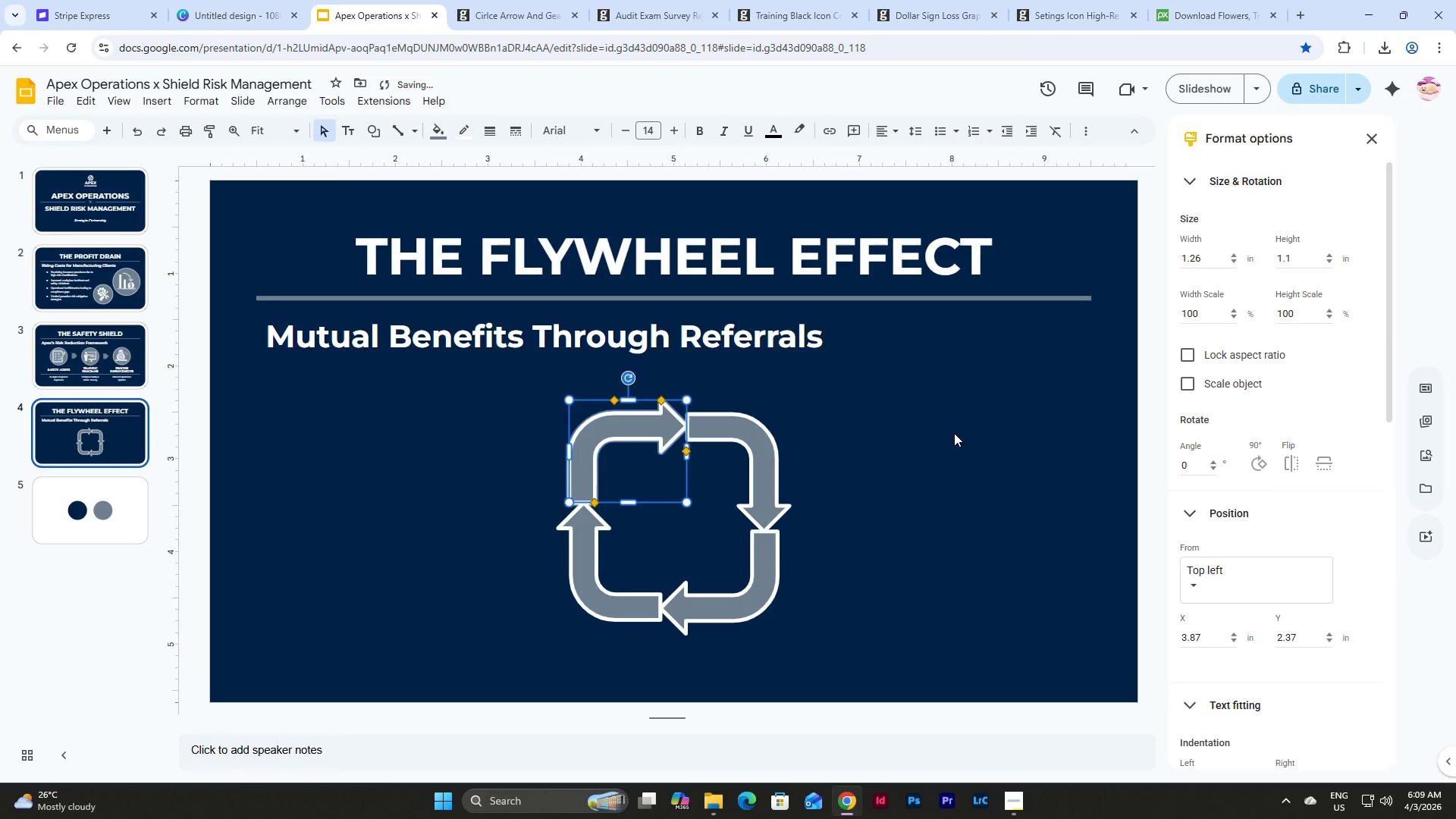 
key(ArrowLeft)
 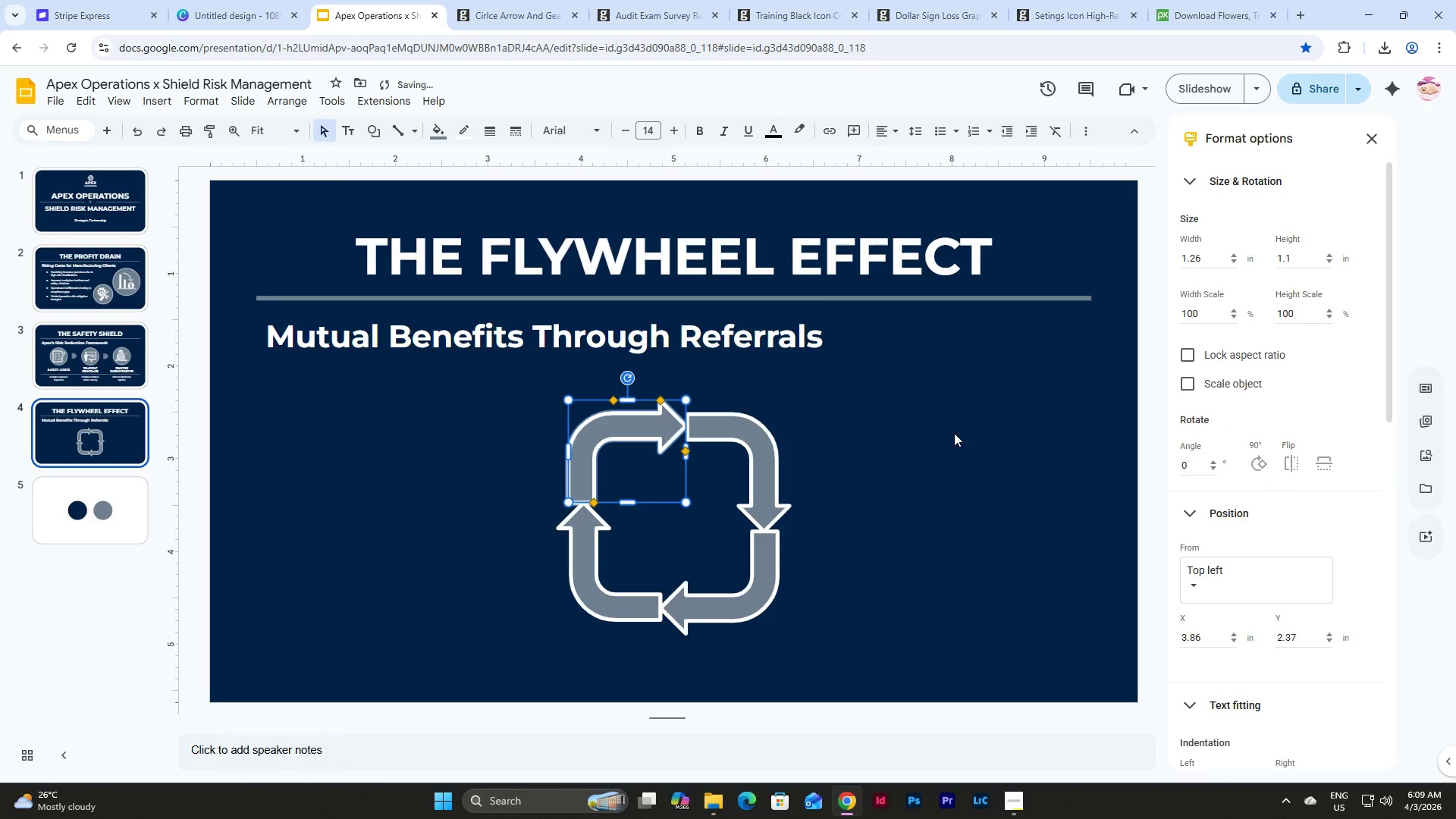 
key(ArrowLeft)
 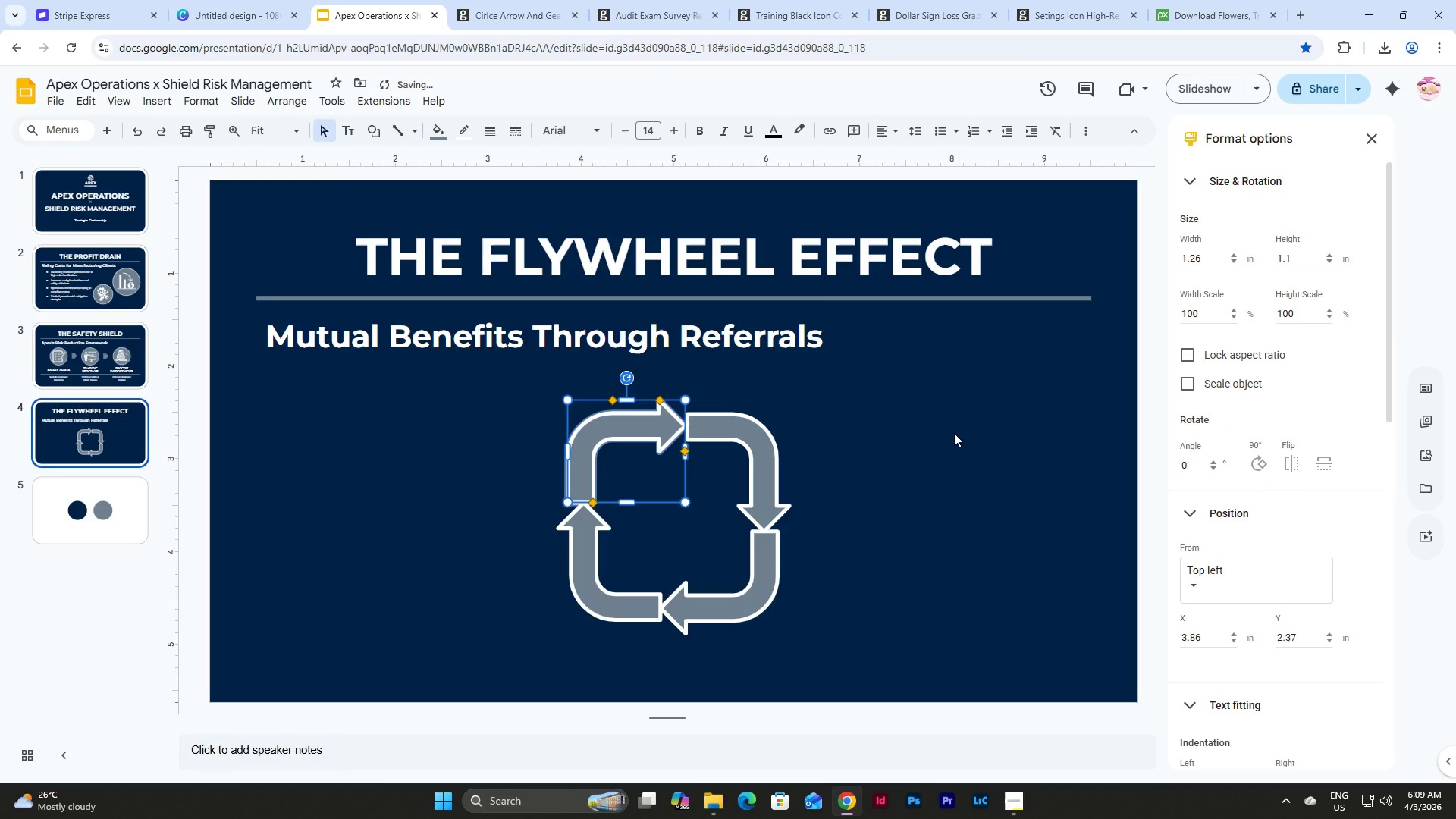 
key(ArrowLeft)
 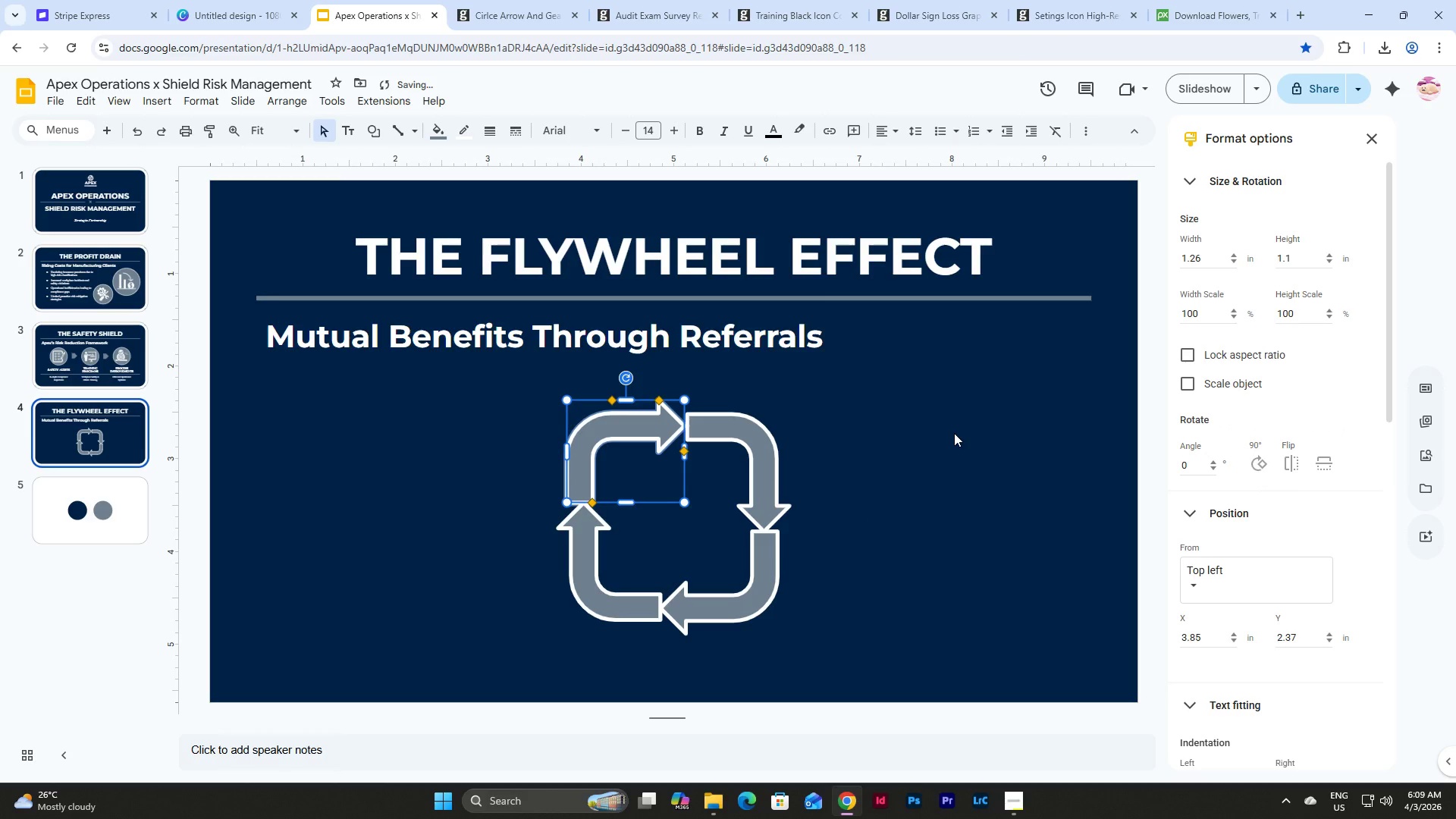 
key(ArrowLeft)
 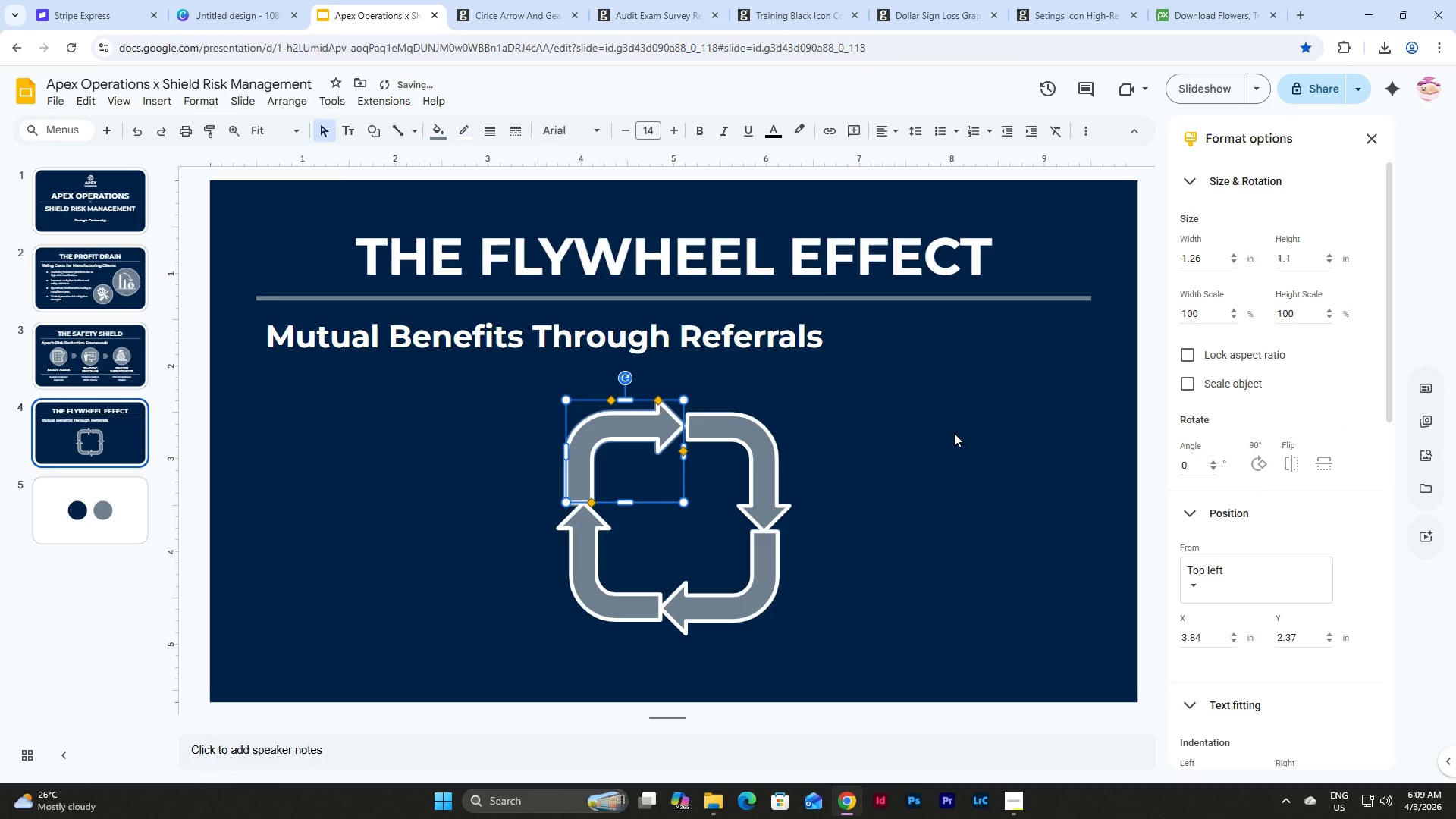 
key(ArrowLeft)
 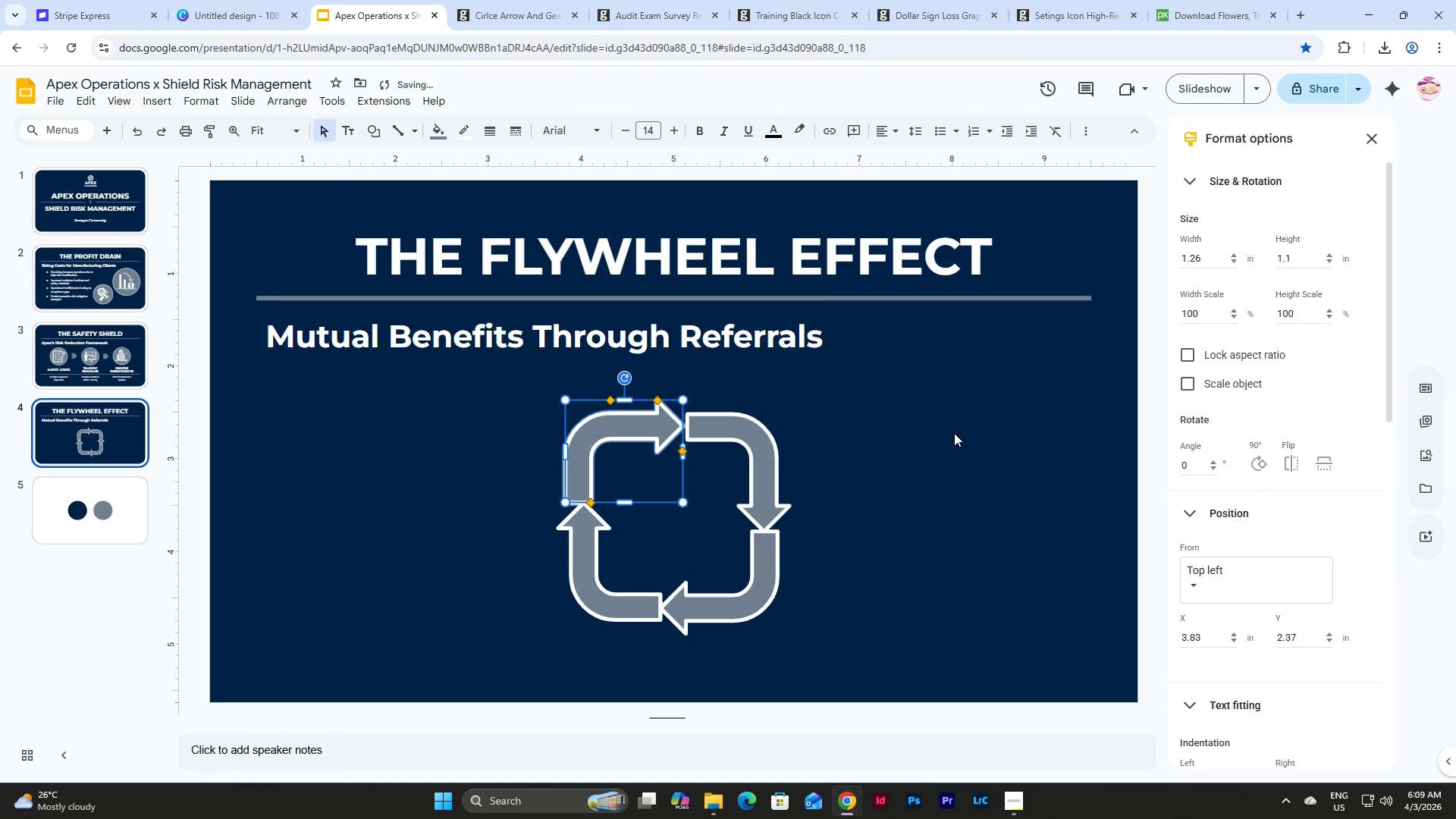 
key(ArrowLeft)
 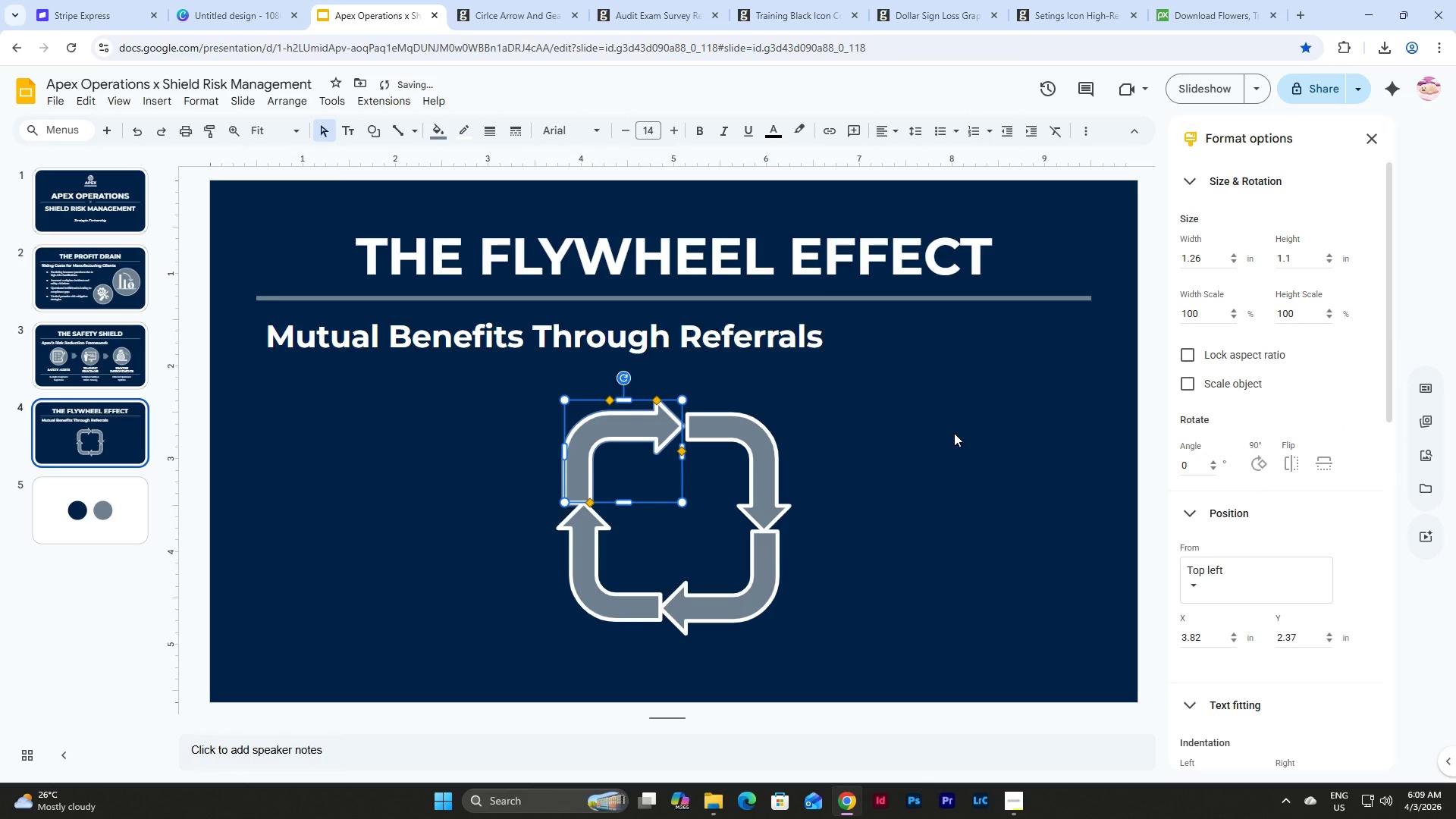 
key(Control+Z)
 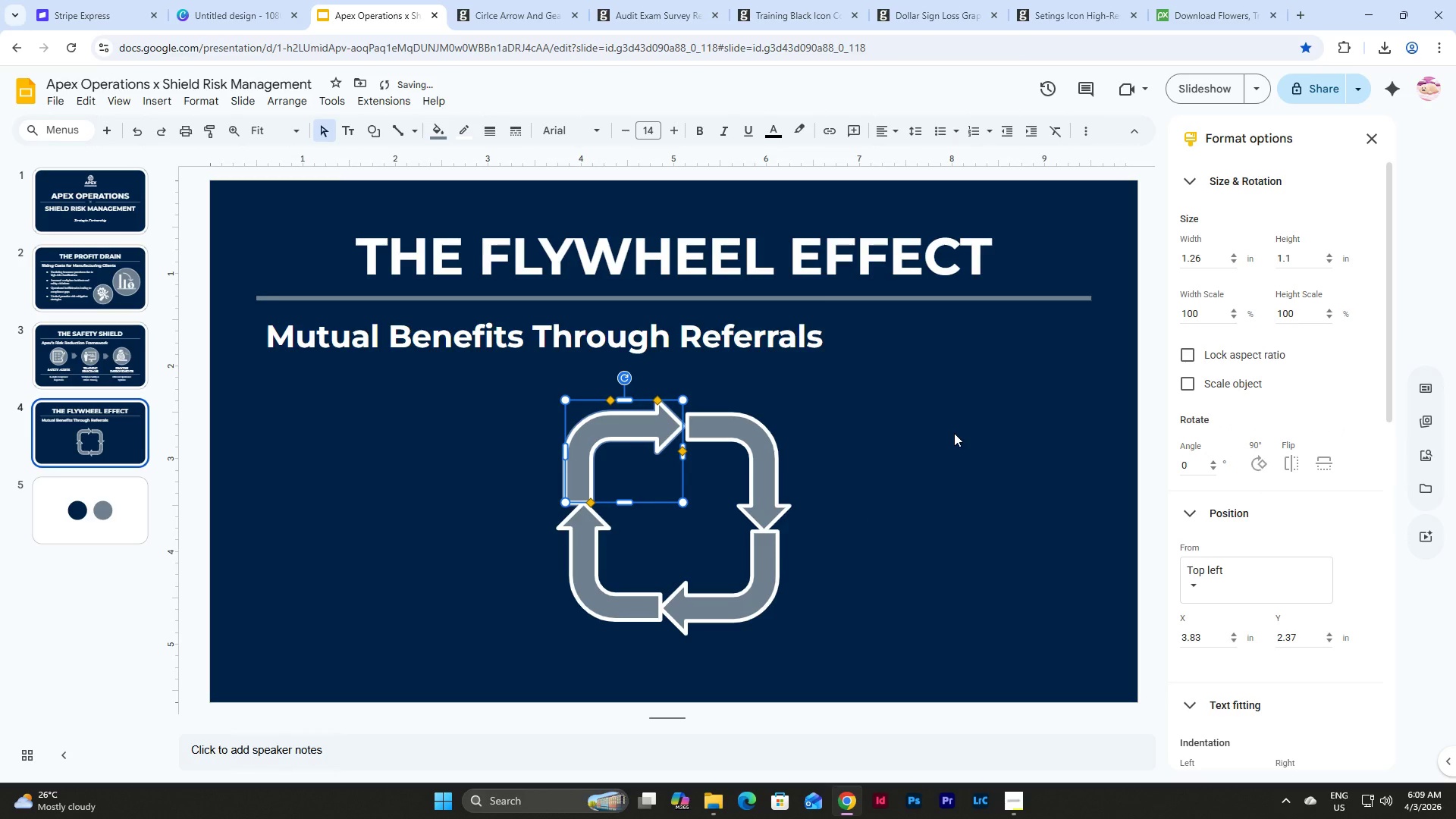 
key(Control+Z)
 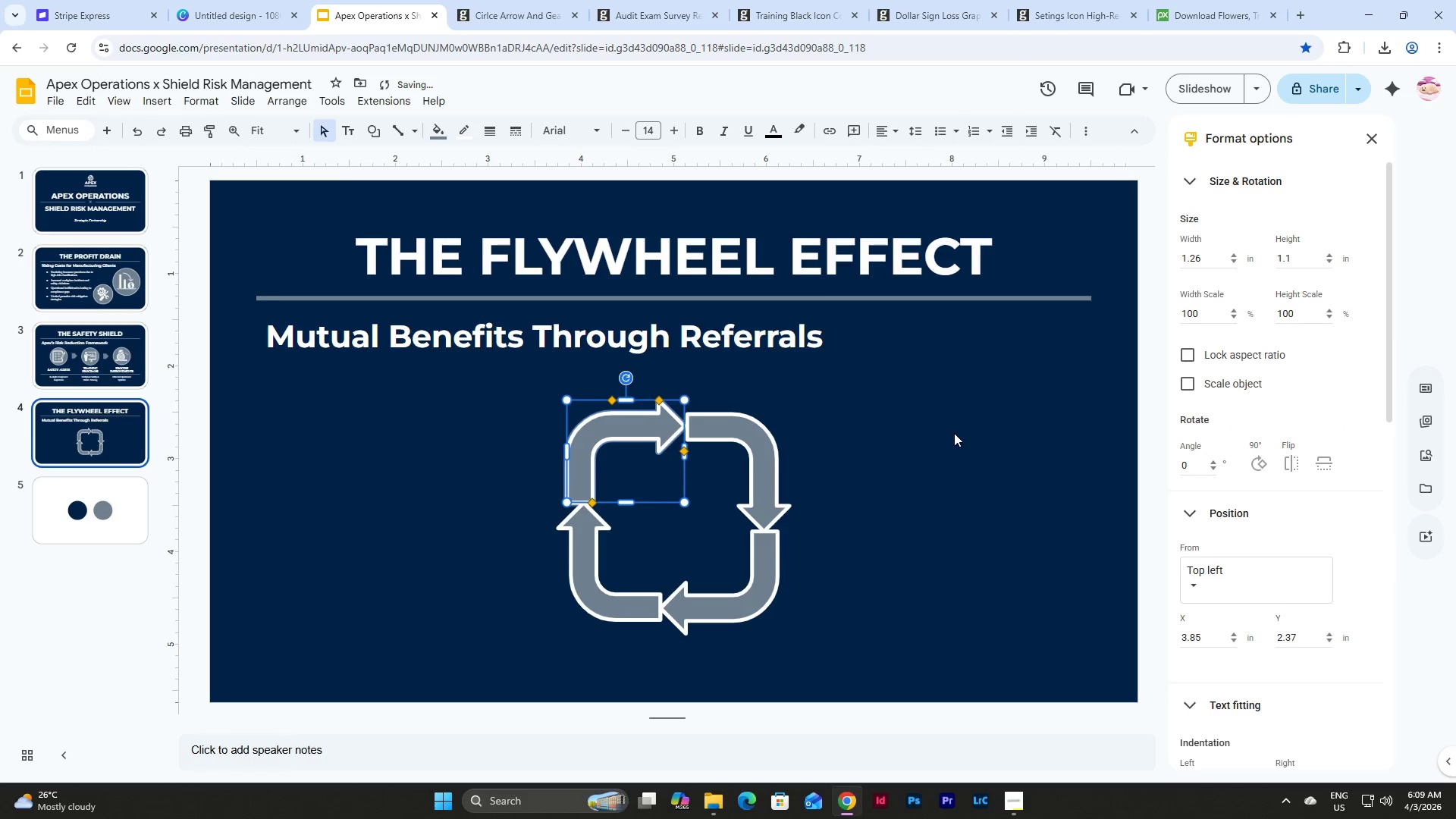 
key(Control+Z)
 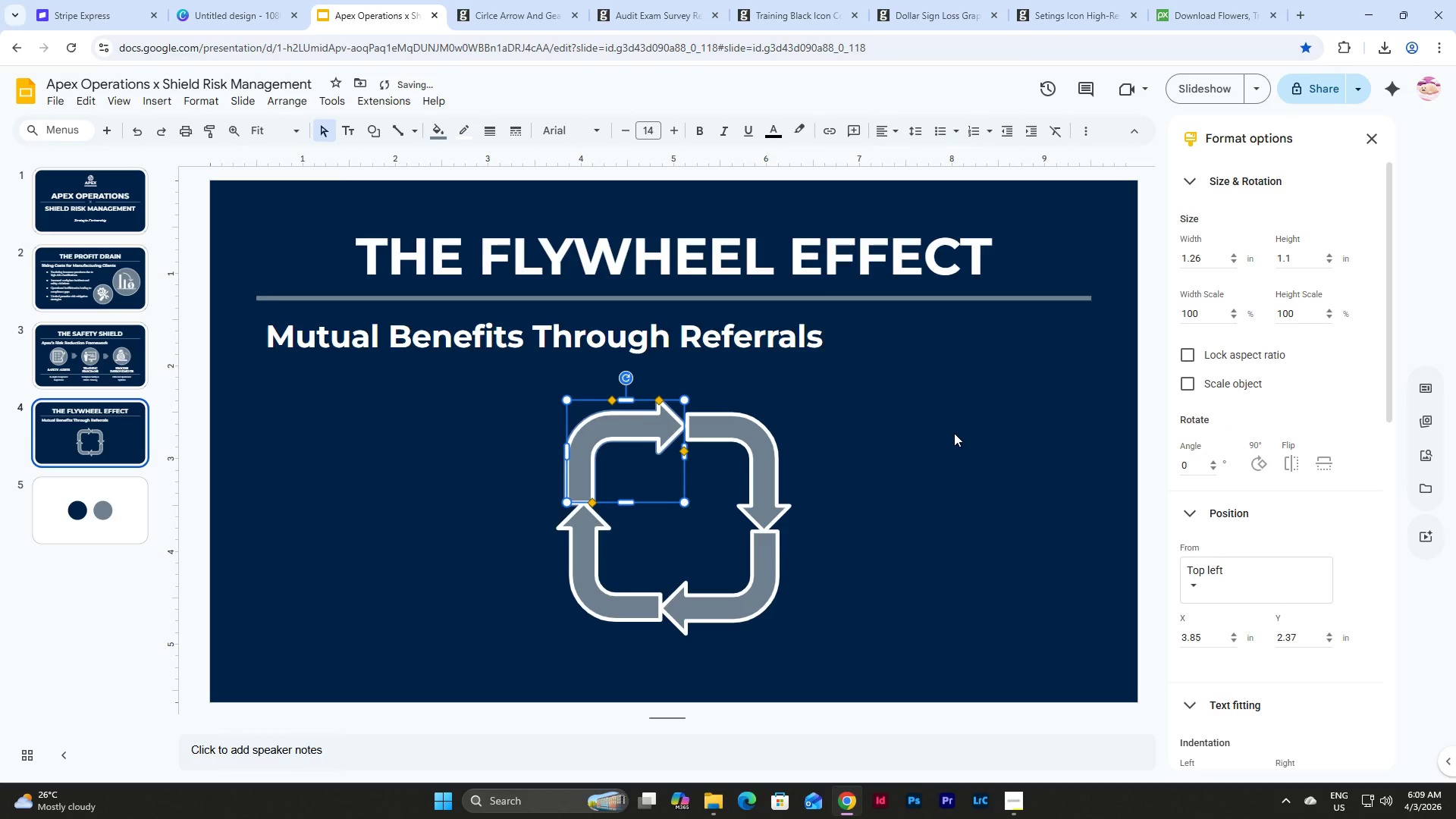 
key(Control+Z)
 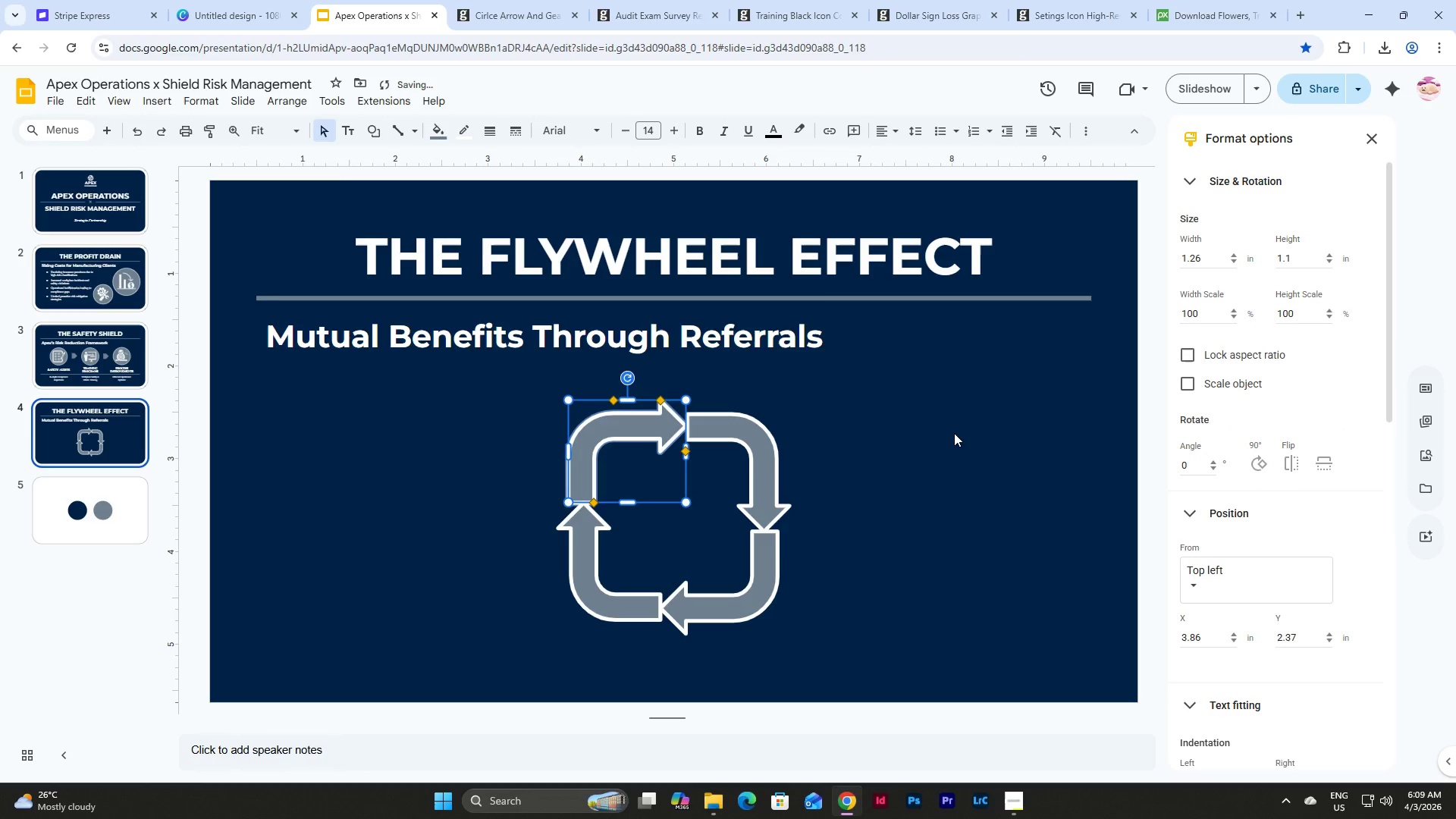 
key(Control+Z)
 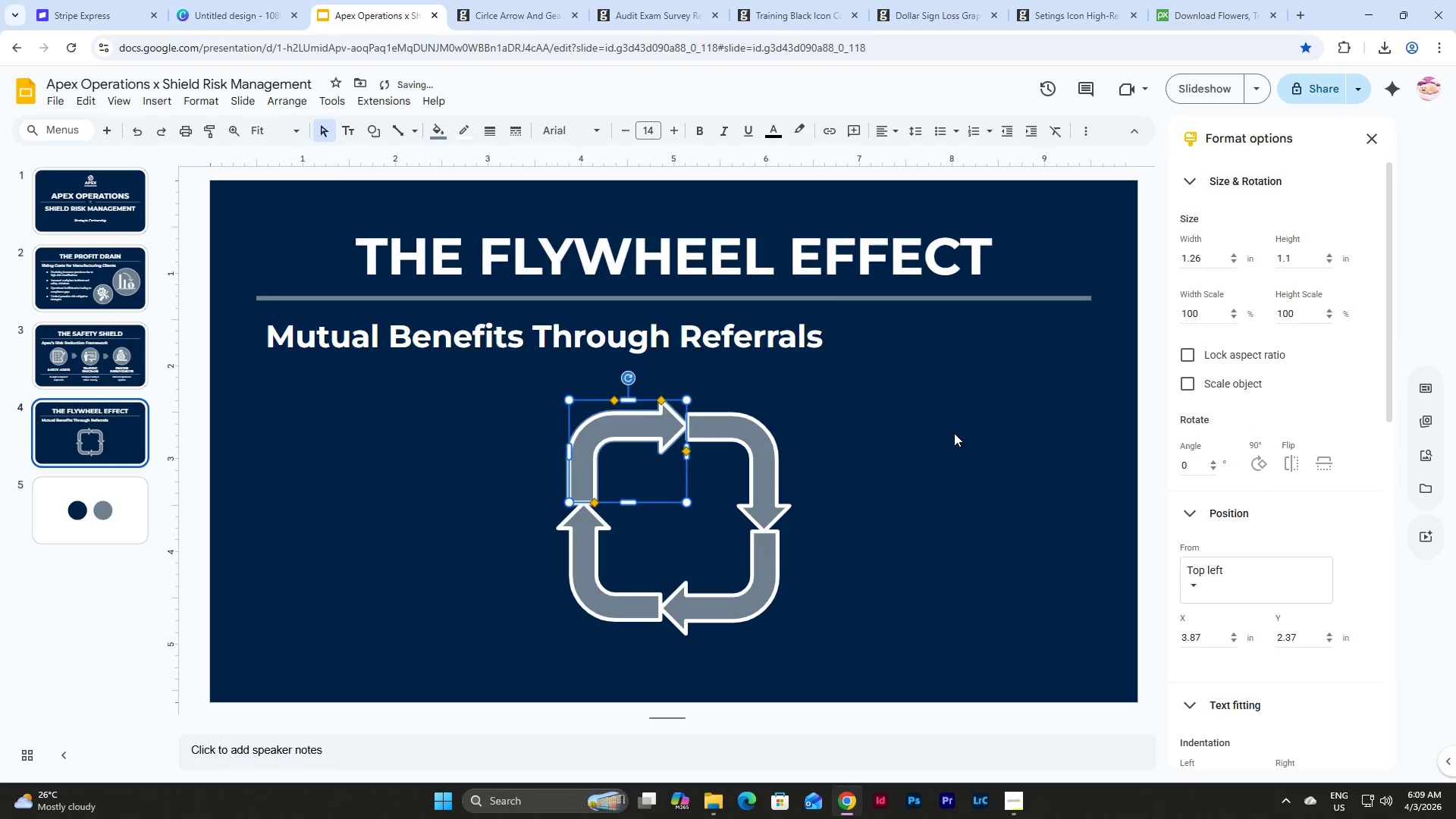 
key(Control+Z)
 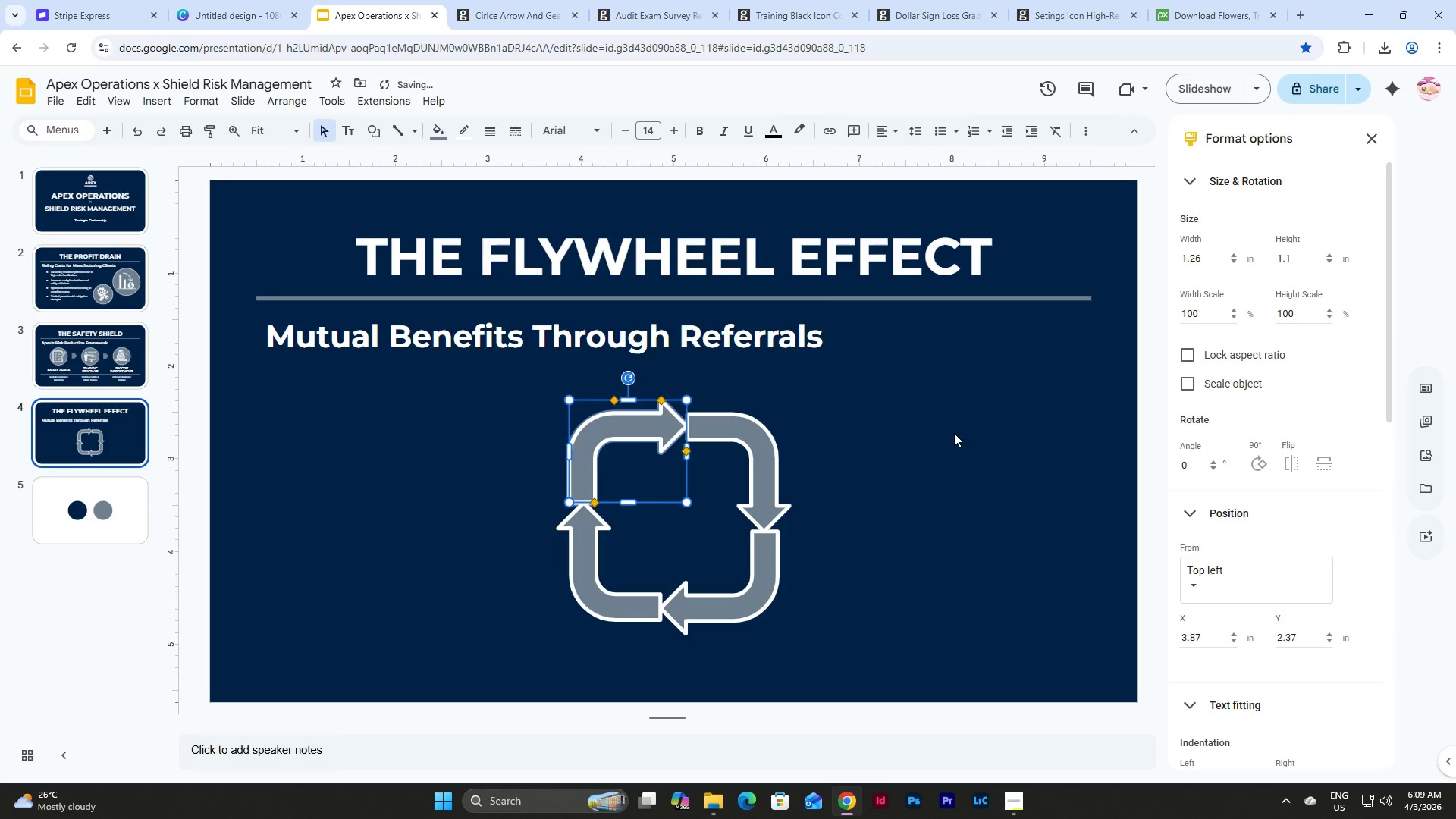 
key(Control+Z)
 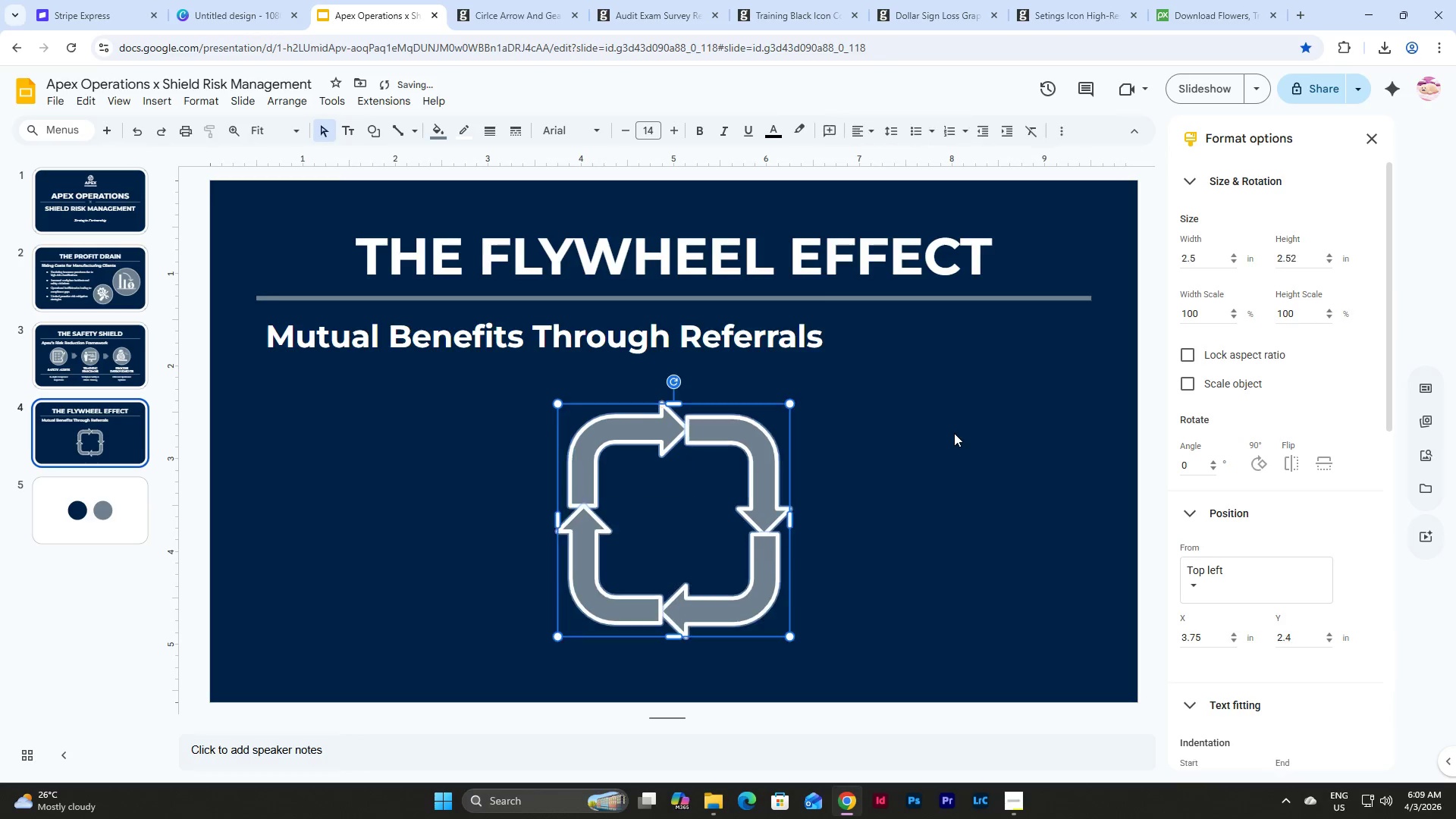 
key(Control+Z)
 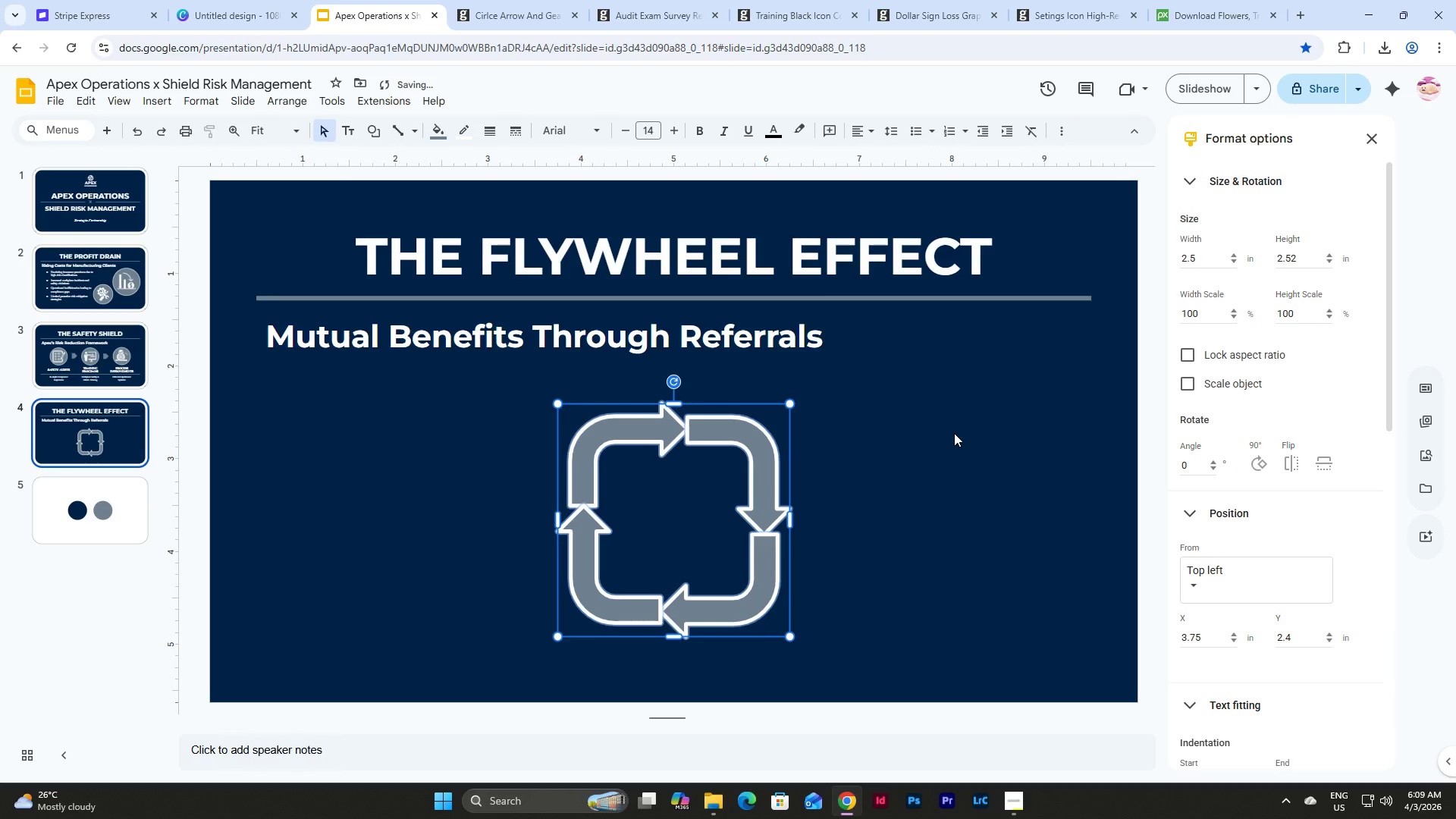 
key(Control+Z)
 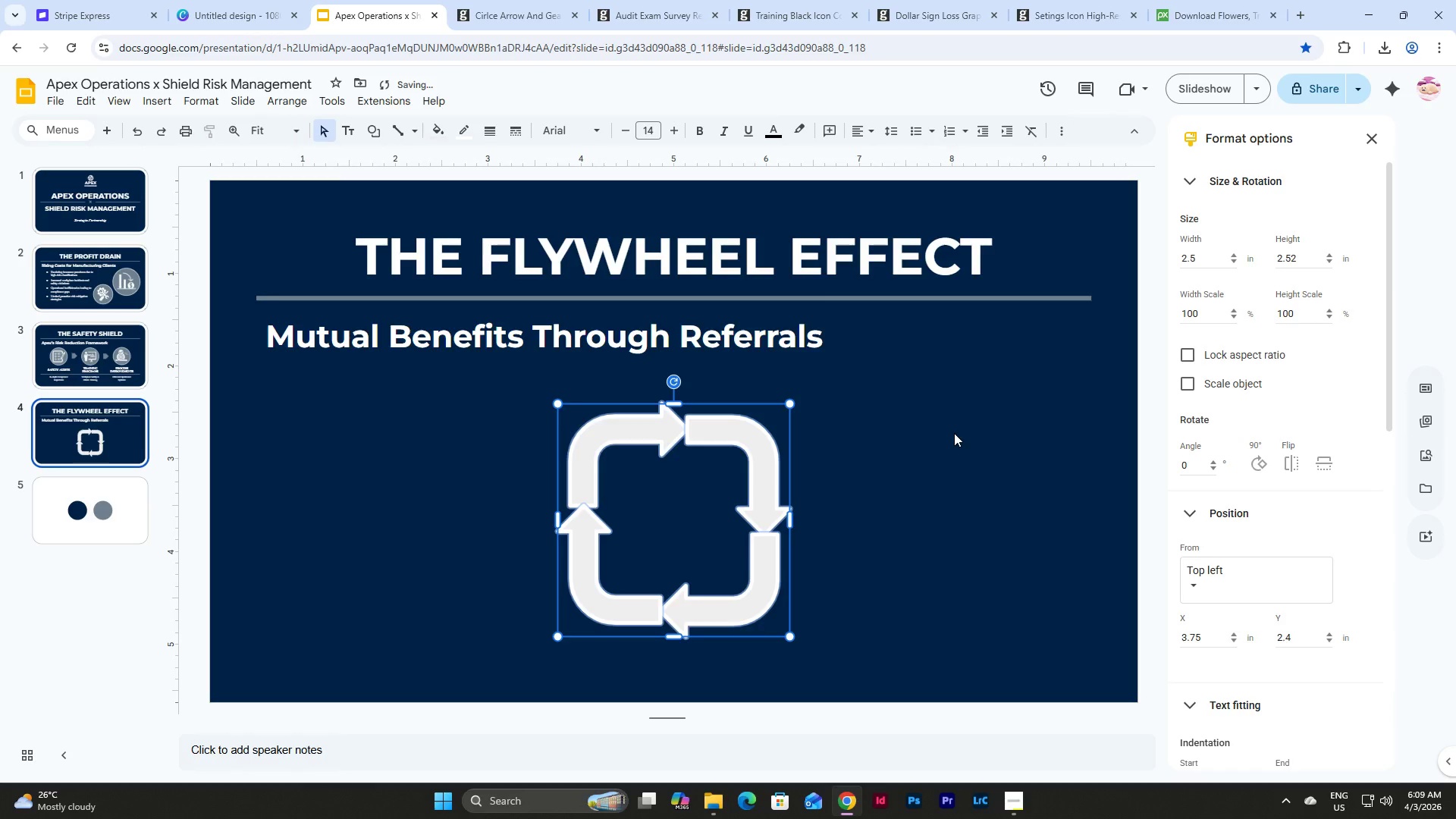 
key(Control+Y)
 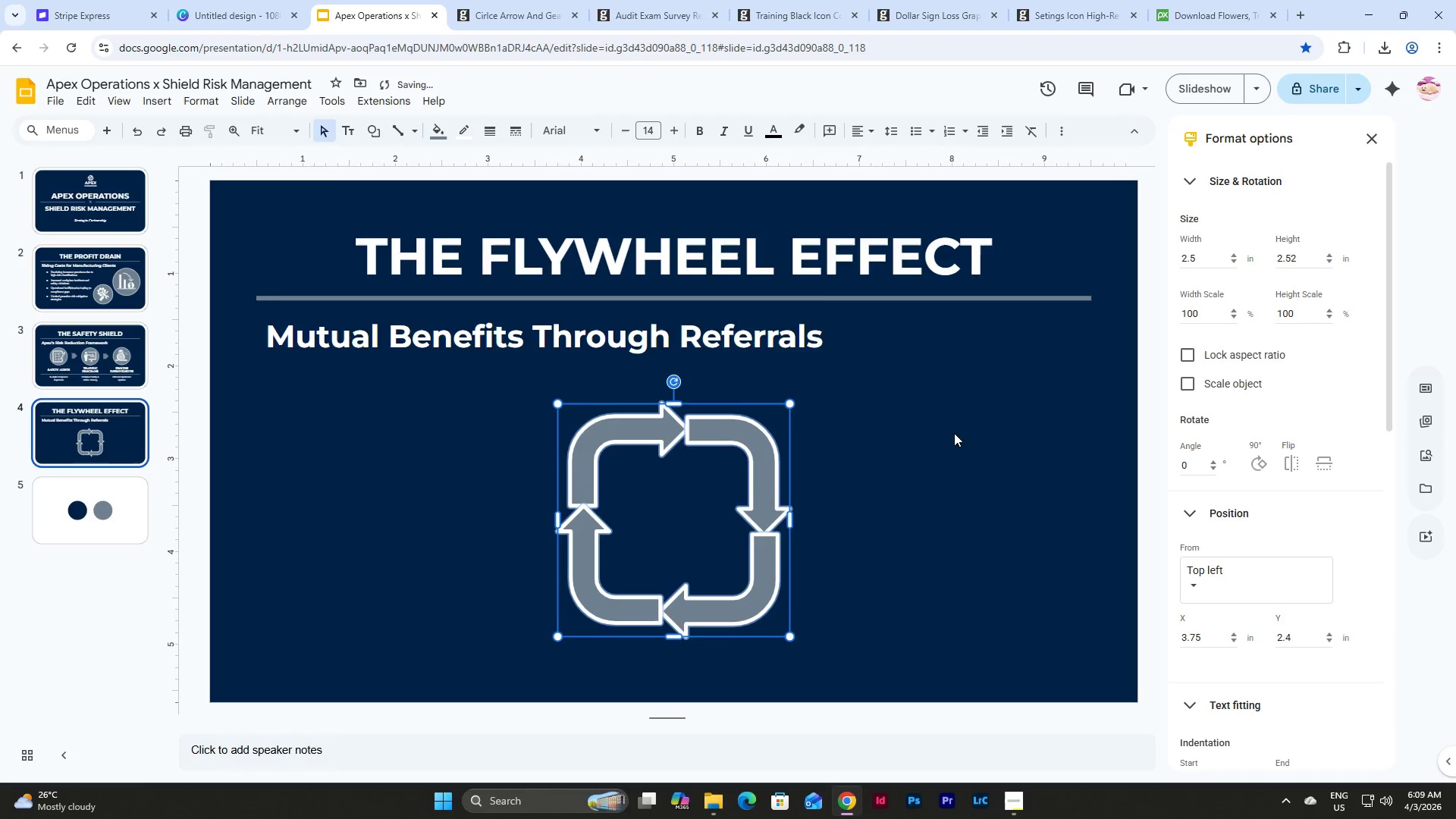 
key(Control+Y)
 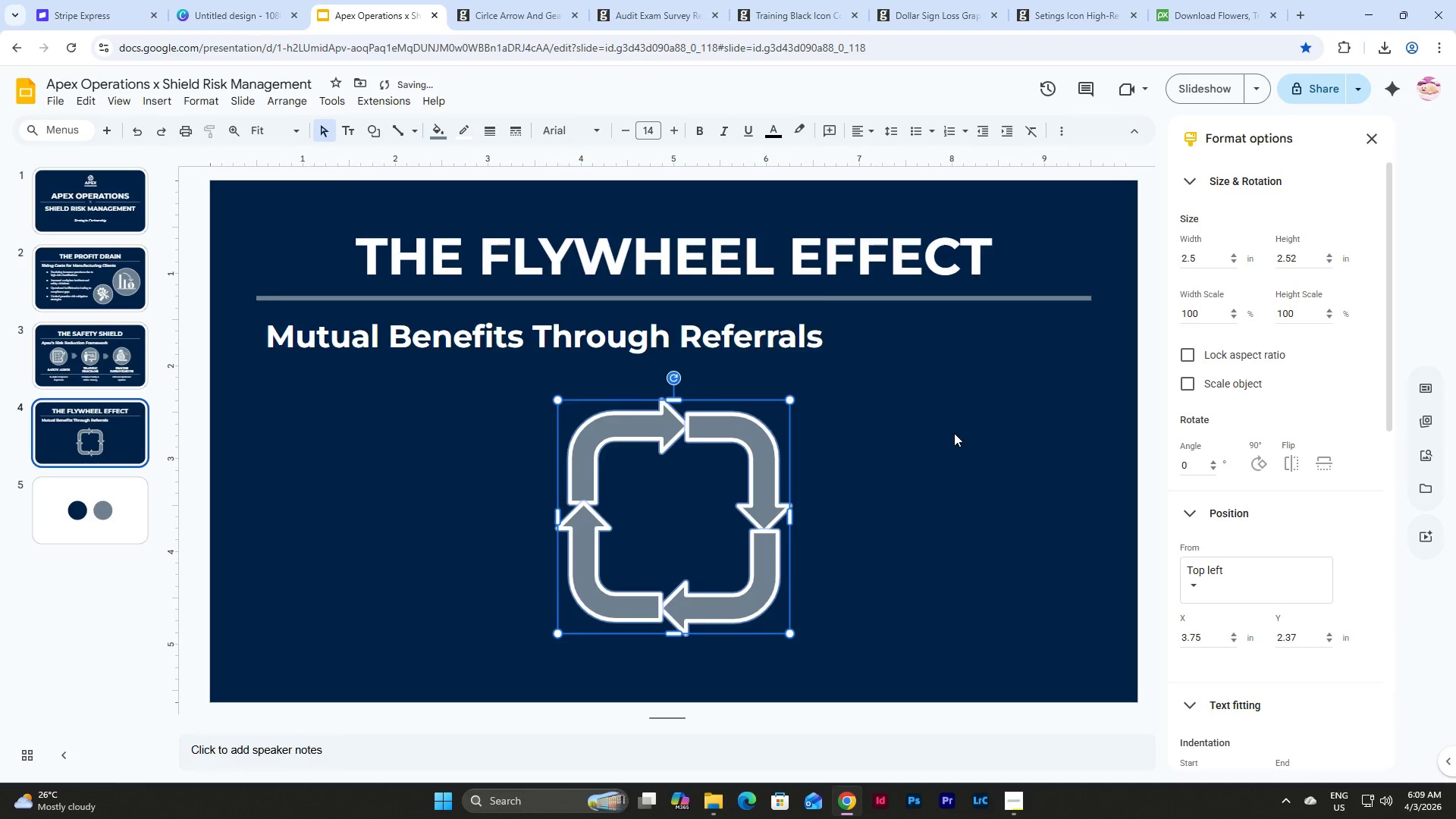 
left_click([954, 433])
 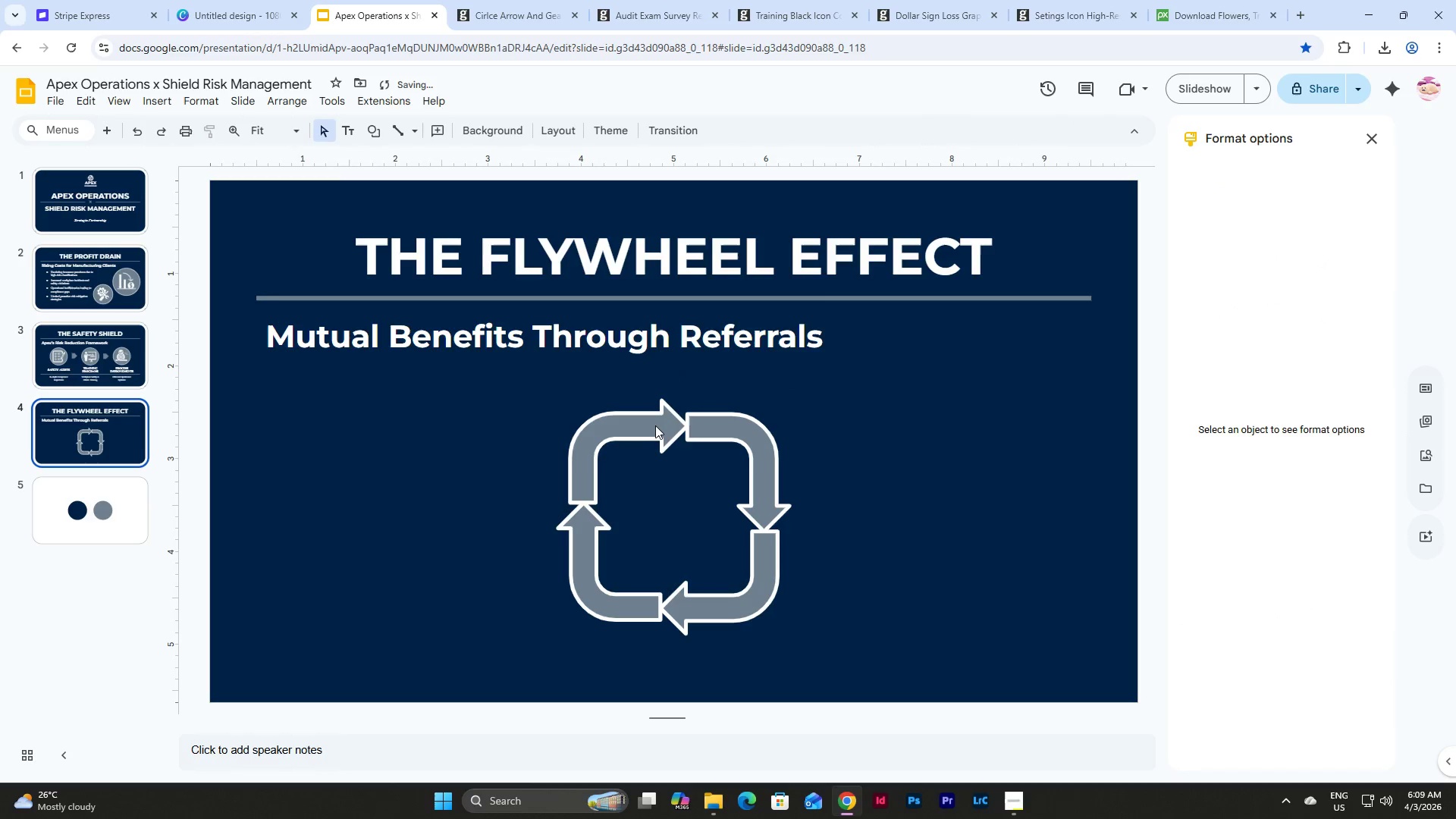 
left_click([646, 422])
 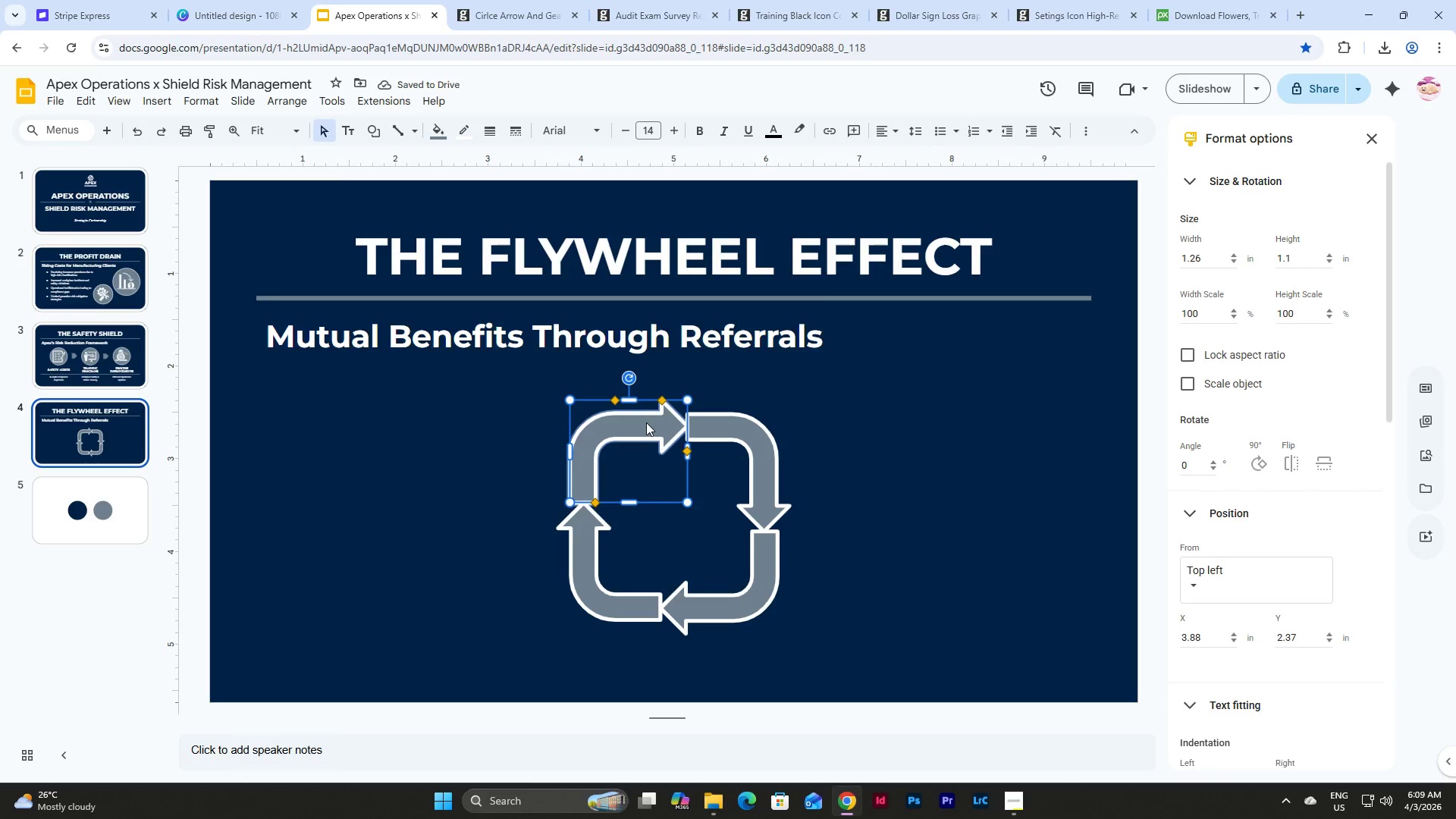 
key(Shift+ArrowLeft)
 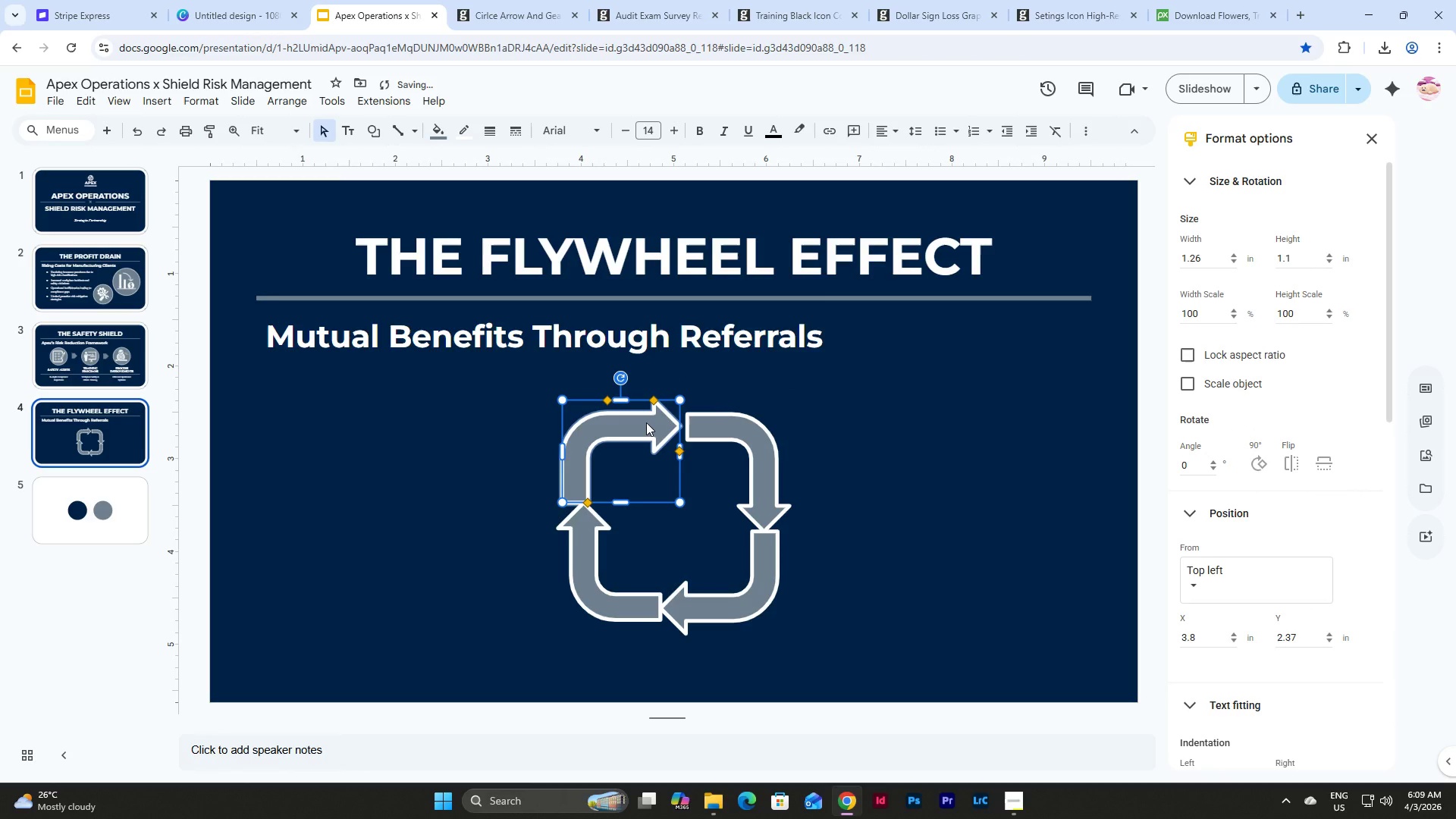 
key(Shift+ArrowLeft)
 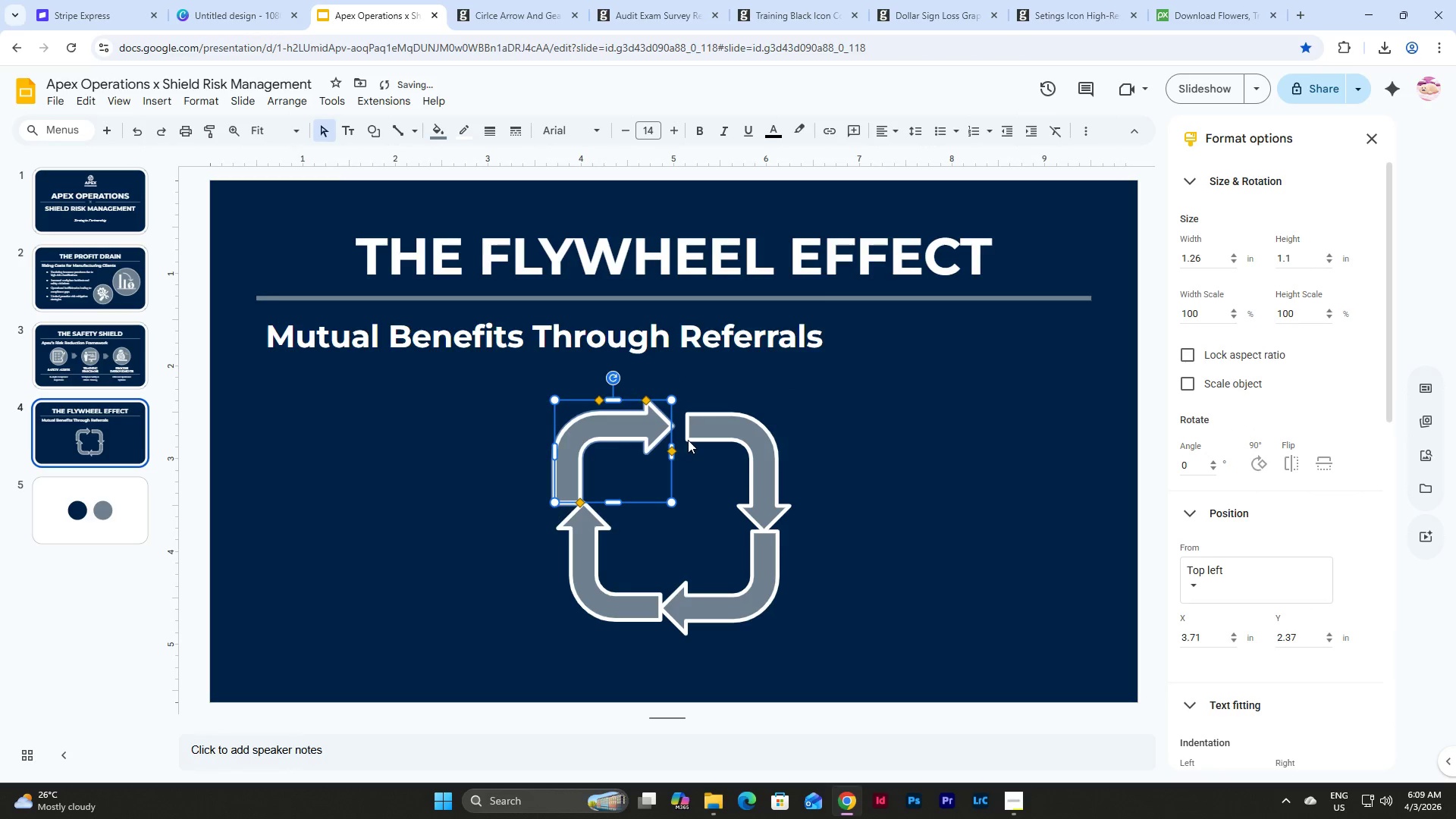 
left_click([752, 450])
 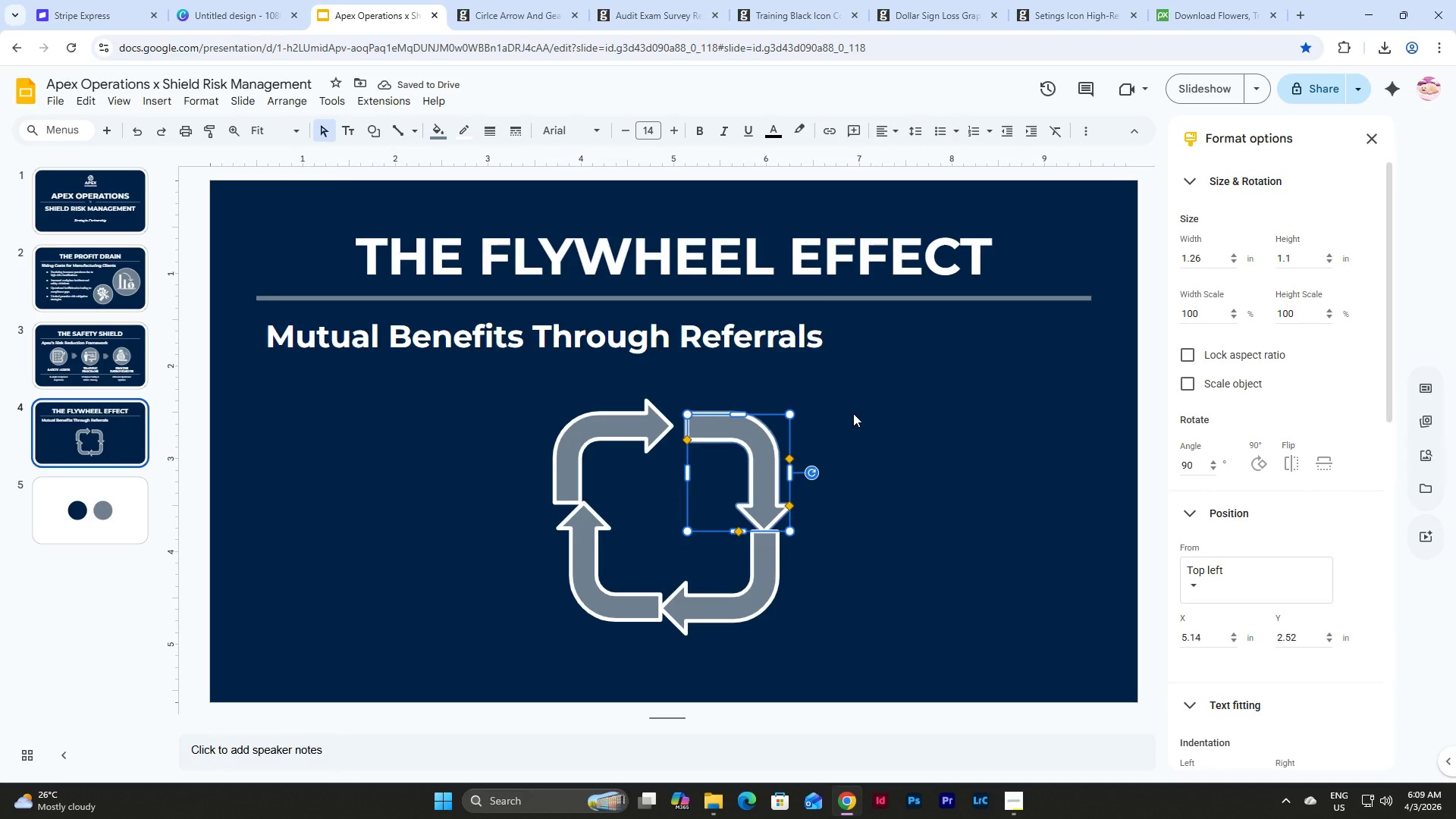 
key(Shift+ArrowRight)
 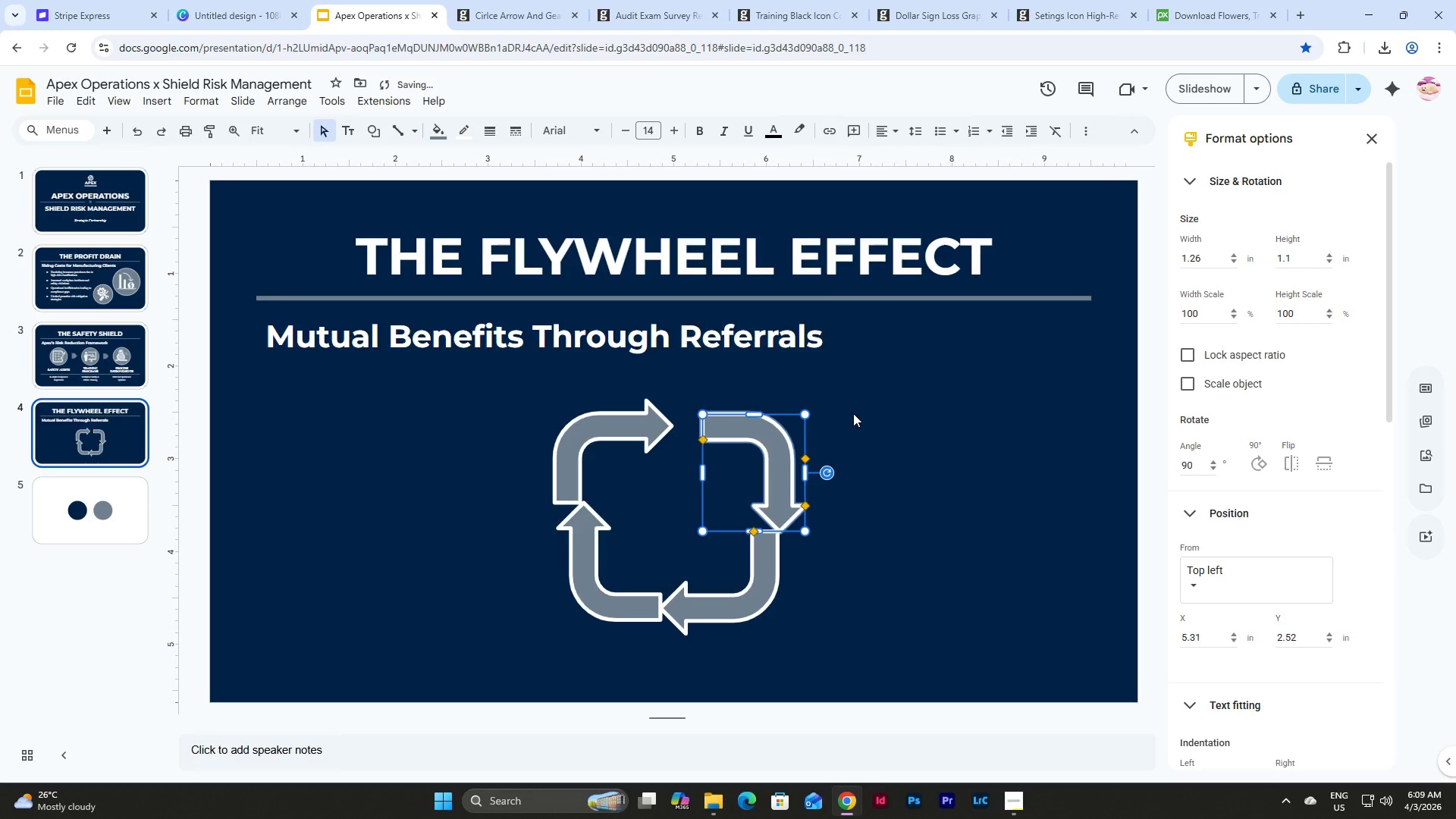 
key(Shift+ArrowRight)
 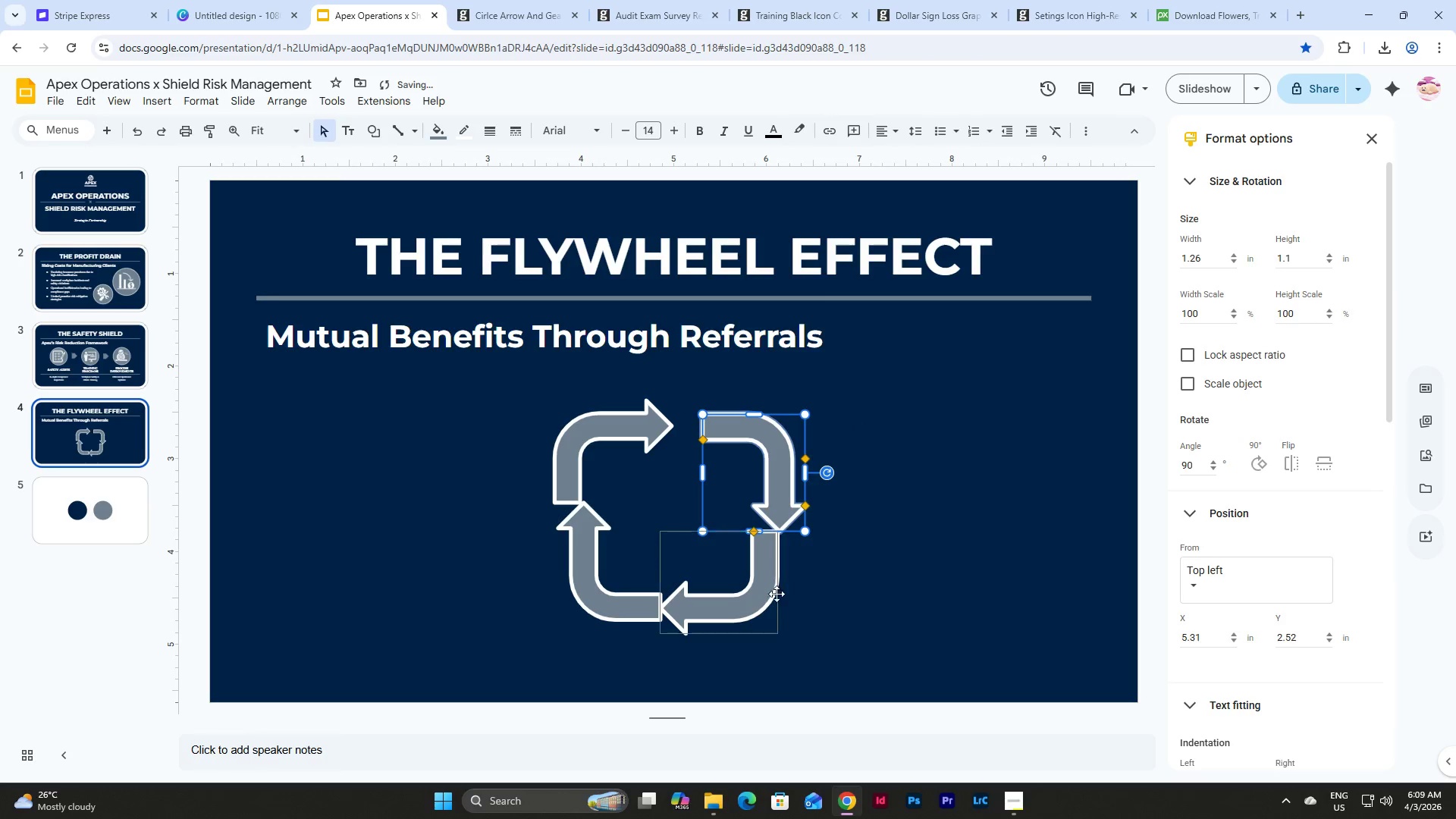 
left_click([767, 594])
 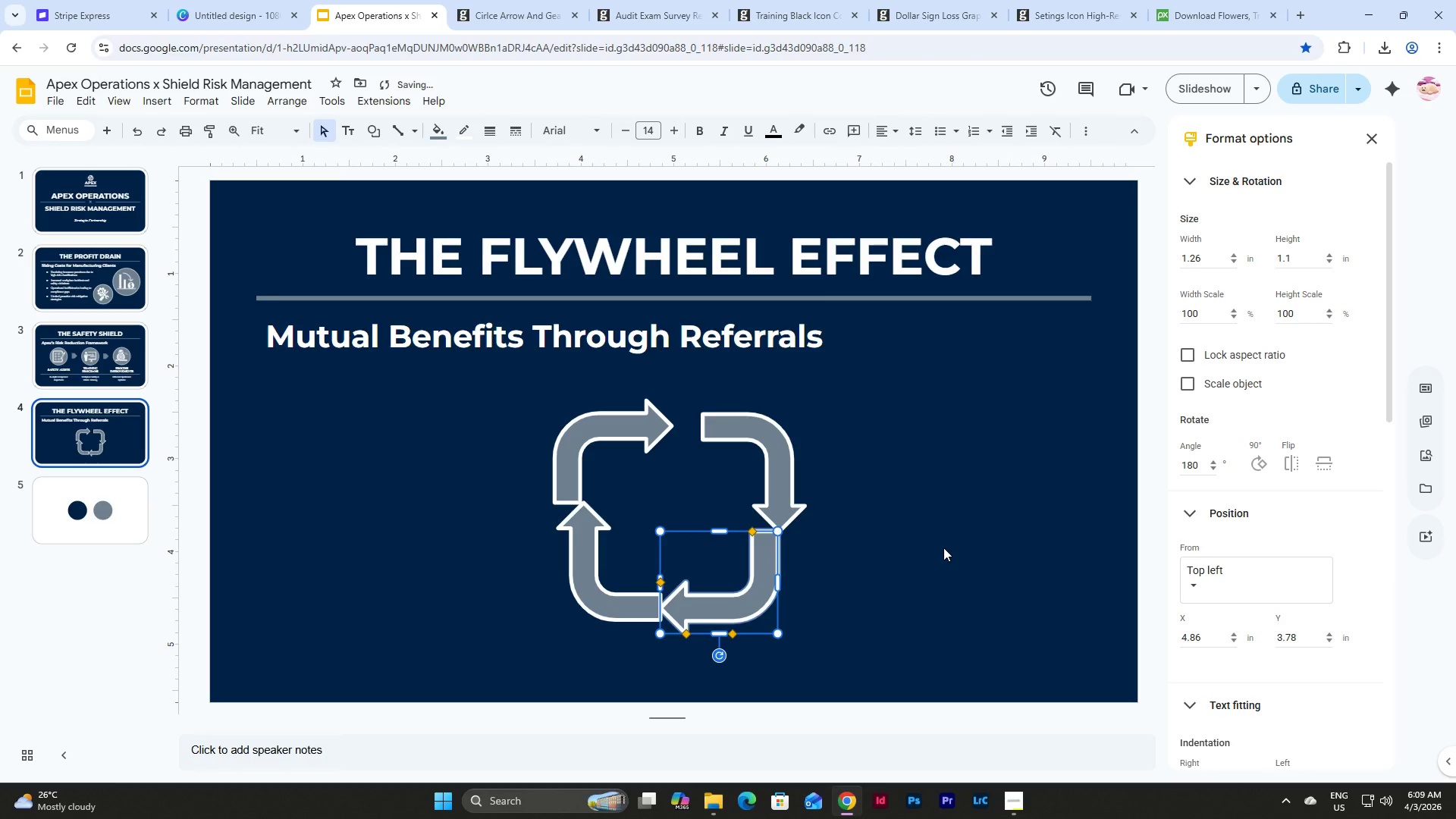 
key(Shift+ArrowRight)
 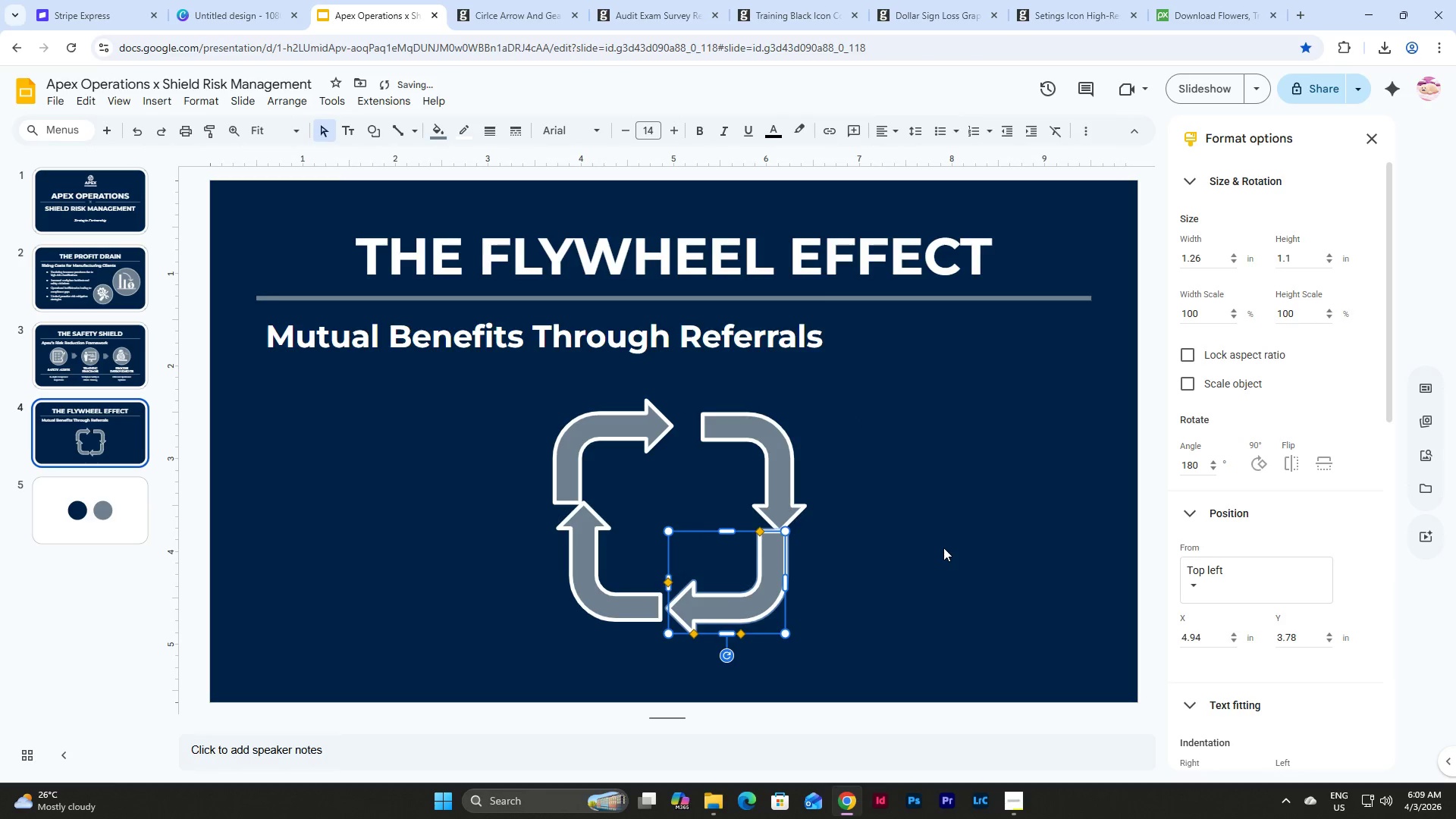 
key(Shift+ArrowRight)
 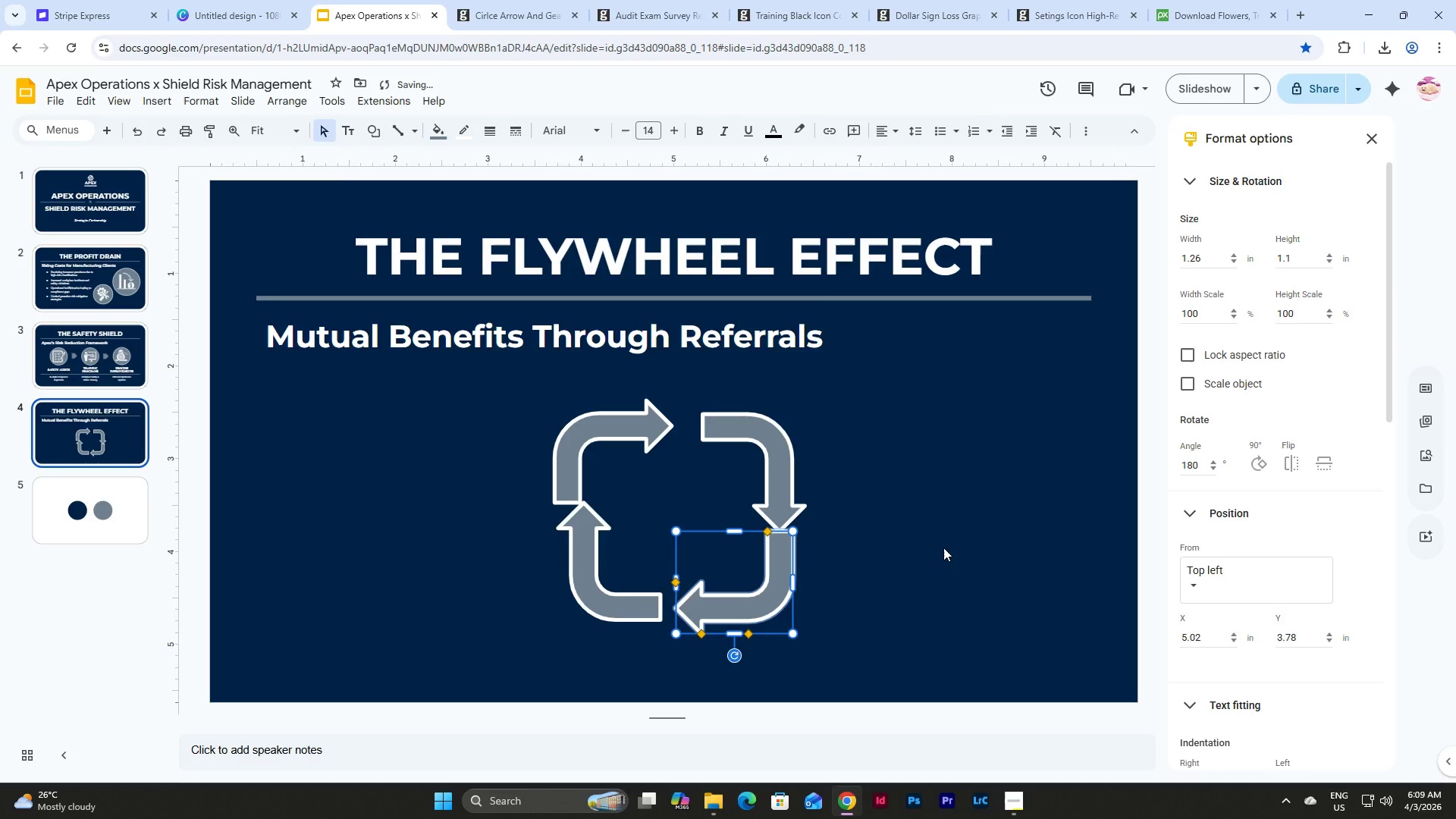 
key(Shift+ArrowDown)
 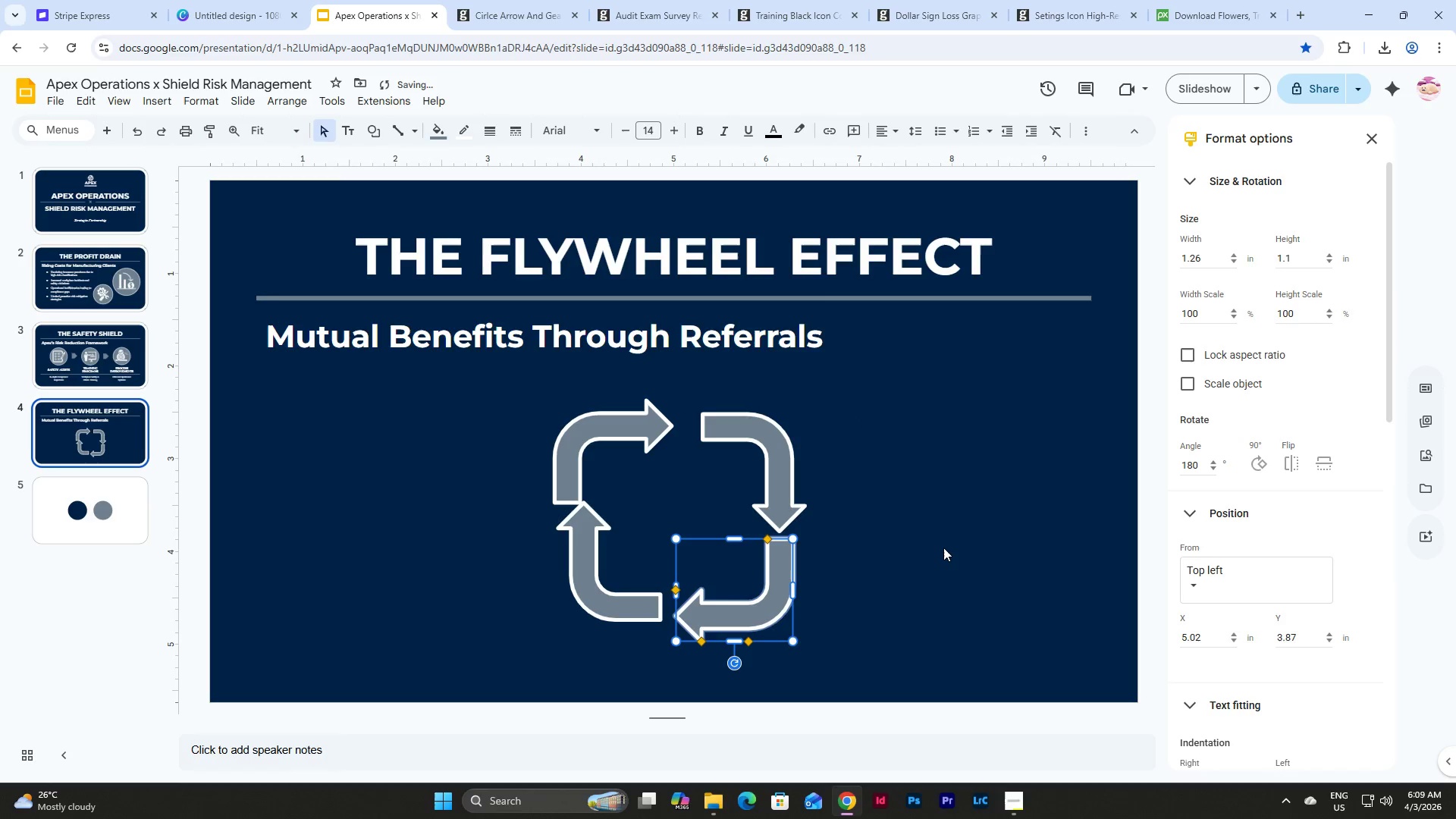 
key(Shift+ArrowDown)
 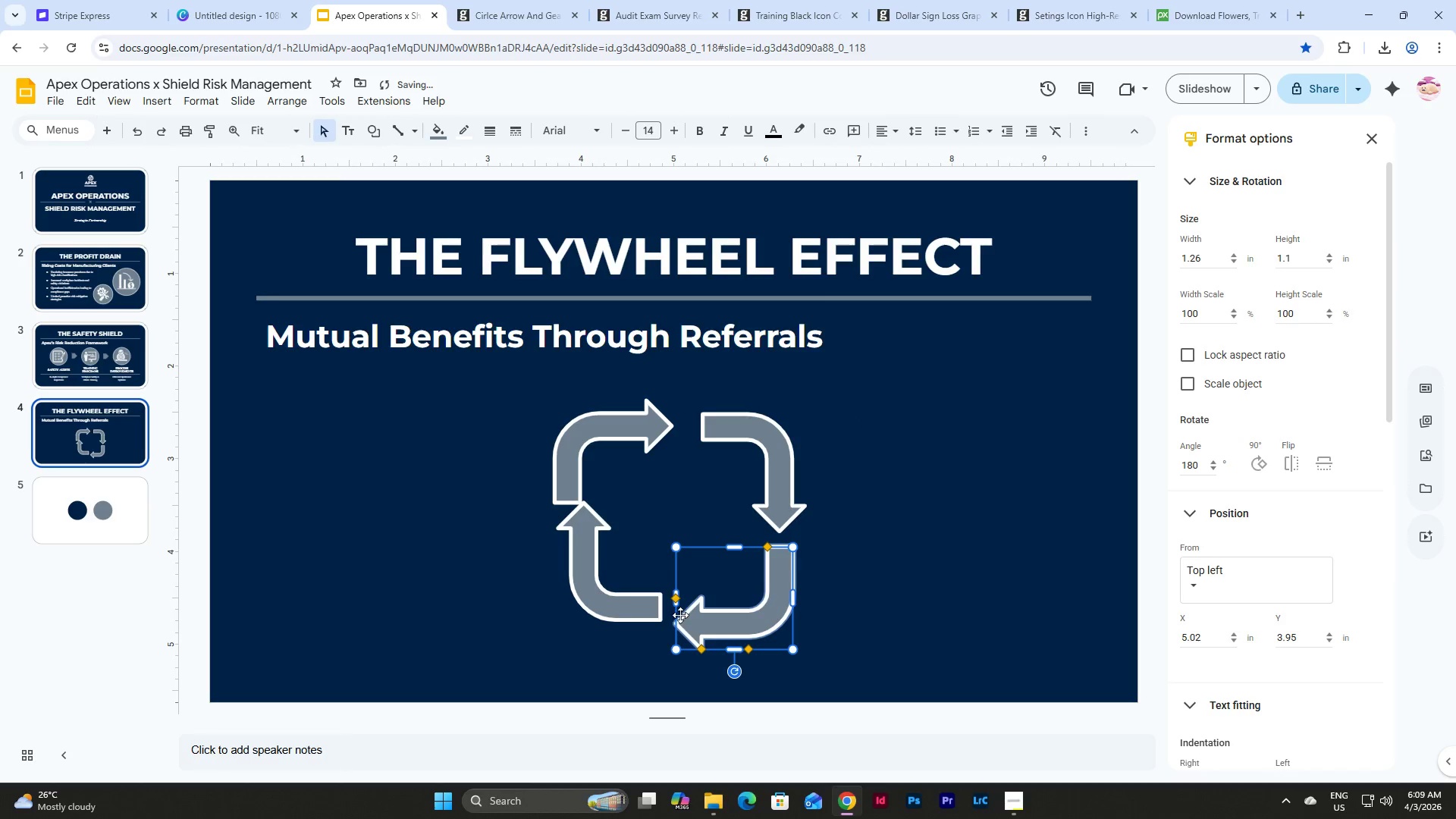 
left_click([596, 599])
 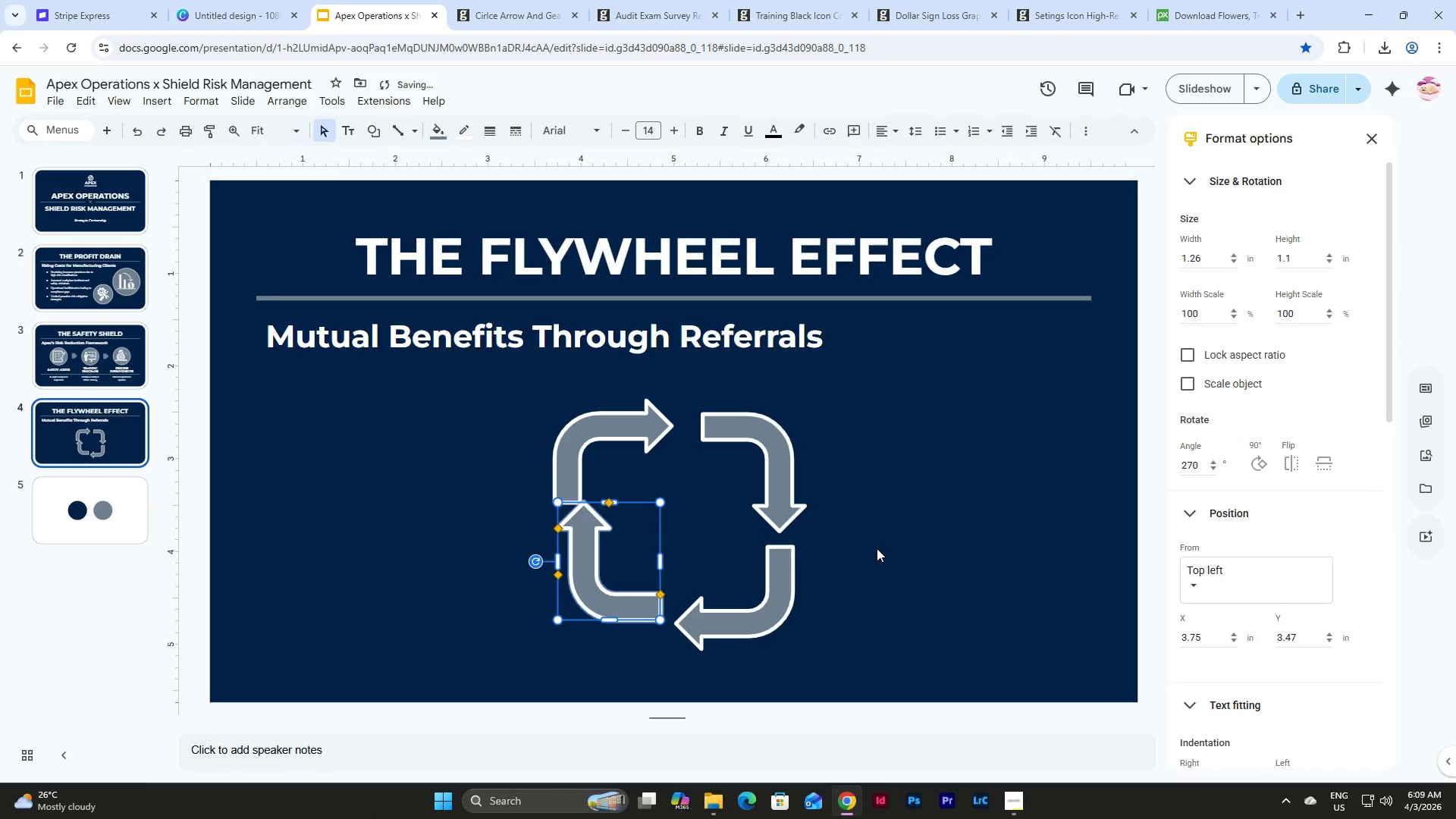 
key(Shift+ArrowLeft)
 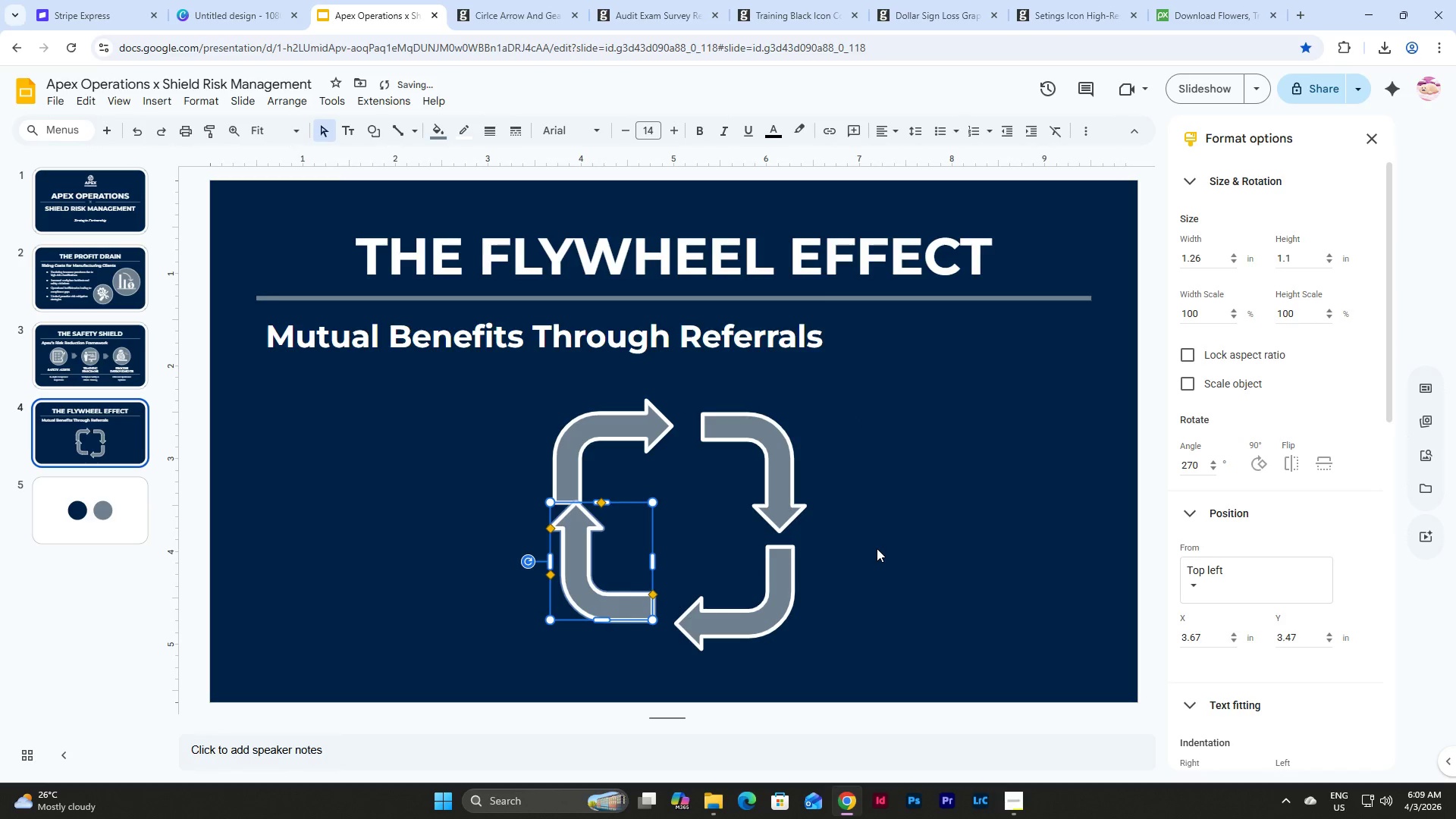 
key(Shift+ArrowLeft)
 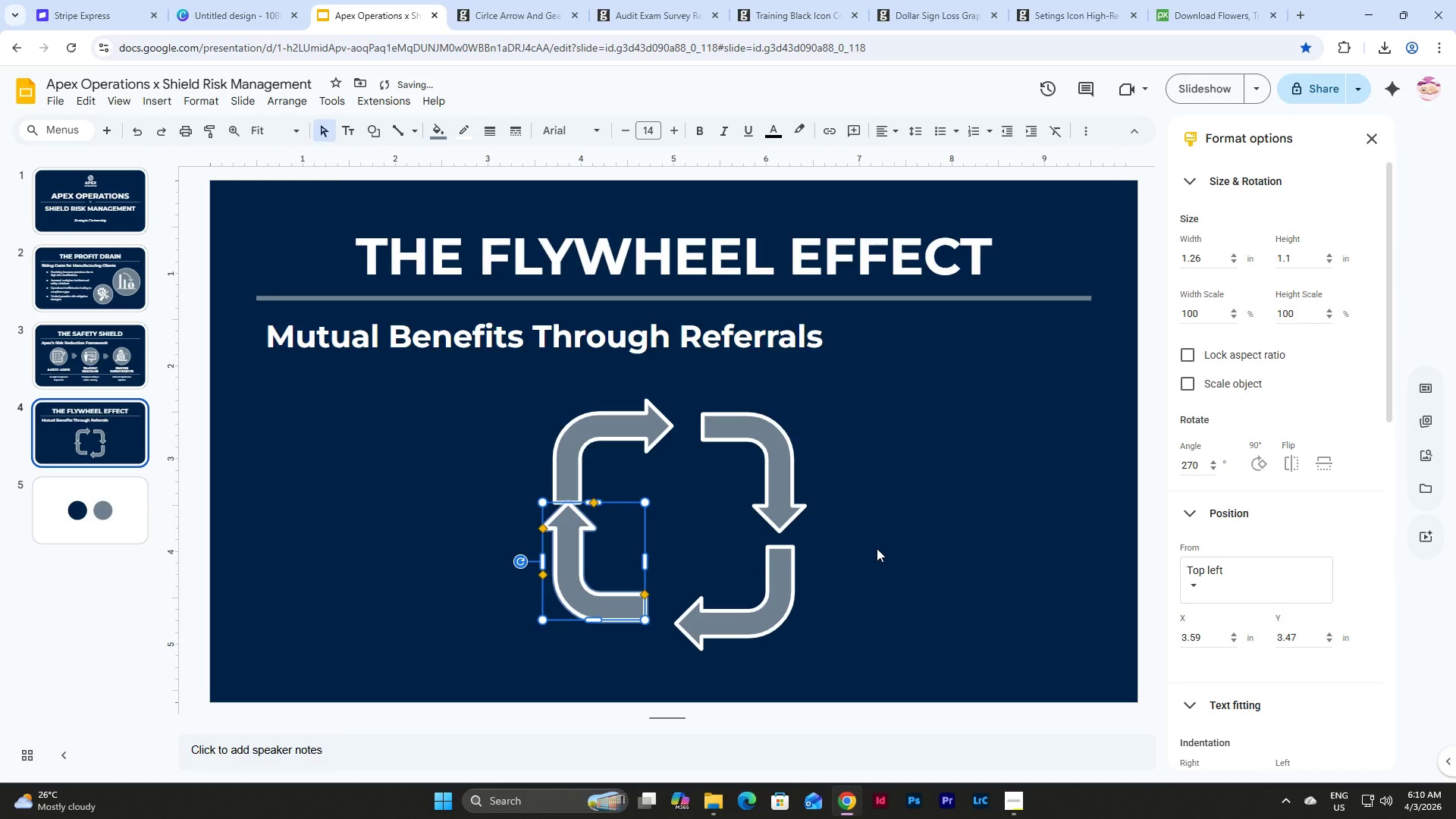 
key(Shift+ArrowDown)
 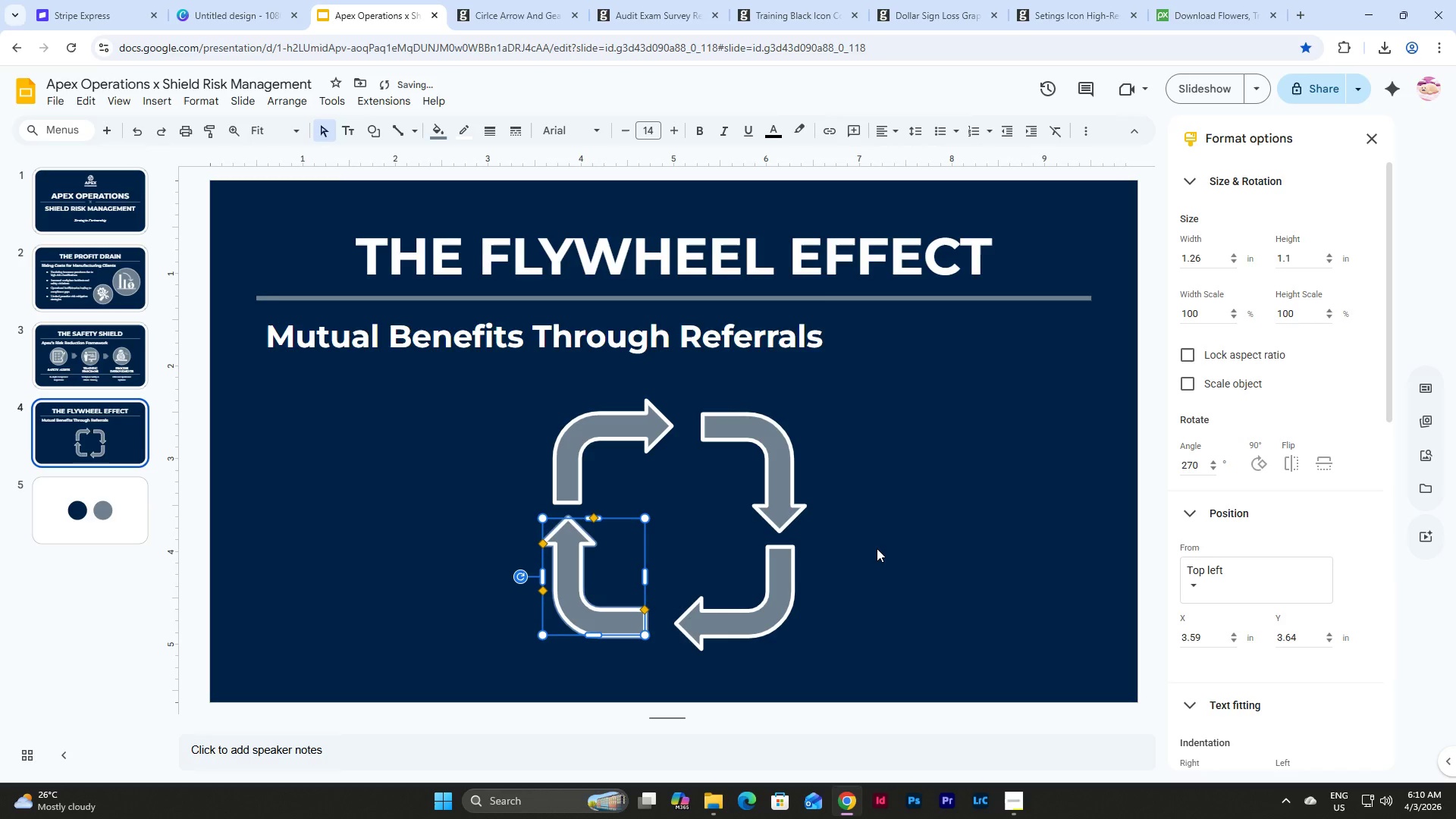 
key(Shift+ArrowDown)
 